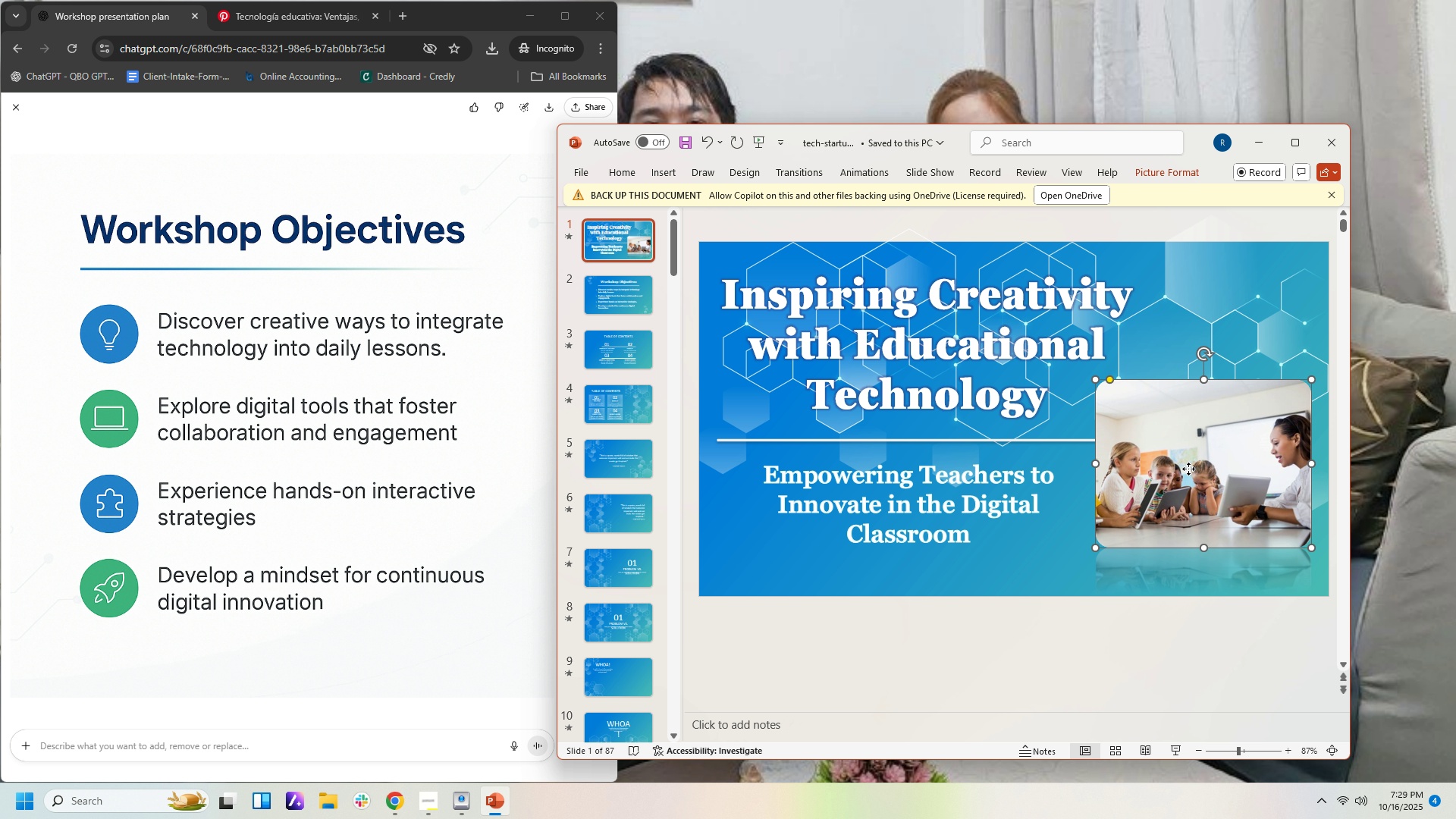 
left_click([1188, 469])
 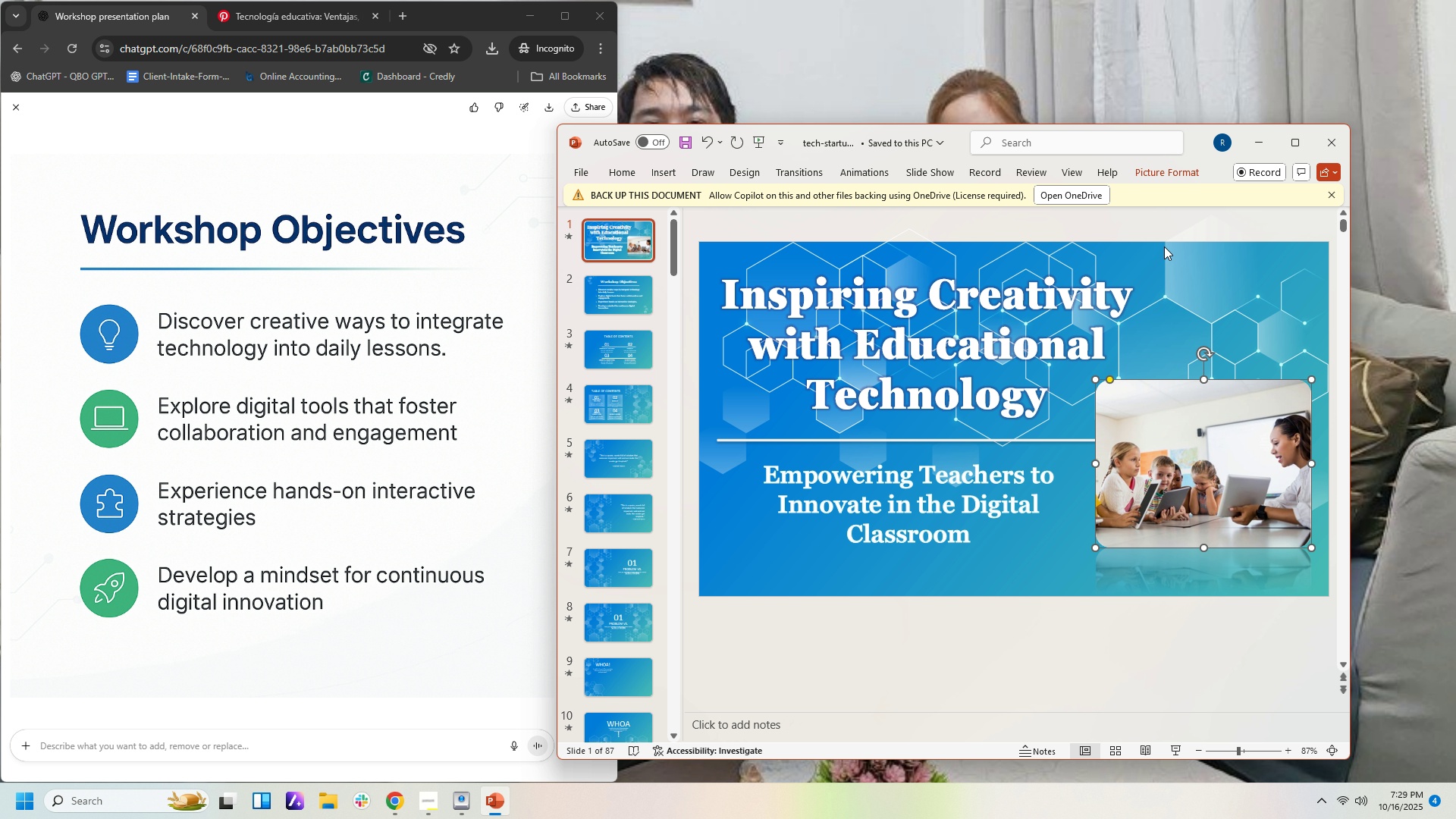 
left_click([1174, 224])
 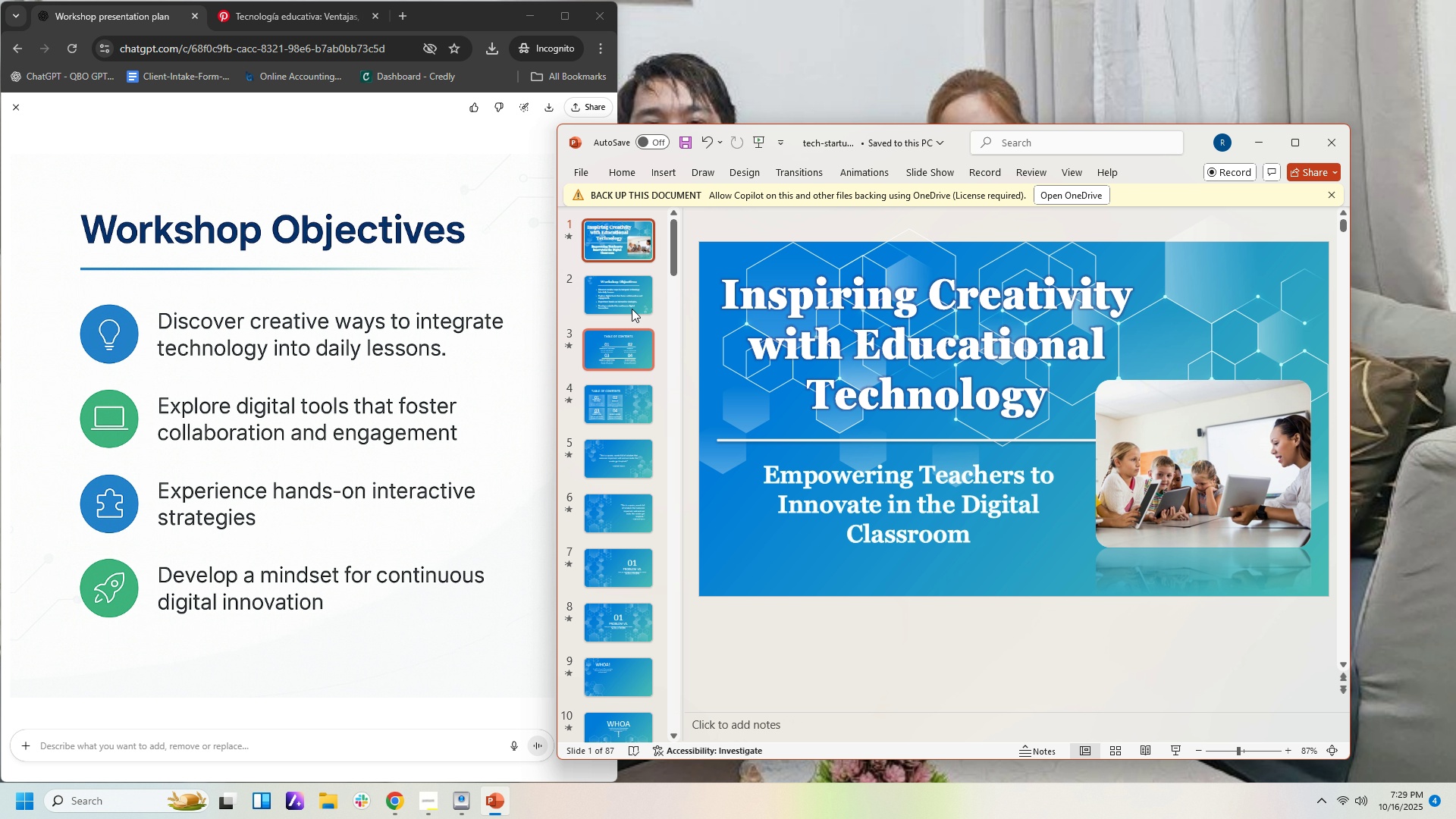 
left_click([630, 289])
 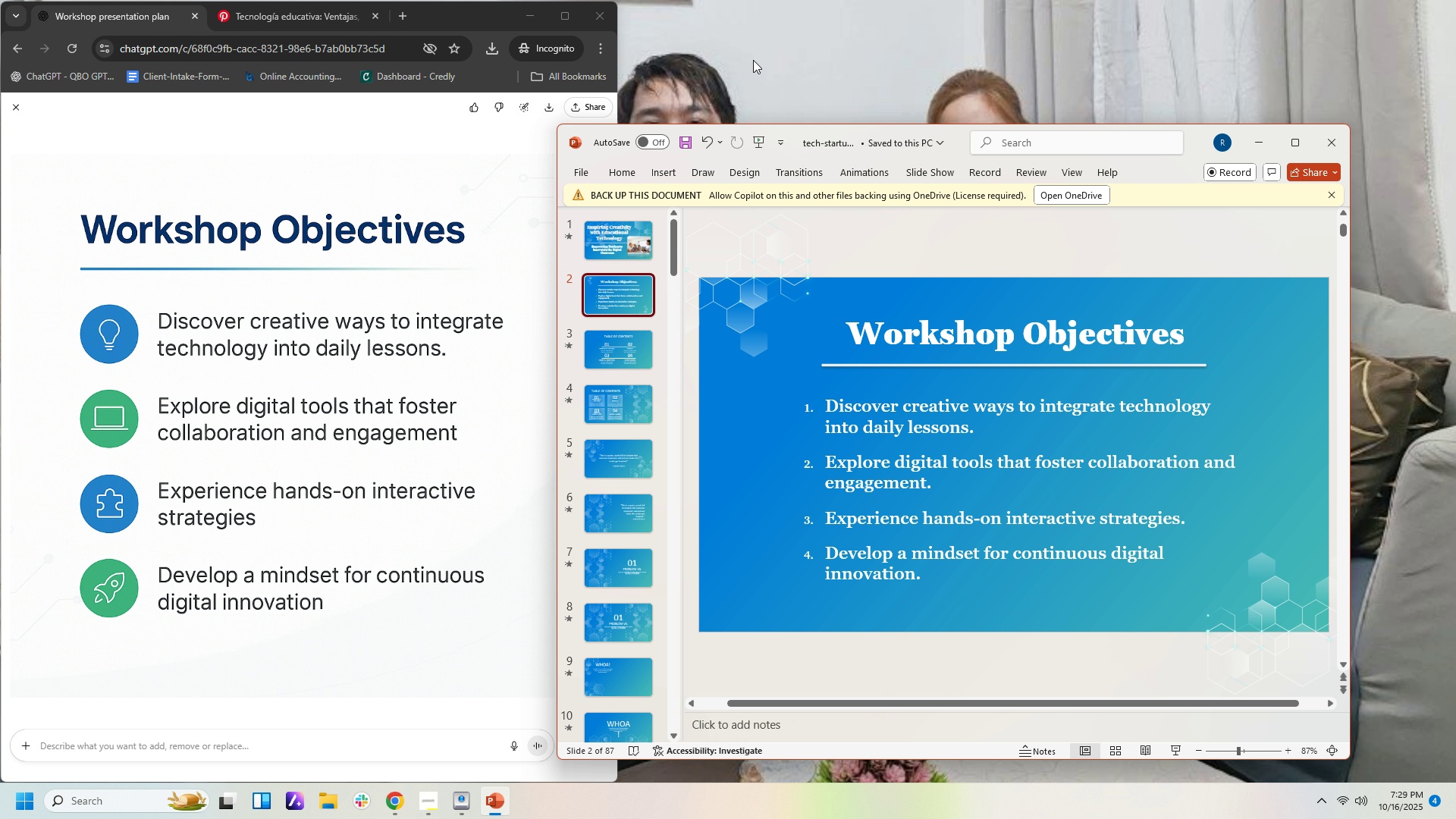 
left_click([275, 20])
 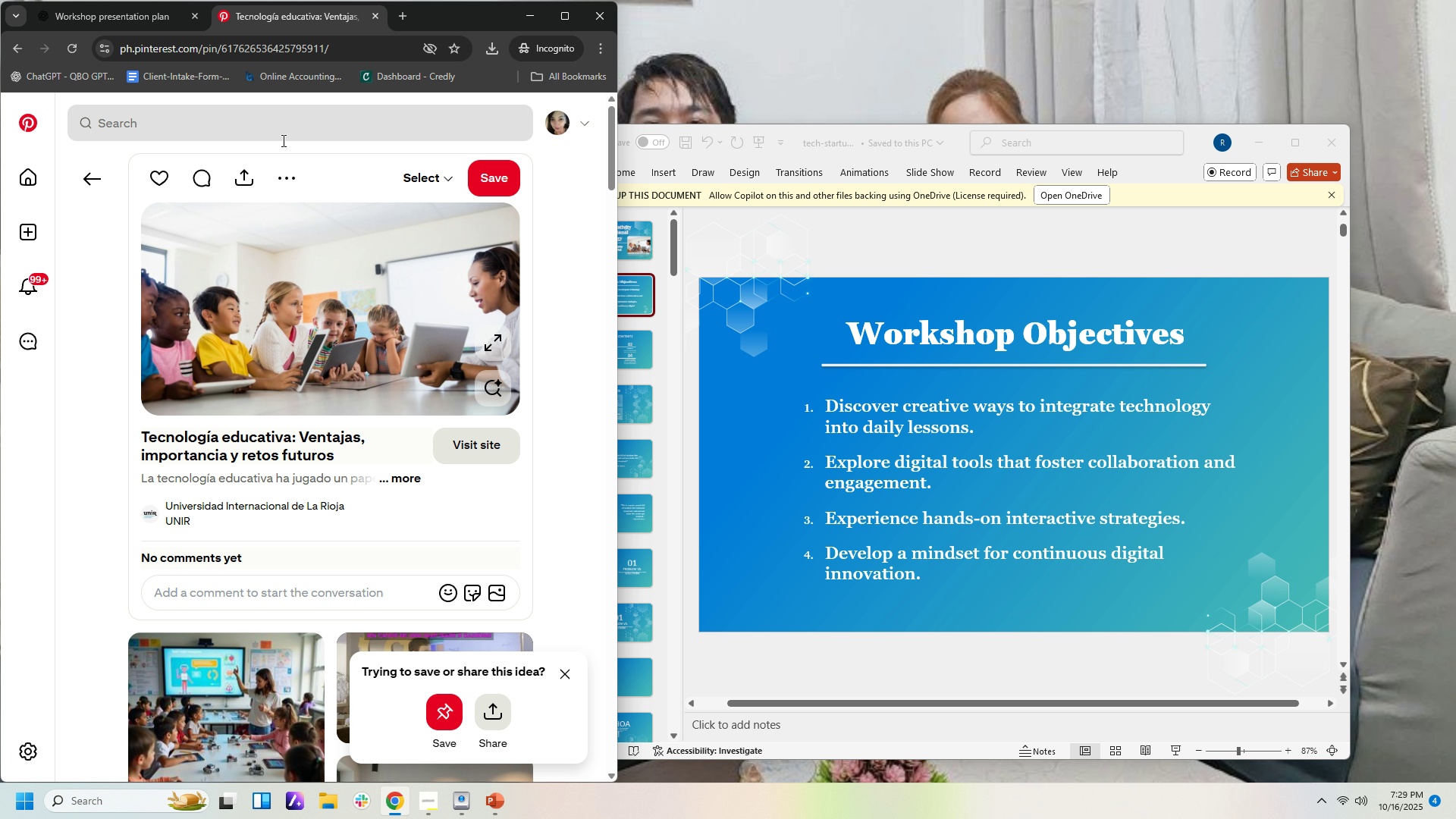 
left_click([282, 140])
 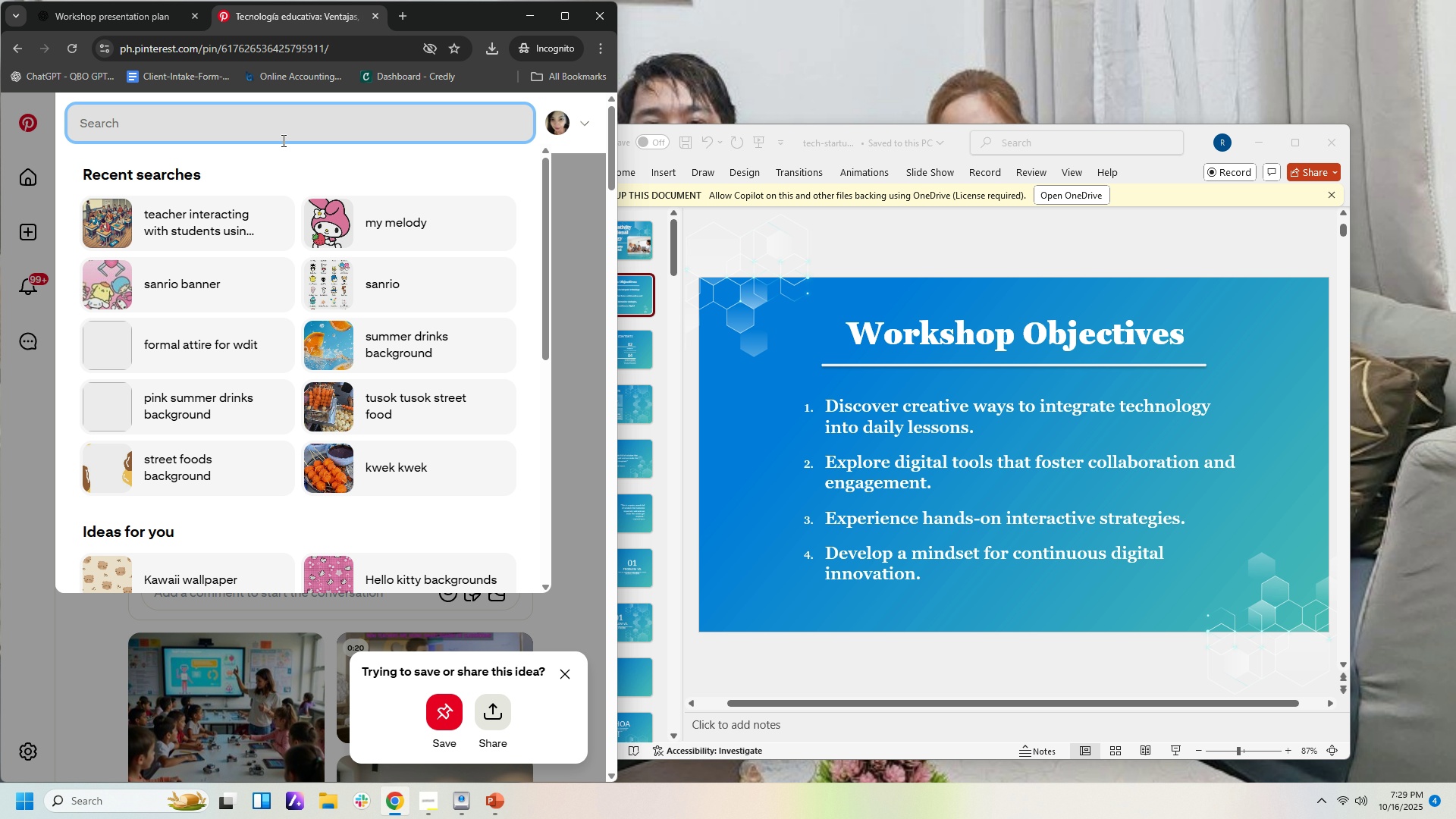 
type(bulb icon)
 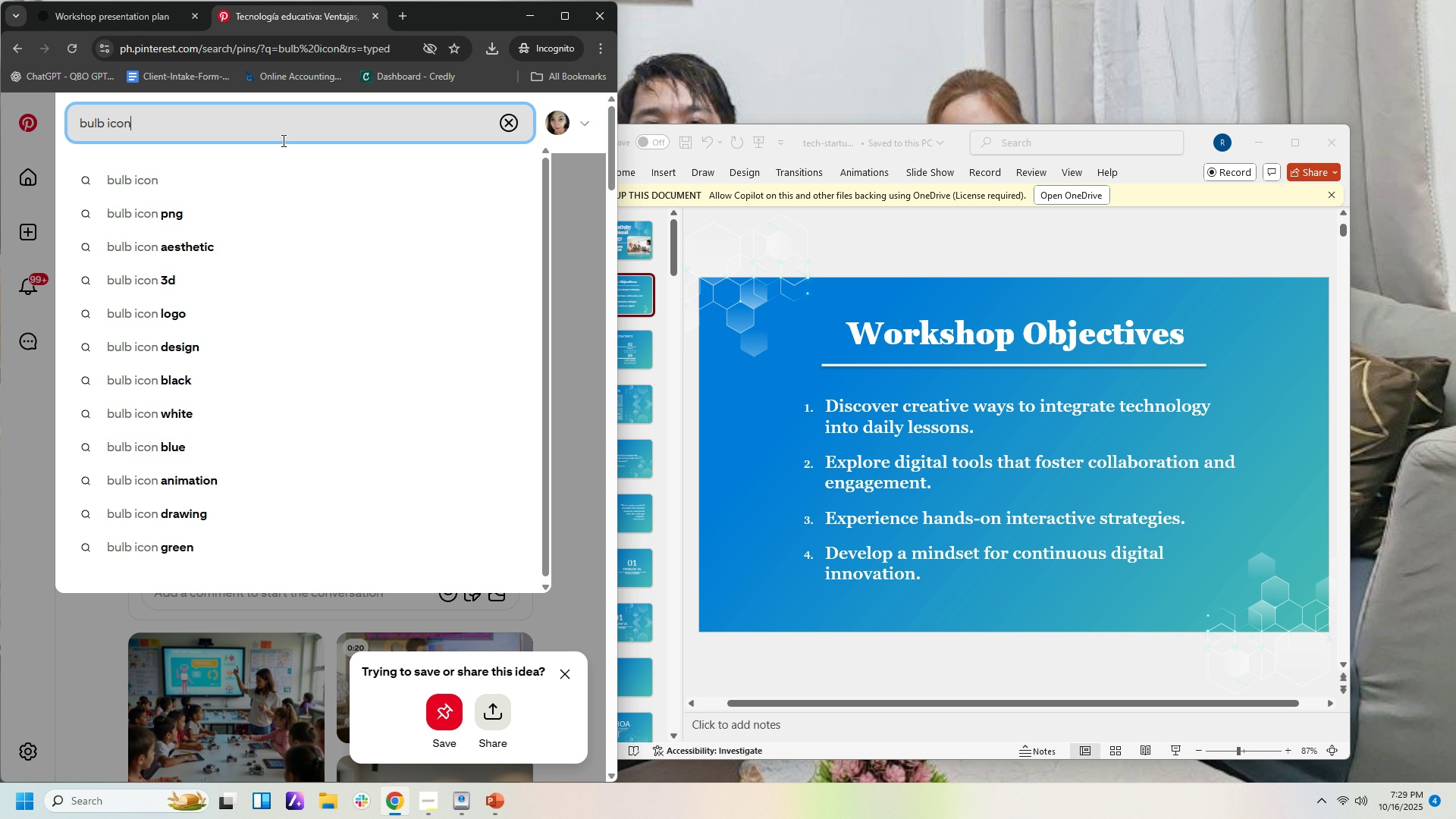 
key(Enter)
 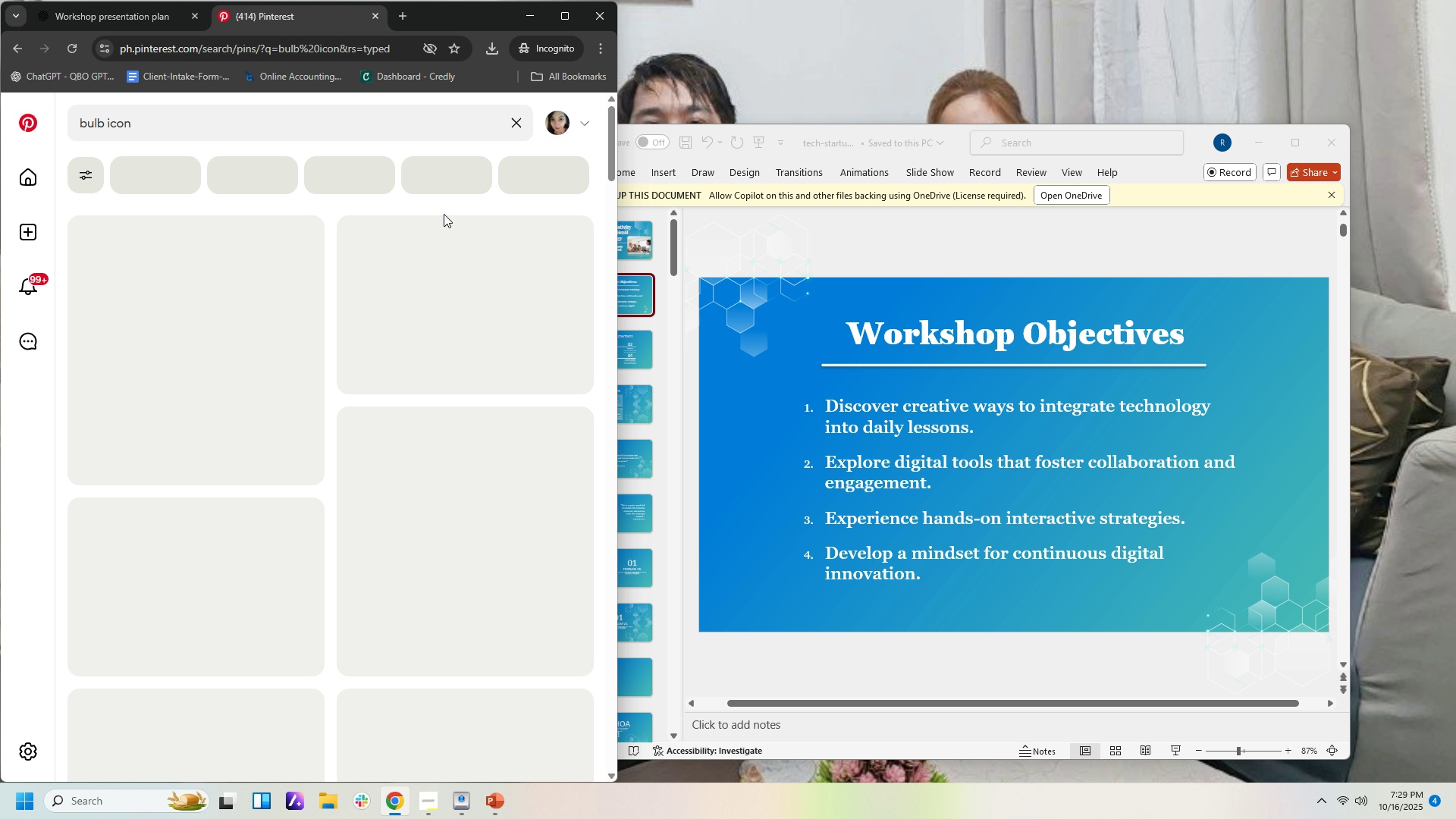 
mouse_move([448, 250])
 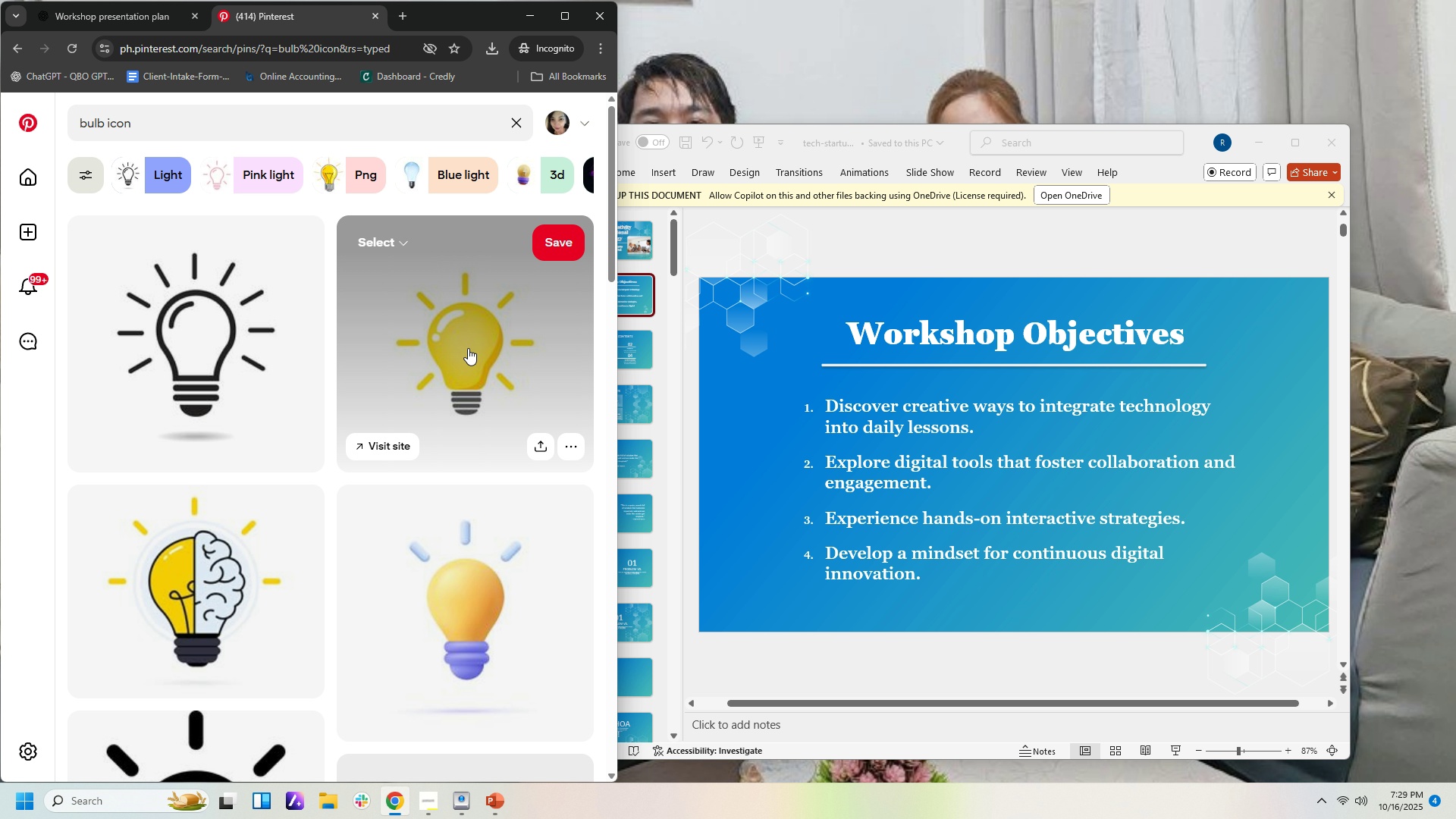 
scroll: coordinate [470, 351], scroll_direction: down, amount: 16.0
 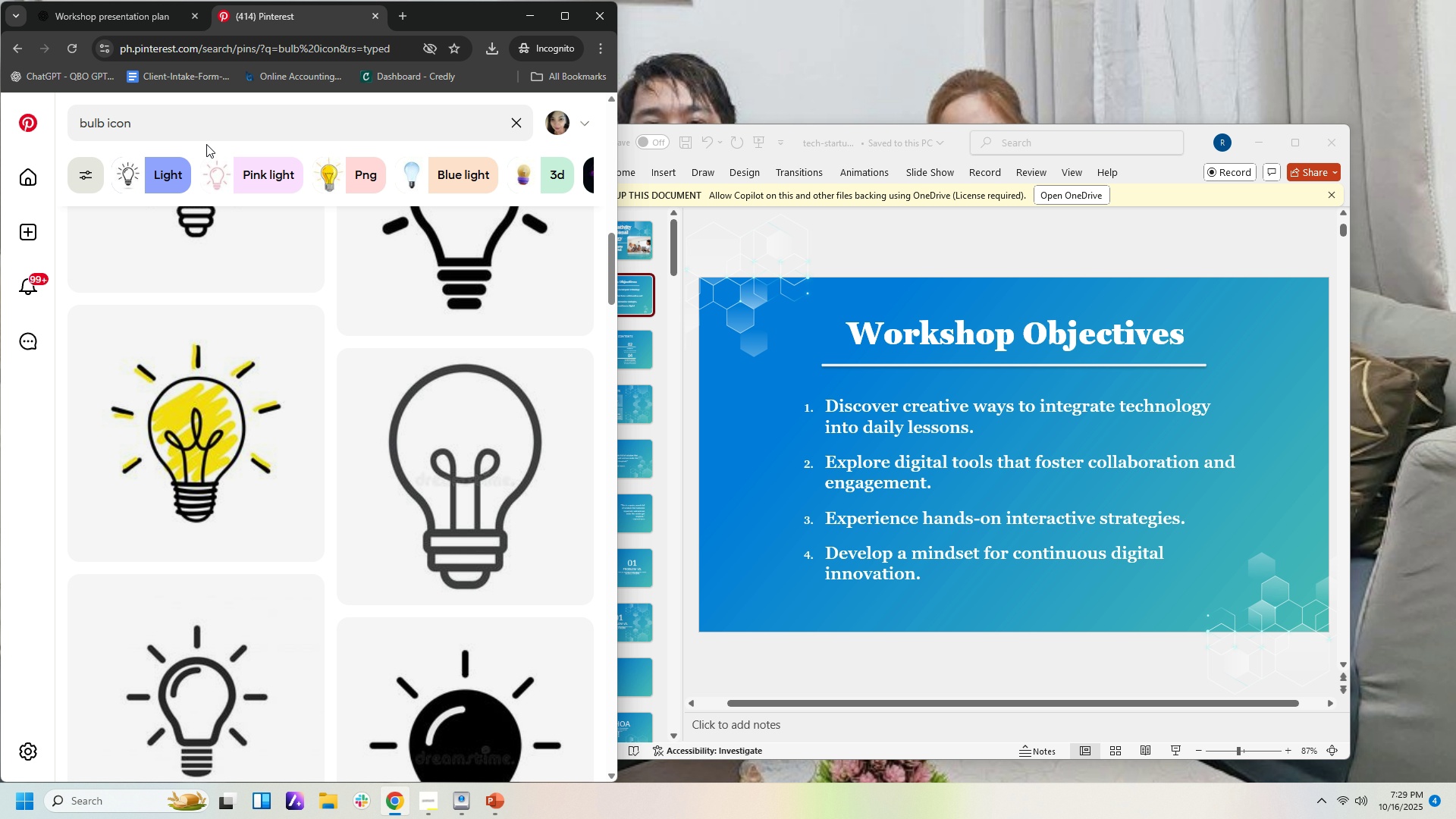 
left_click([206, 130])
 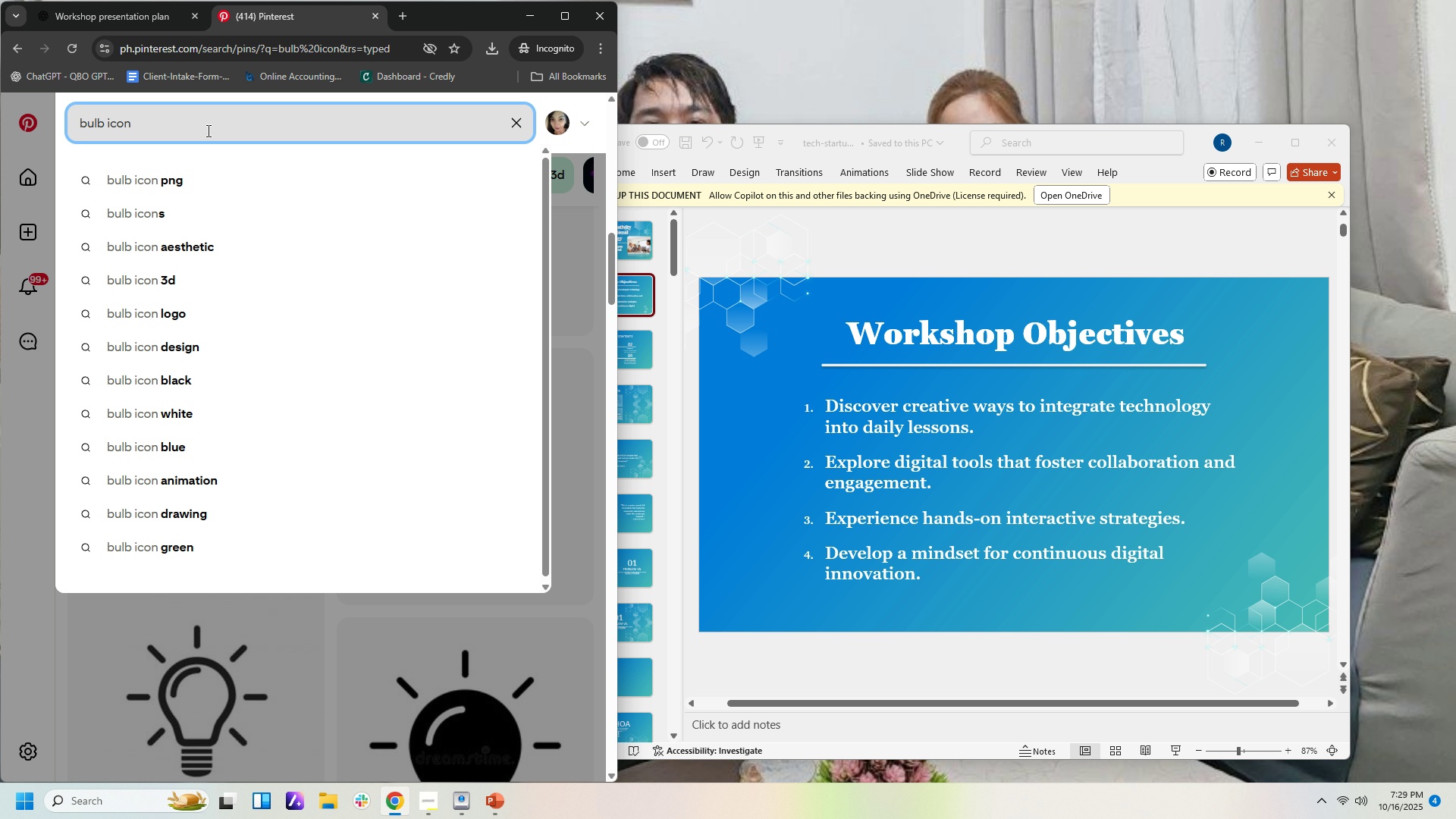 
type( circle)
 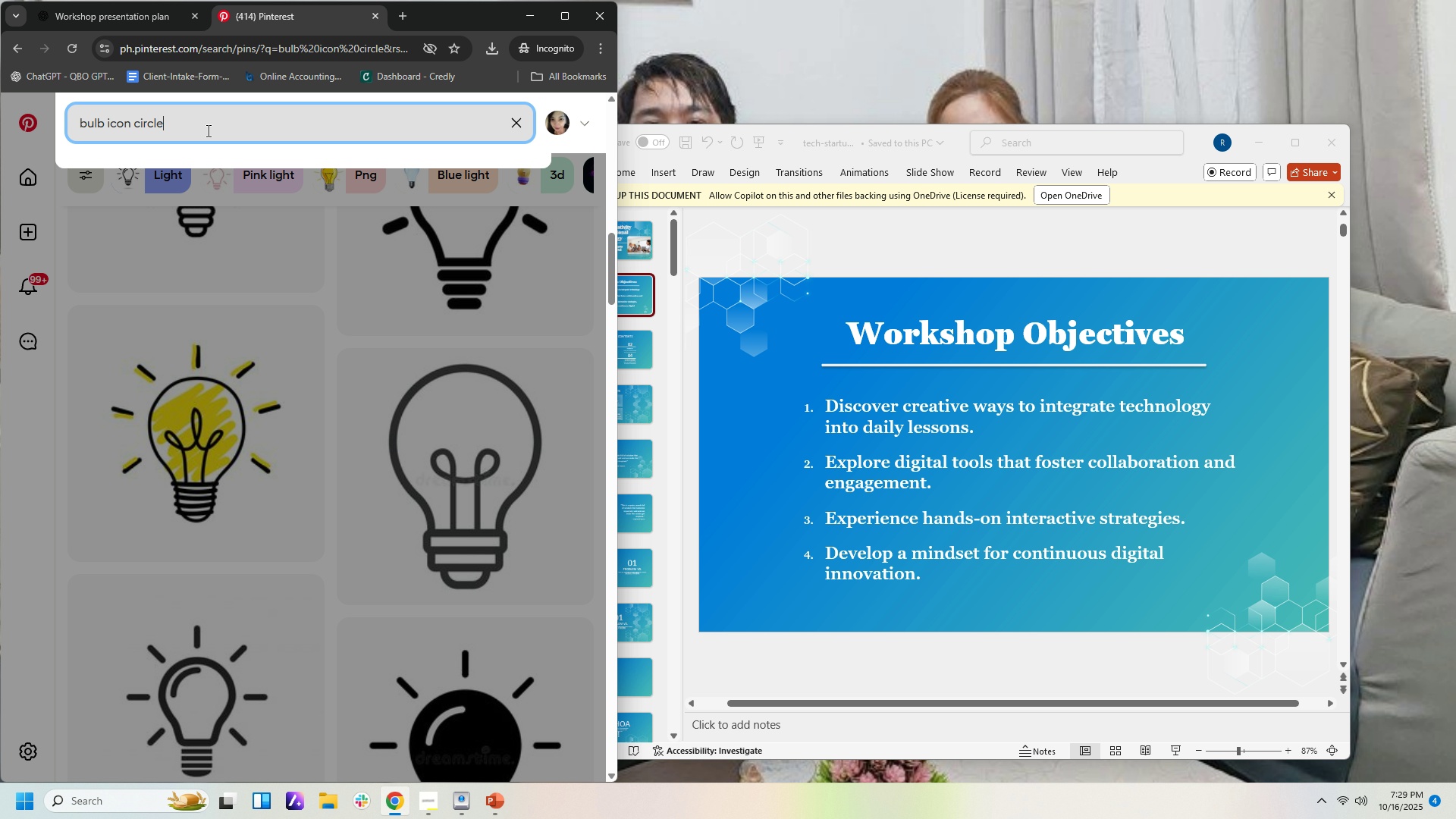 
key(Enter)
 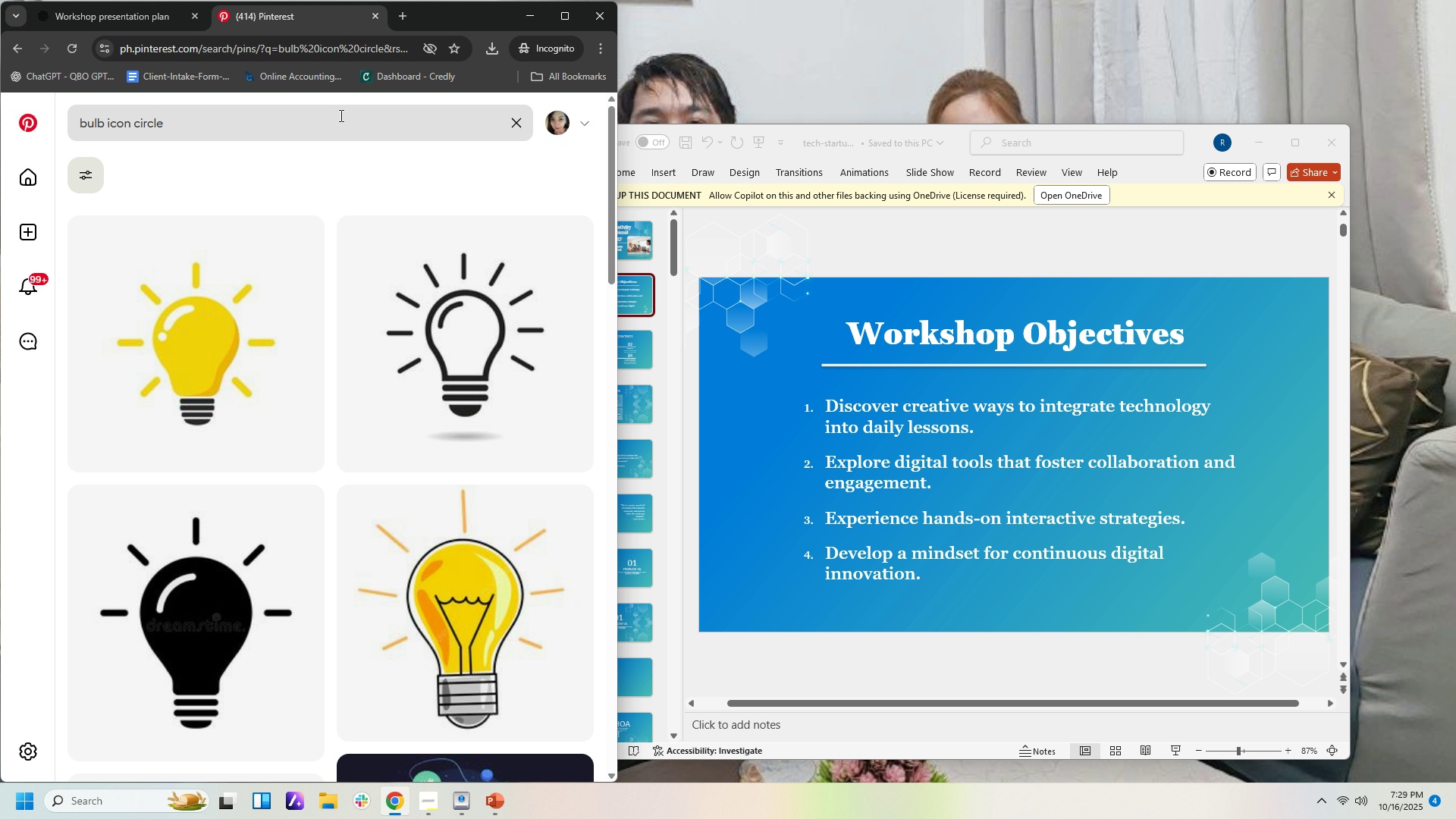 
scroll: coordinate [488, 370], scroll_direction: down, amount: 44.0
 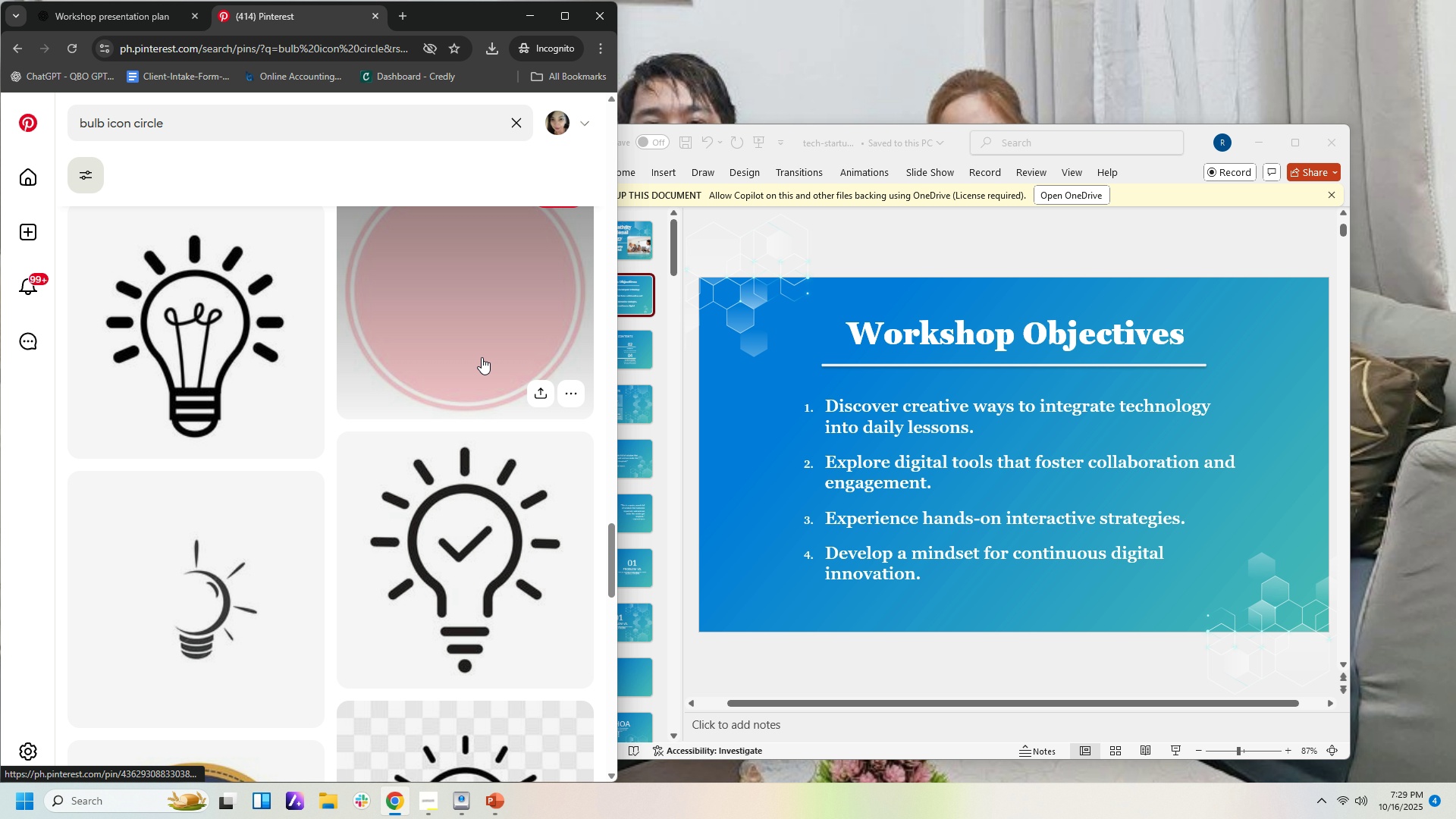 
scroll: coordinate [474, 365], scroll_direction: down, amount: 6.0
 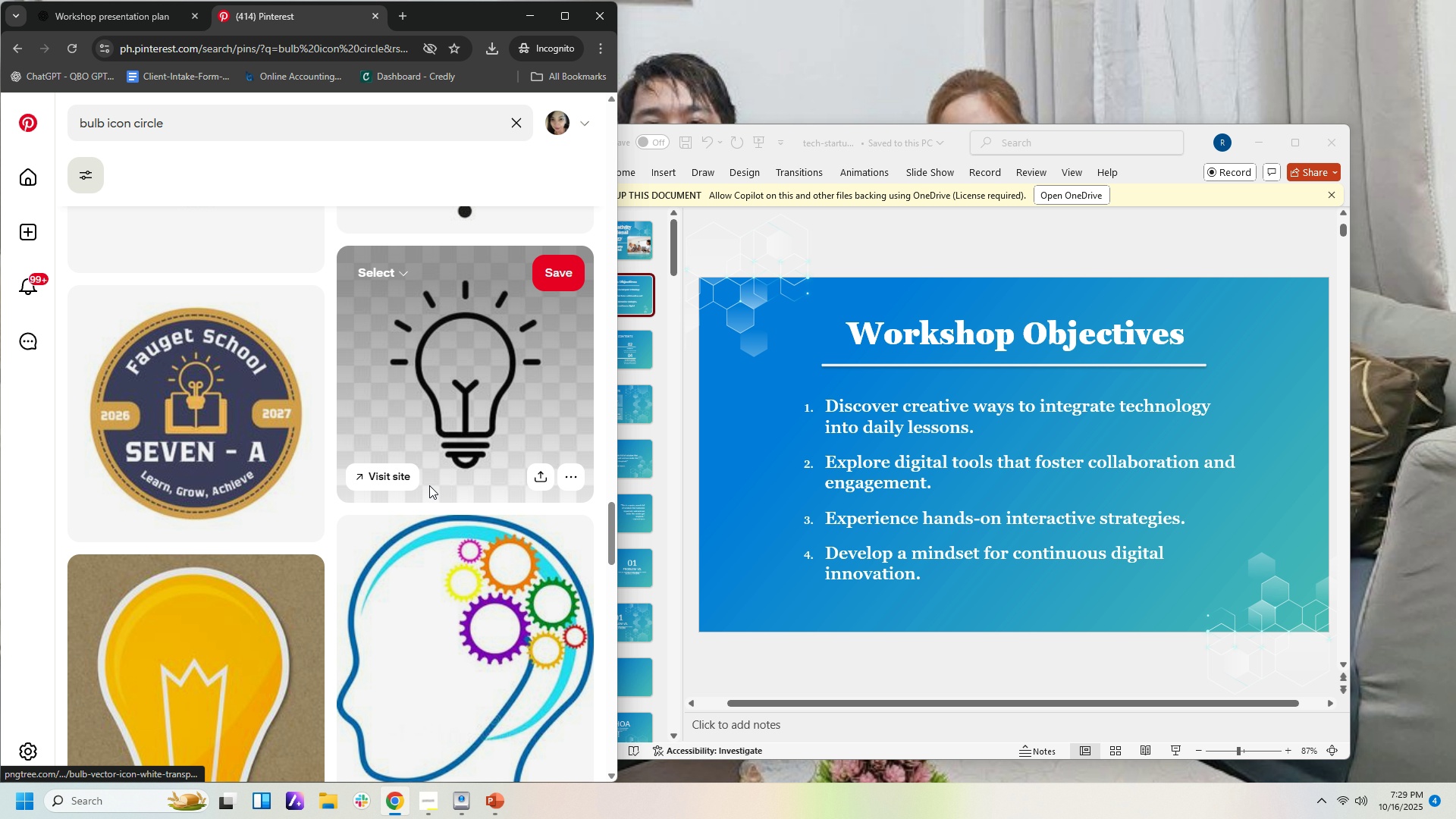 
scroll: coordinate [139, 502], scroll_direction: up, amount: 36.0
 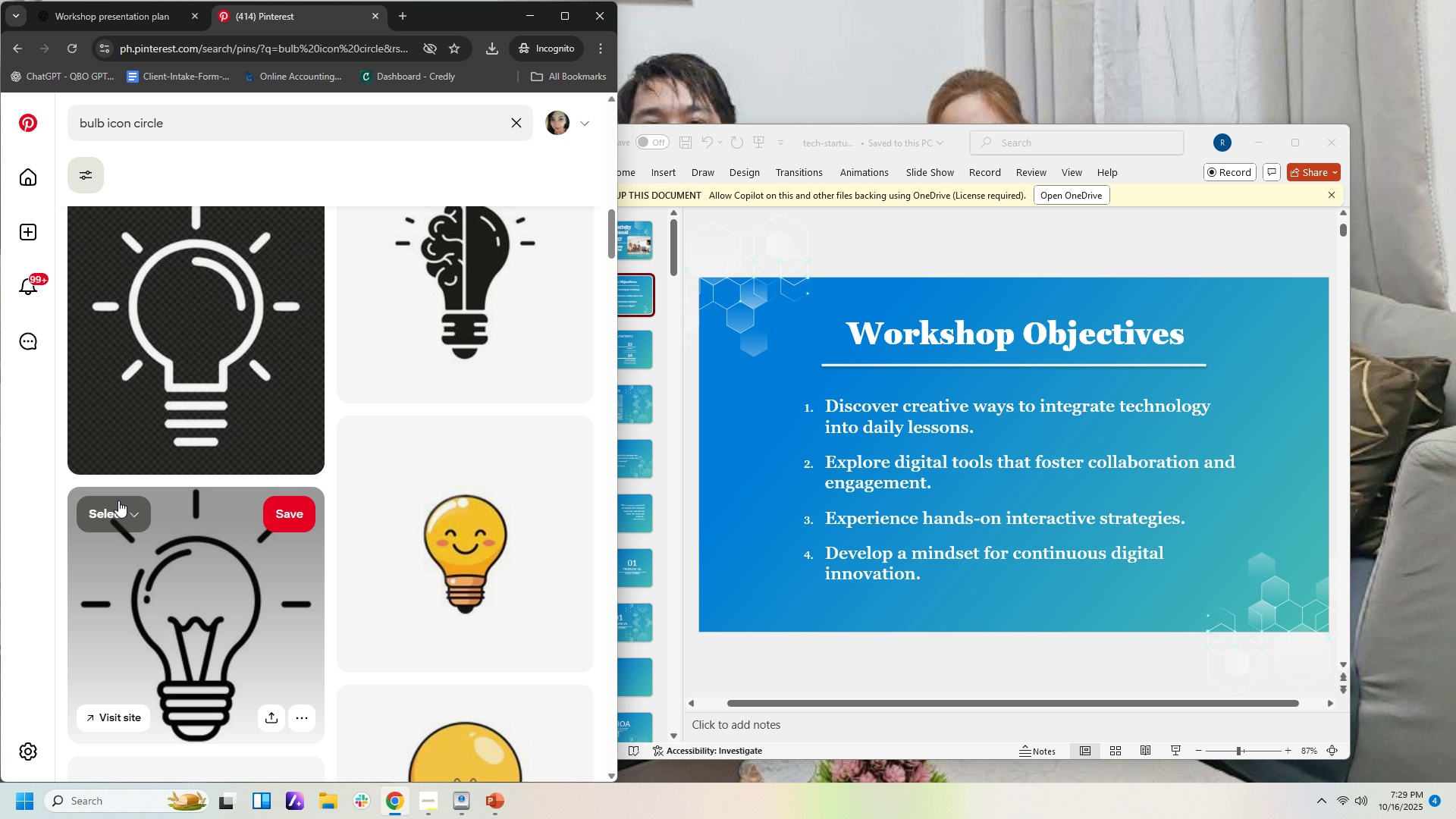 
wait(18.94)
 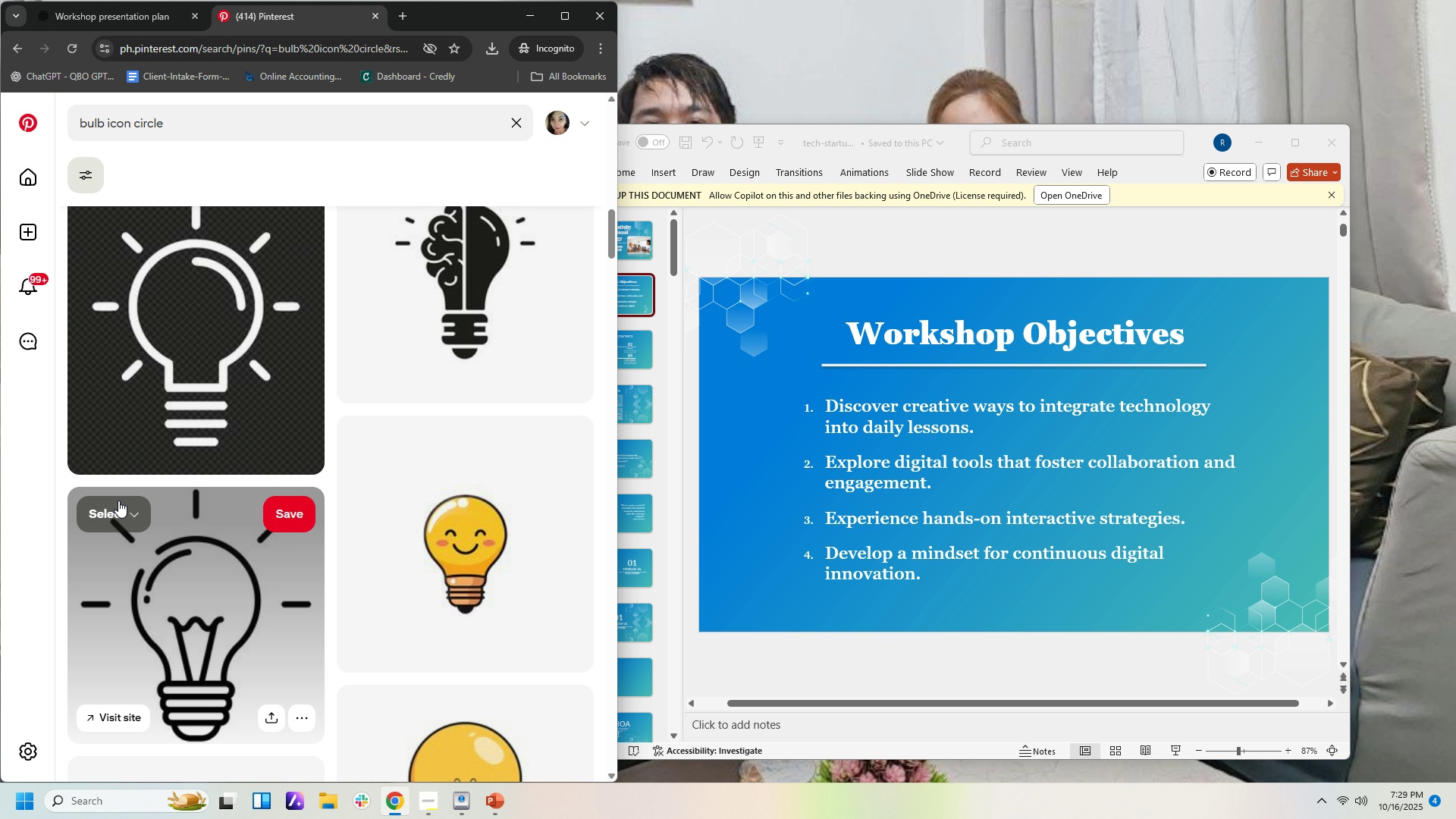 
scroll: coordinate [489, 485], scroll_direction: down, amount: 12.0
 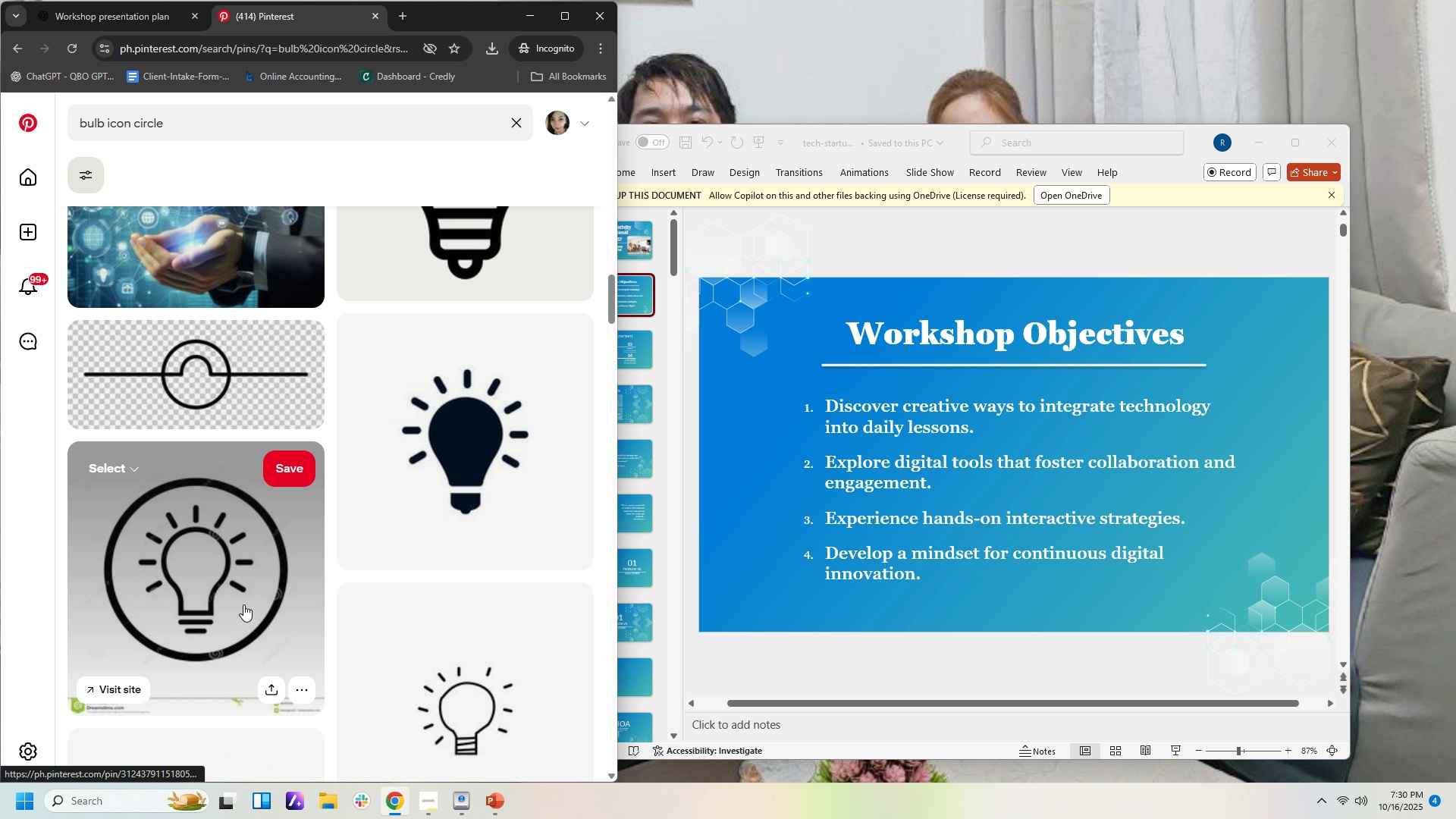 
left_click([243, 597])
 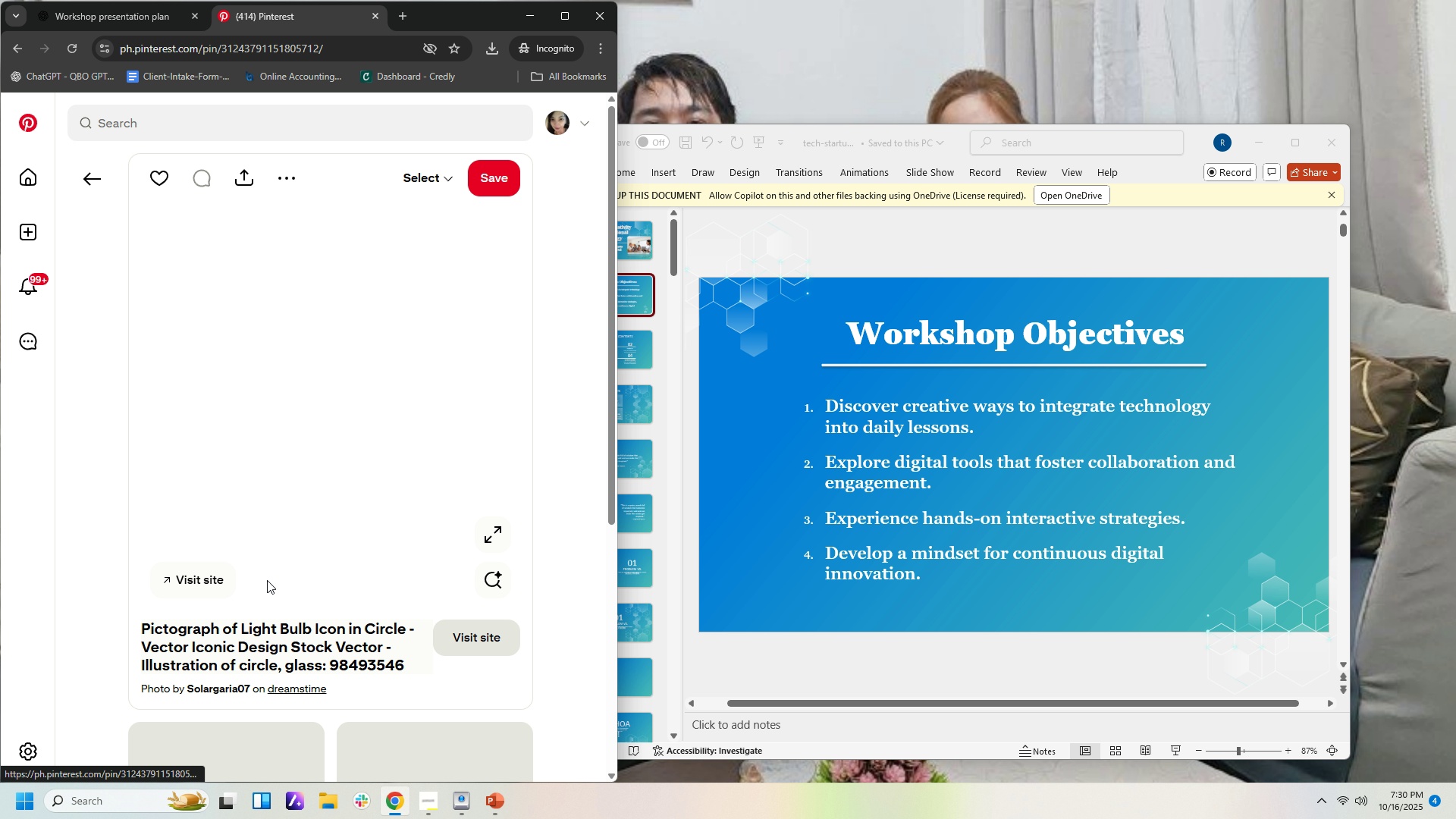 
mouse_move([268, 574])
 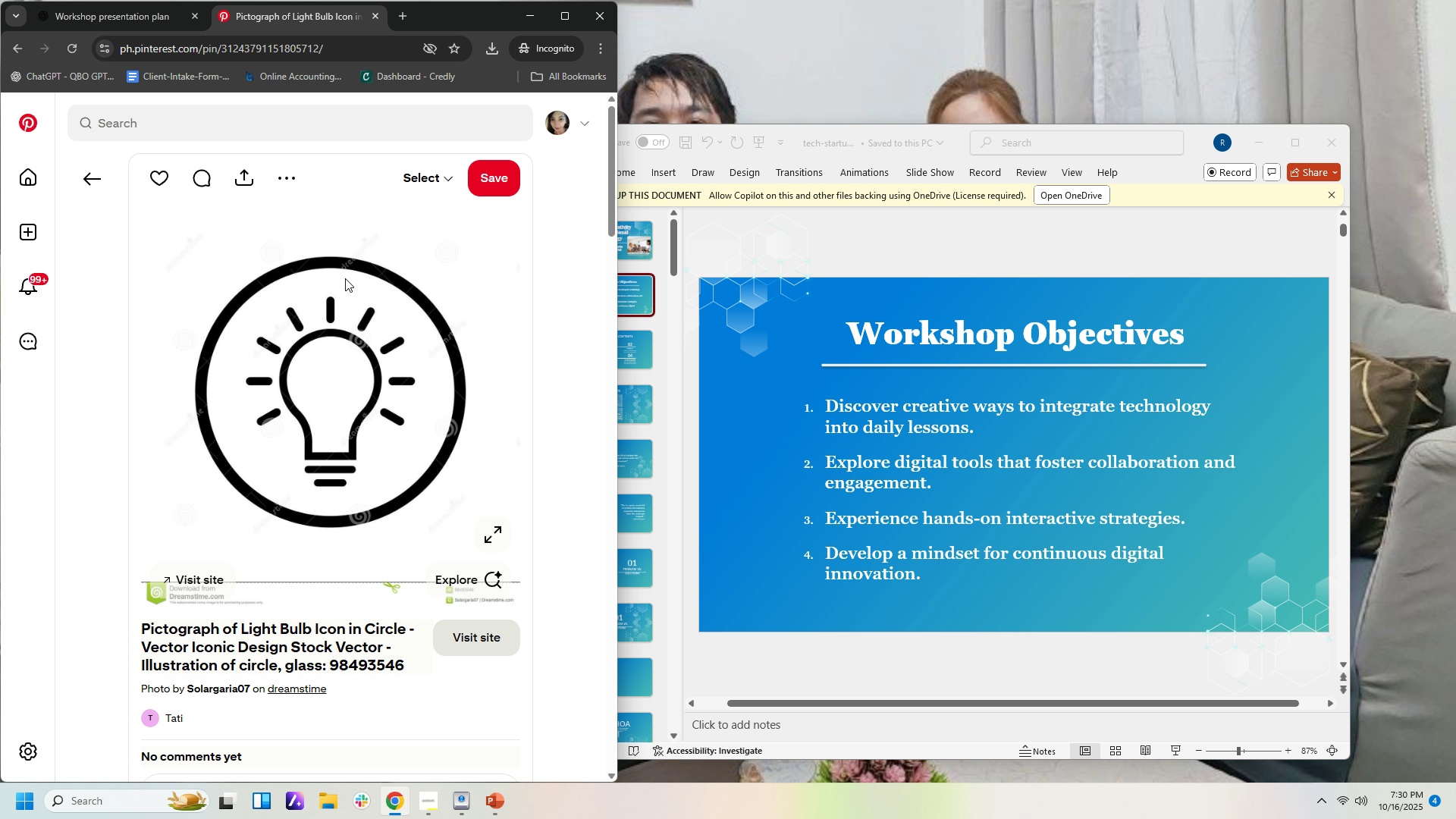 
scroll: coordinate [517, 538], scroll_direction: down, amount: 22.0
 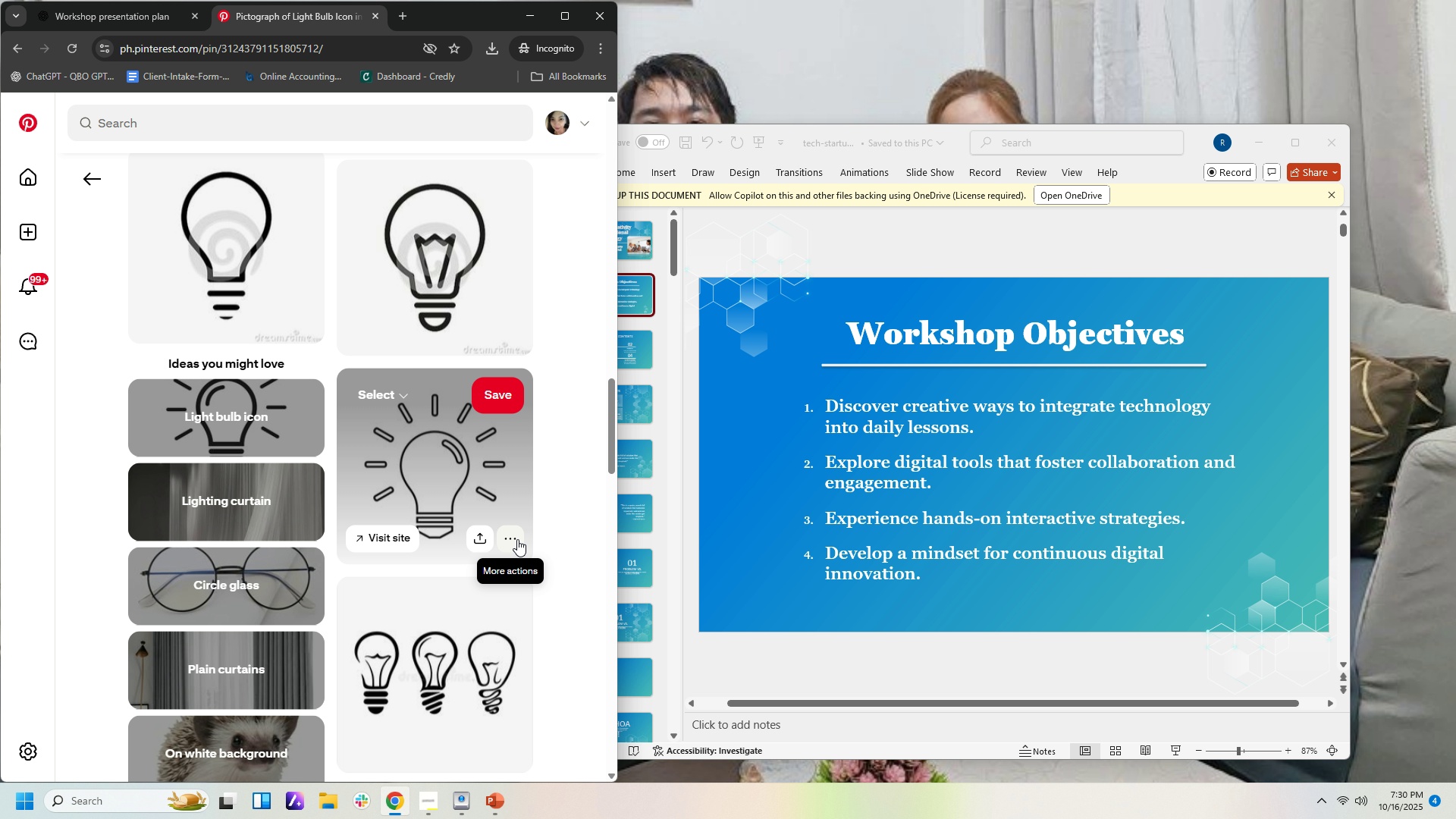 
scroll: coordinate [550, 396], scroll_direction: up, amount: 20.0
 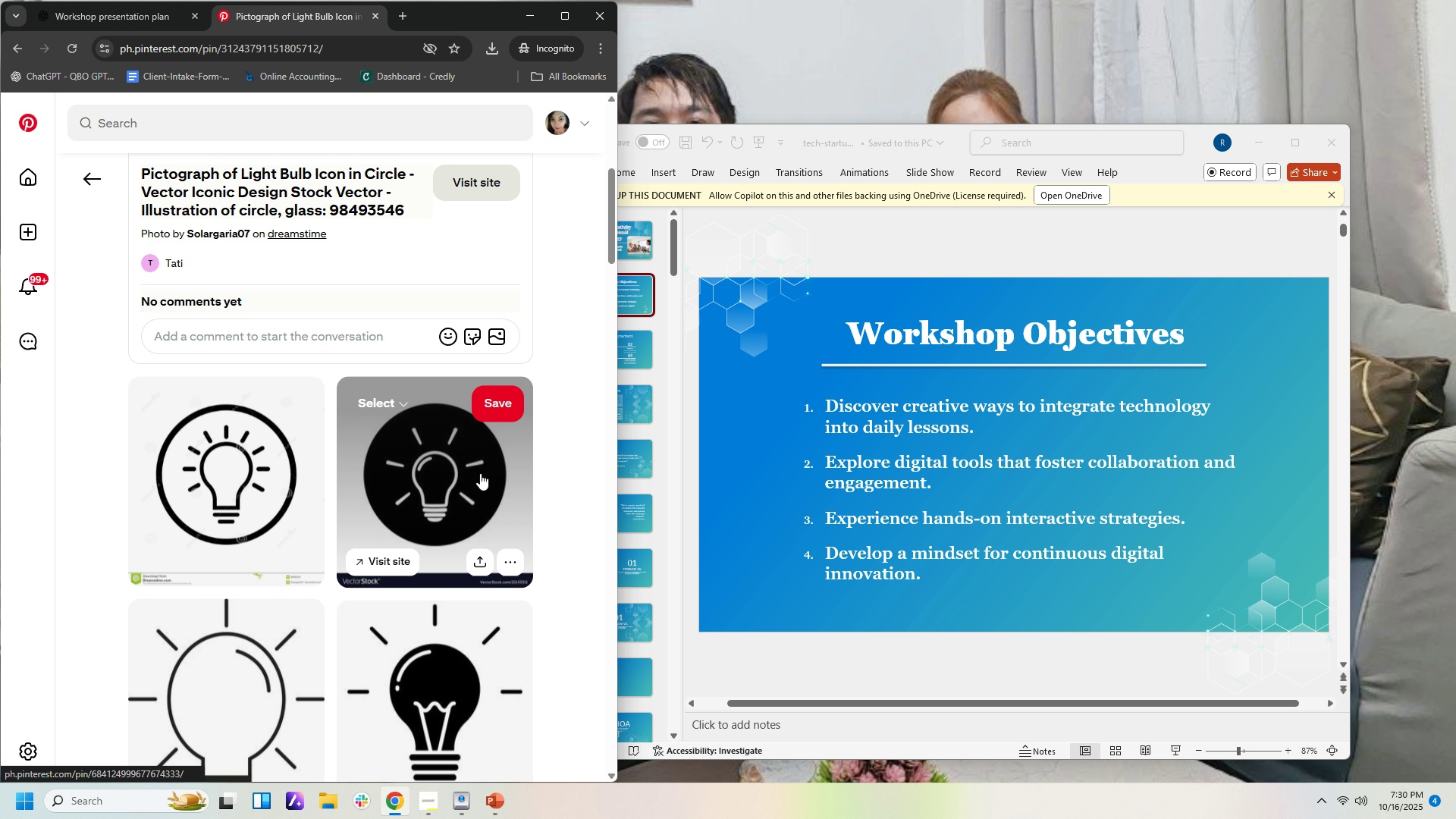 
left_click([480, 473])
 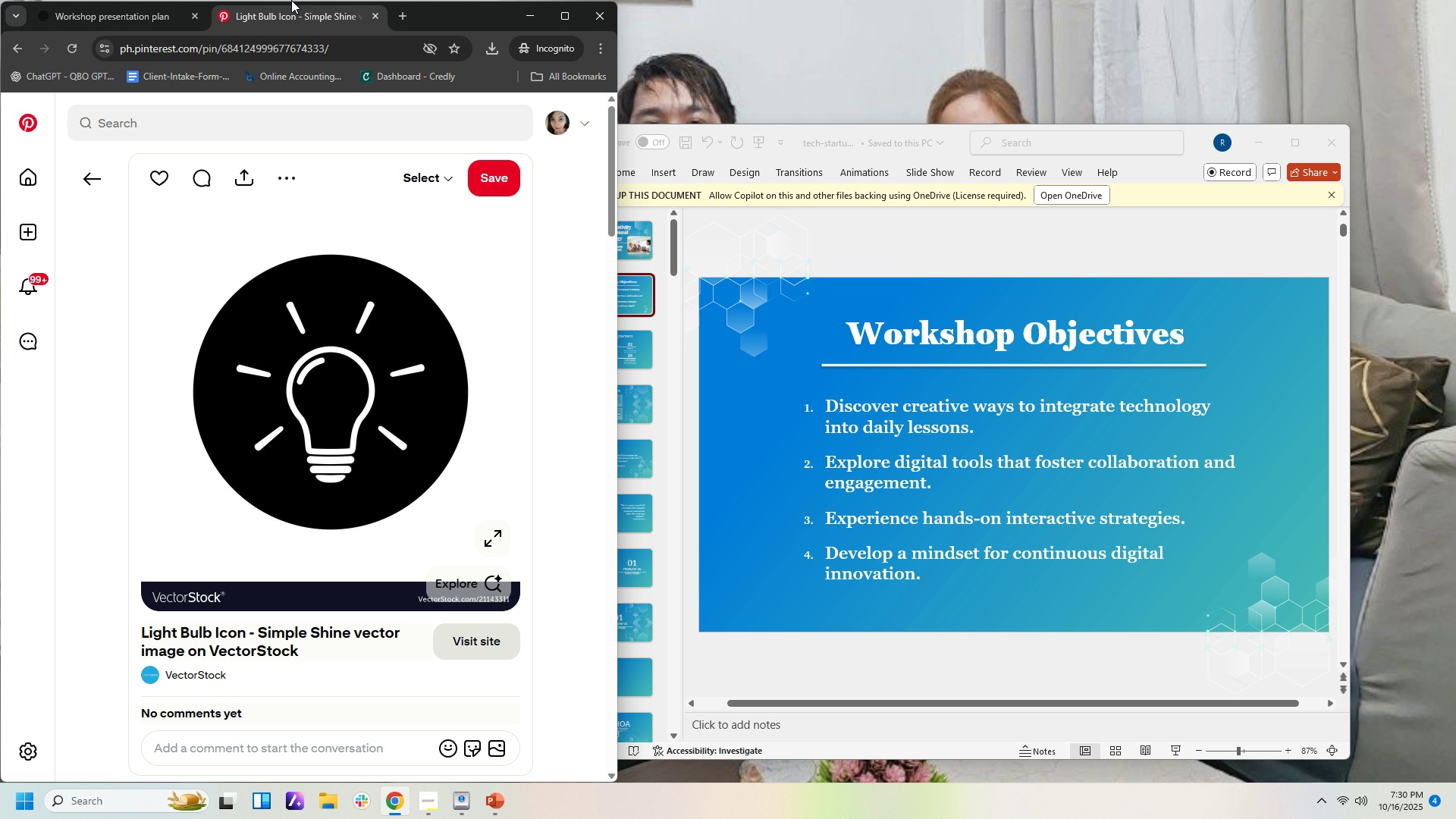 
left_click([149, 10])
 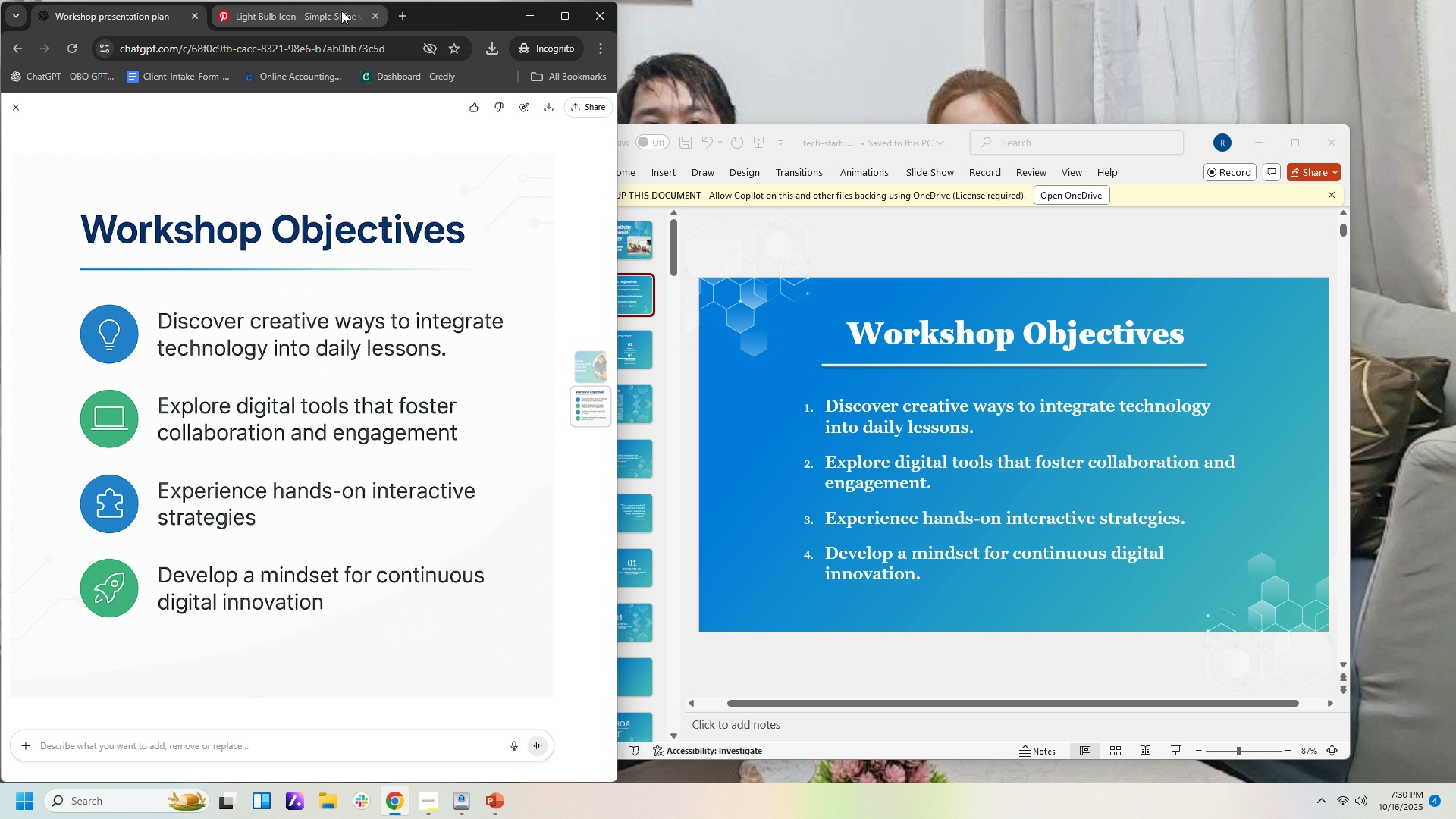 
left_click([338, 11])
 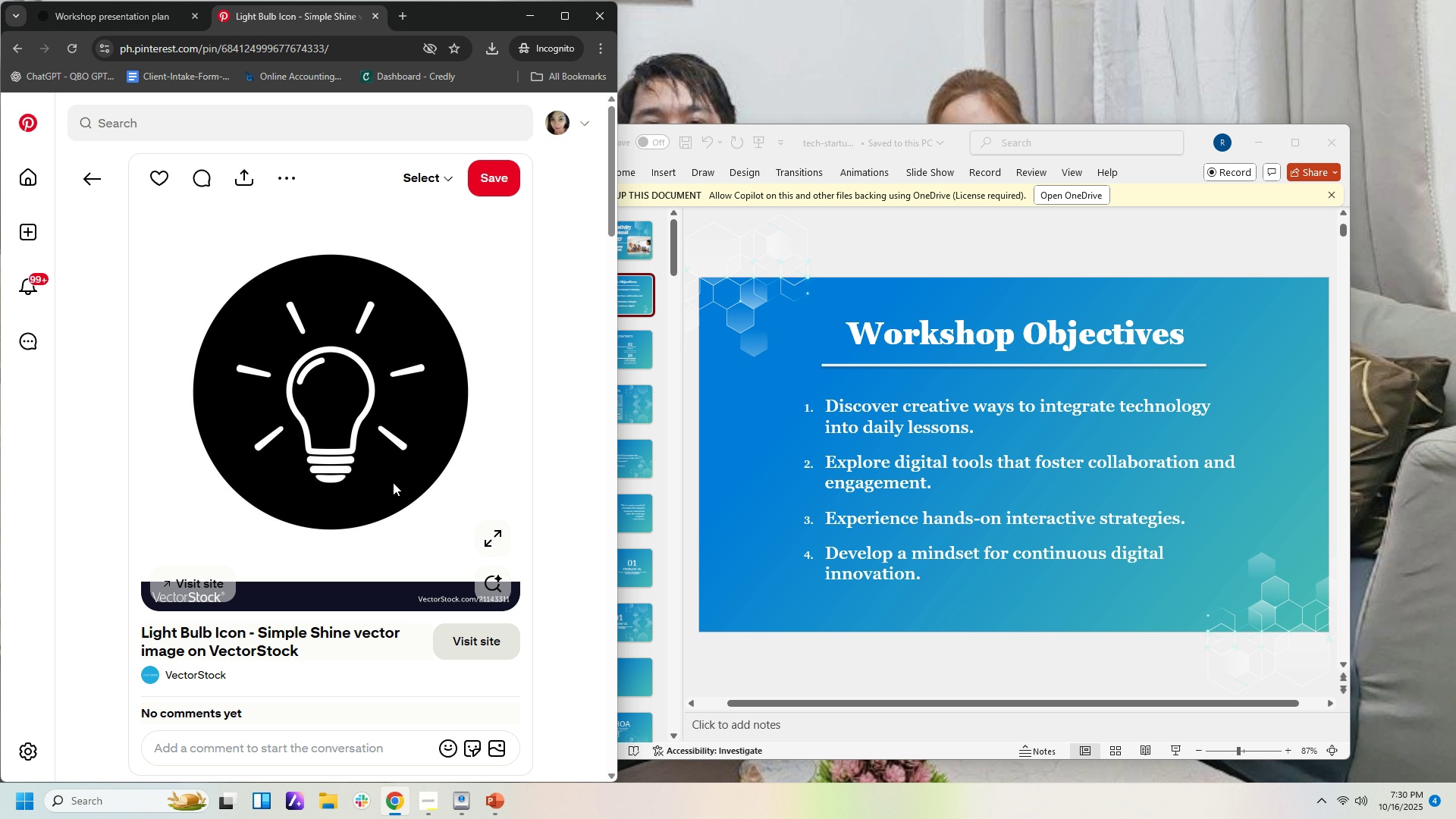 
scroll: coordinate [350, 559], scroll_direction: down, amount: 35.0
 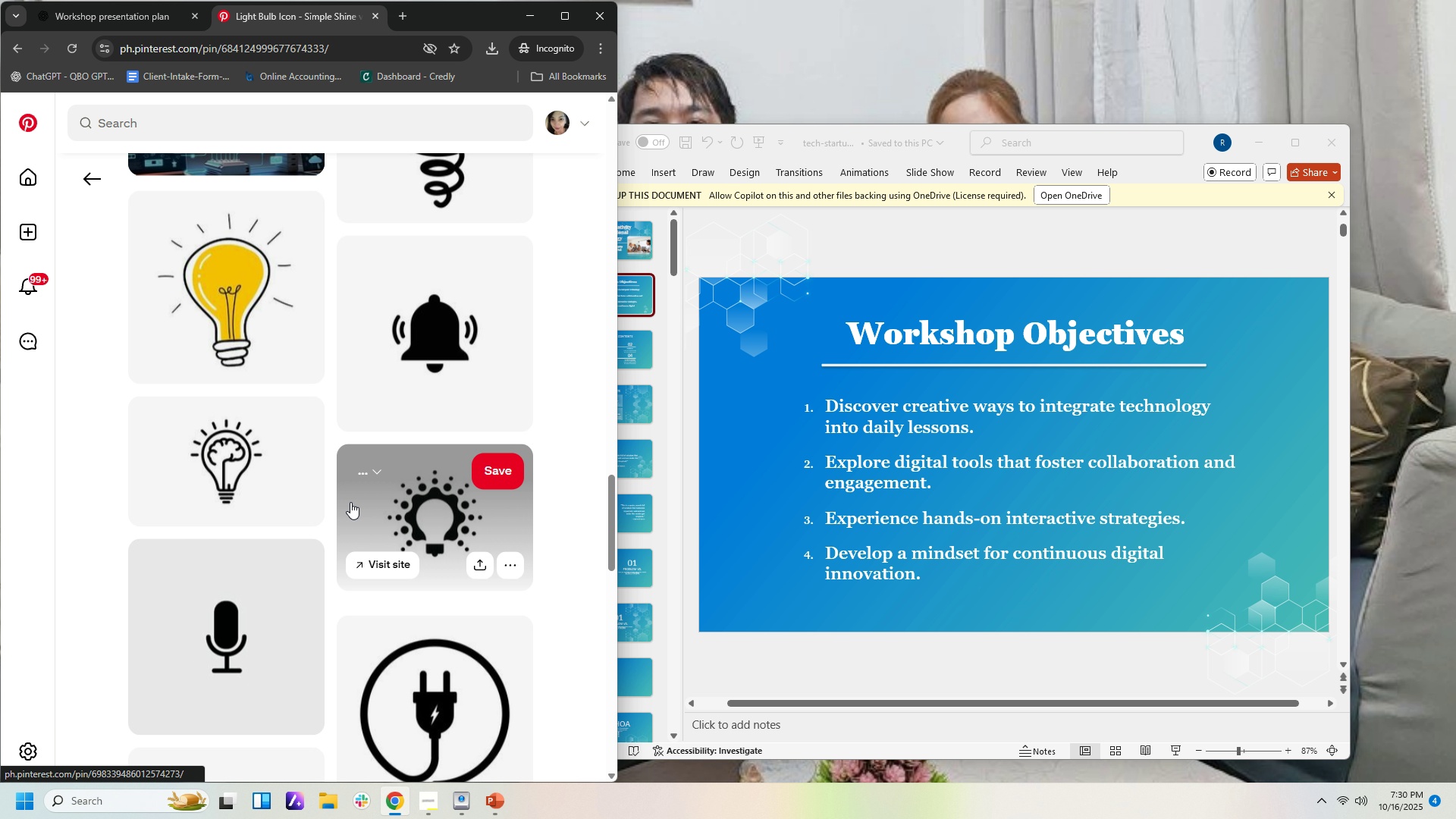 
mouse_move([350, 491])
 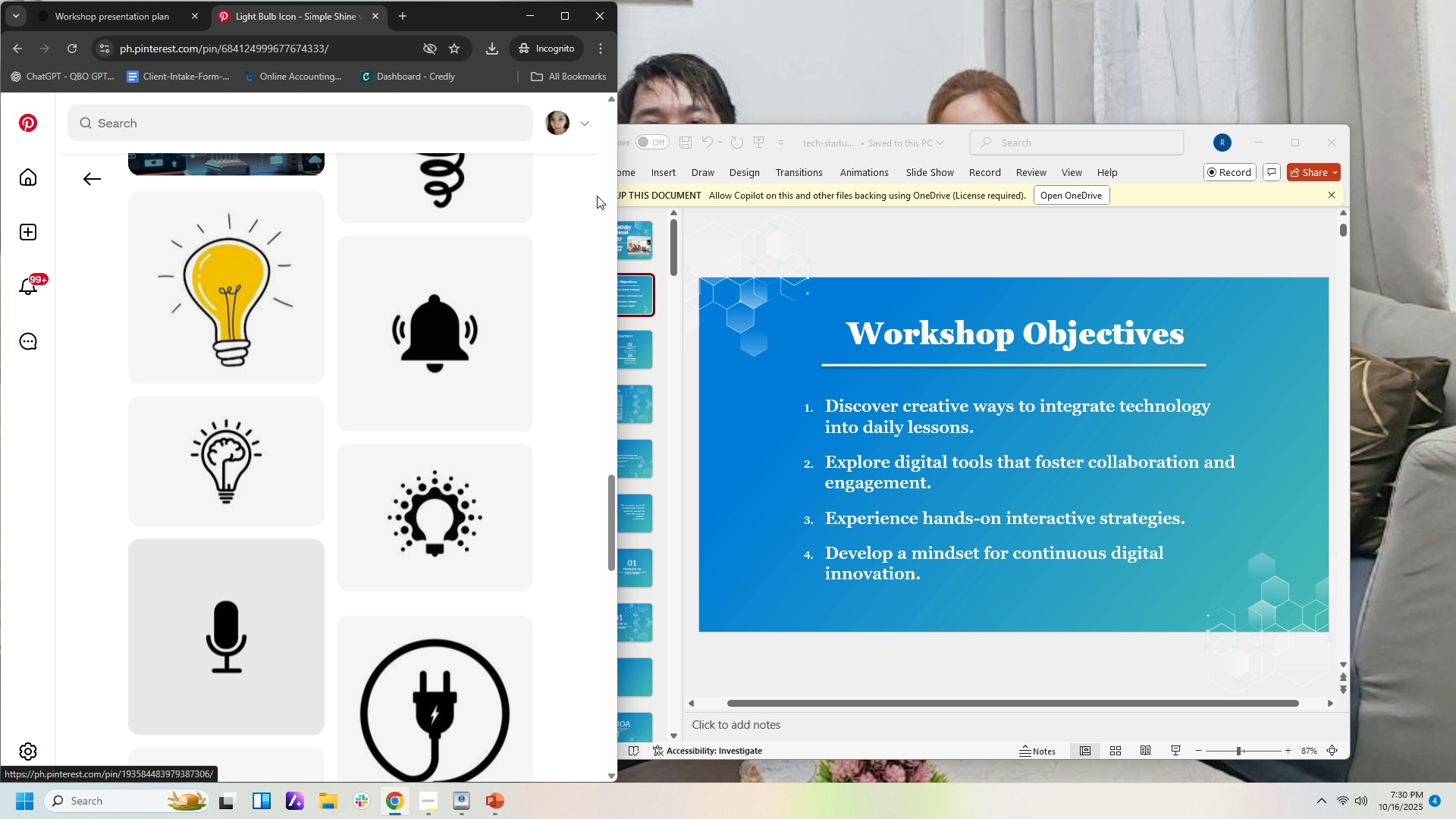 
scroll: coordinate [496, 341], scroll_direction: down, amount: 27.0
 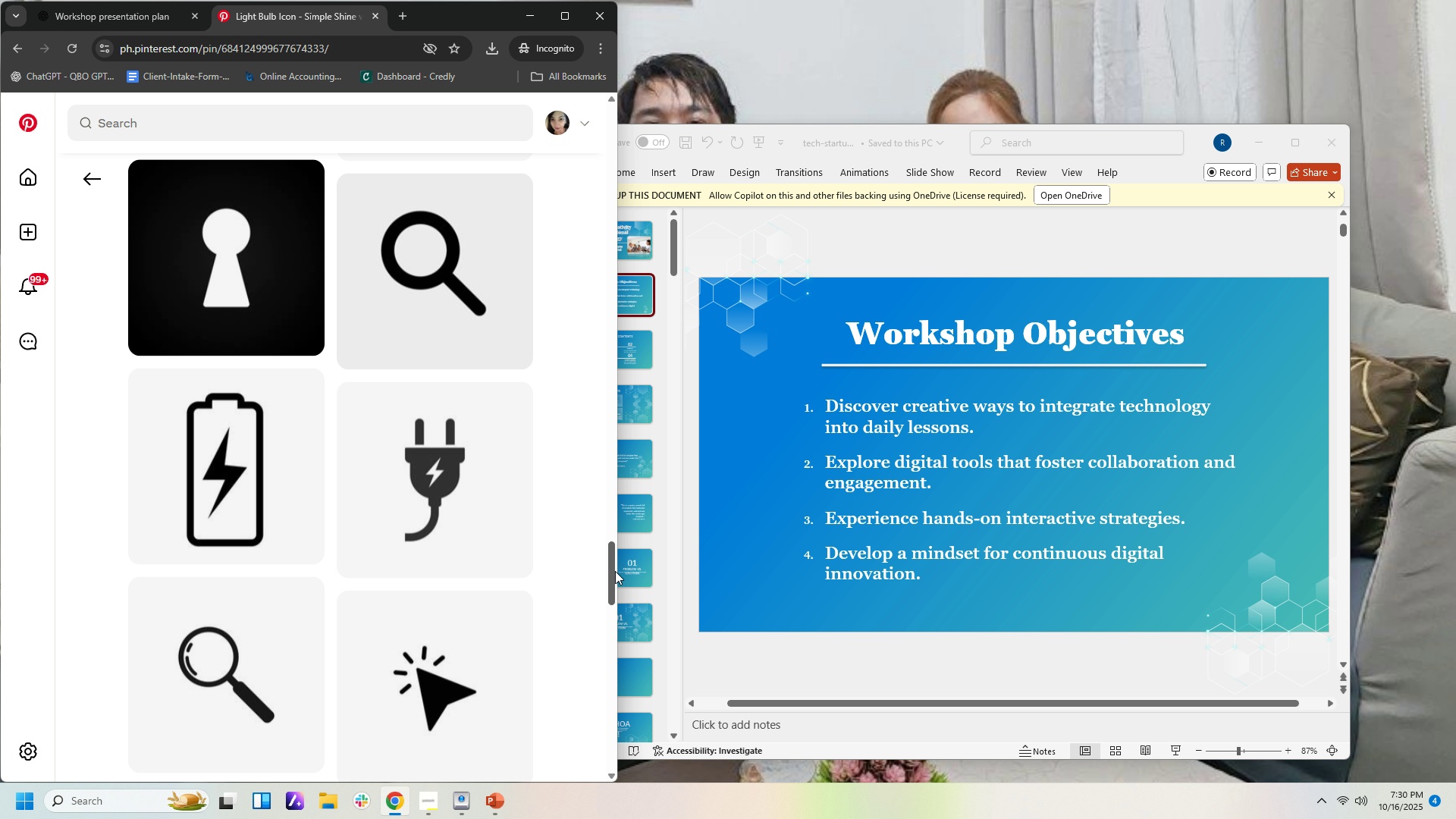 
left_click_drag(start_coordinate=[614, 572], to_coordinate=[658, 100])
 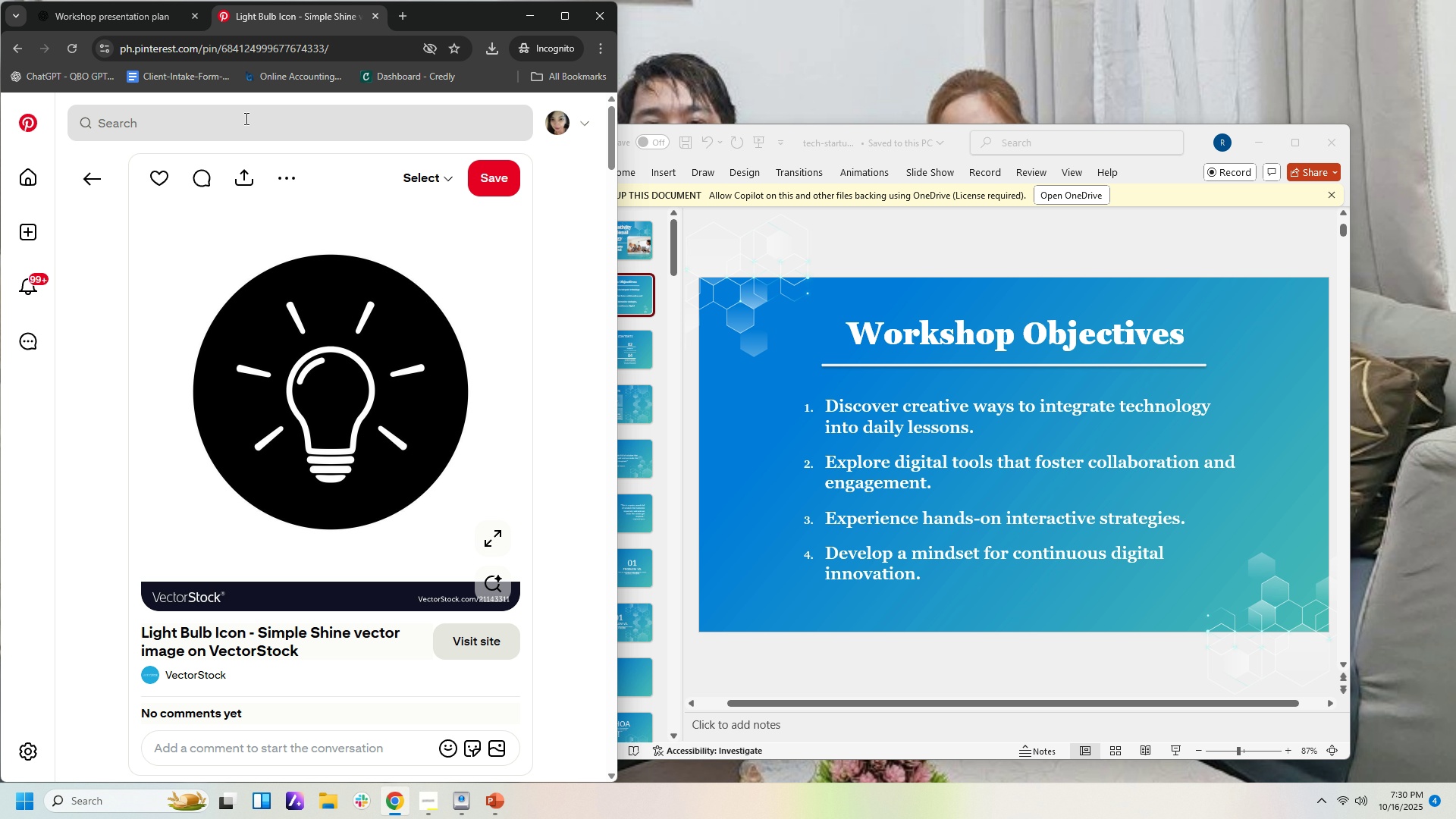 
left_click([245, 118])
 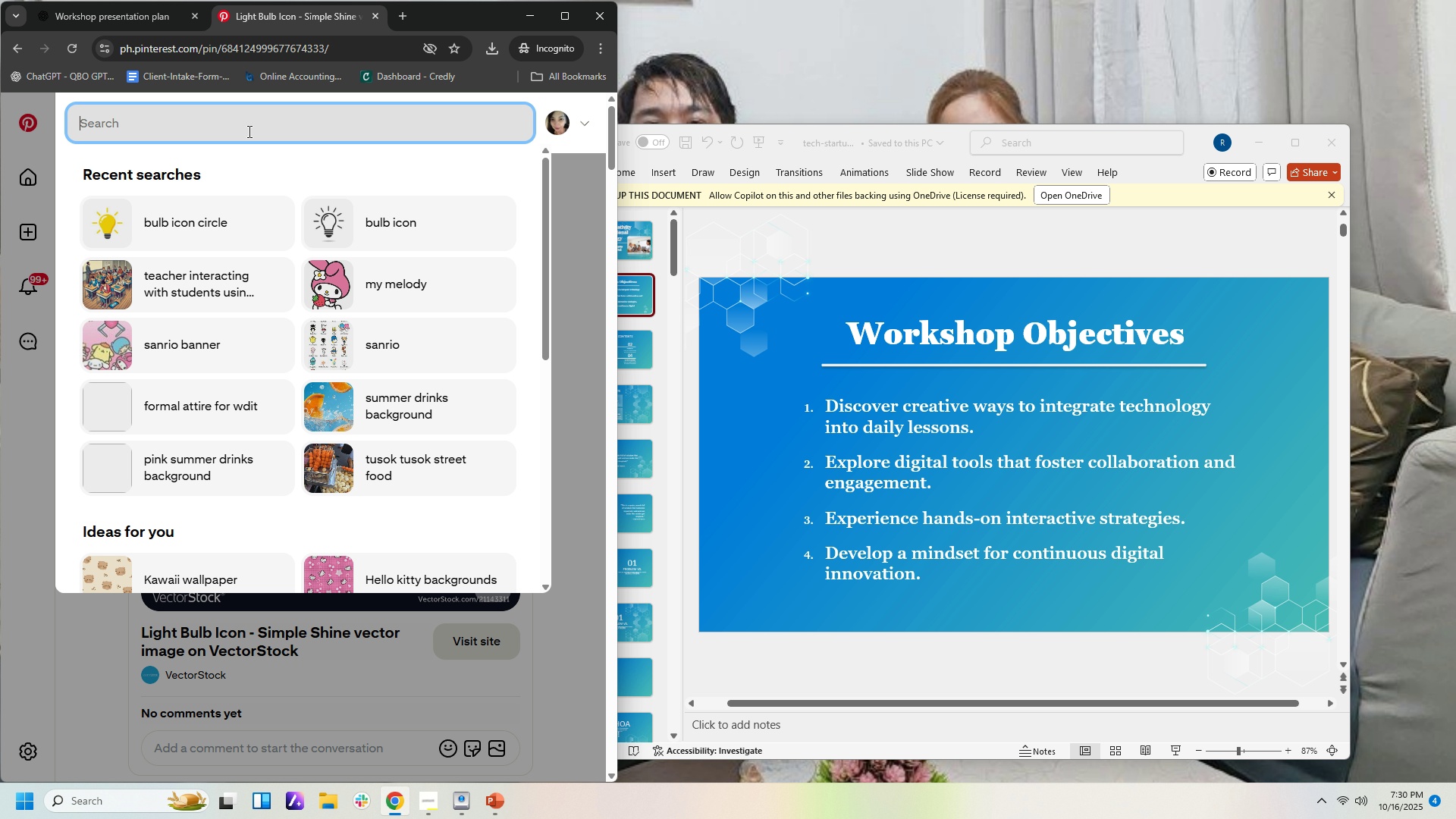 
type(circle ison)
key(Backspace)
key(Backspace)
key(Backspace)
type(con n)
key(Backspace)
type(ulb)
key(Backspace)
key(Backspace)
key(Backspace)
type(bulb)
 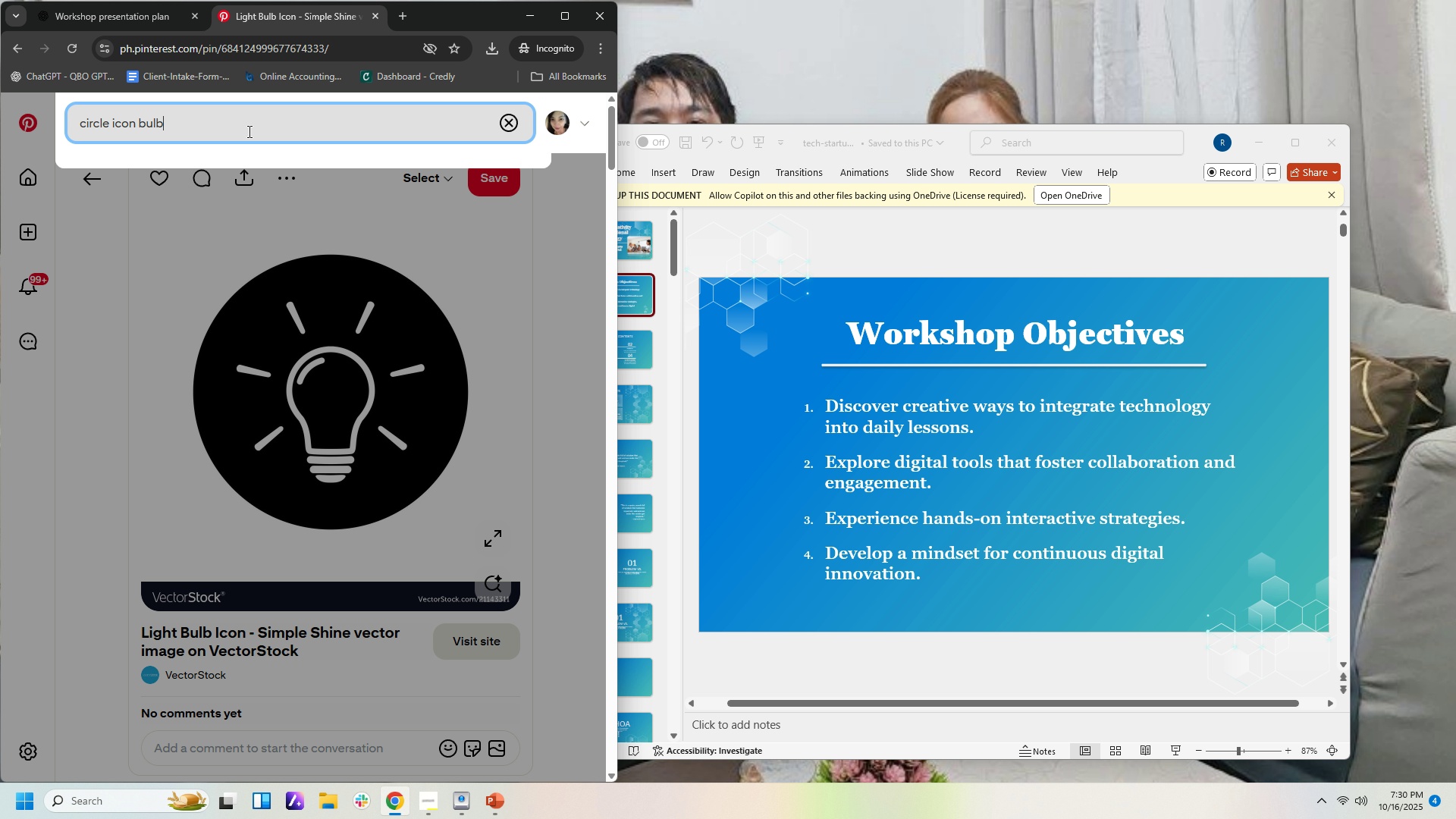 
key(Enter)
 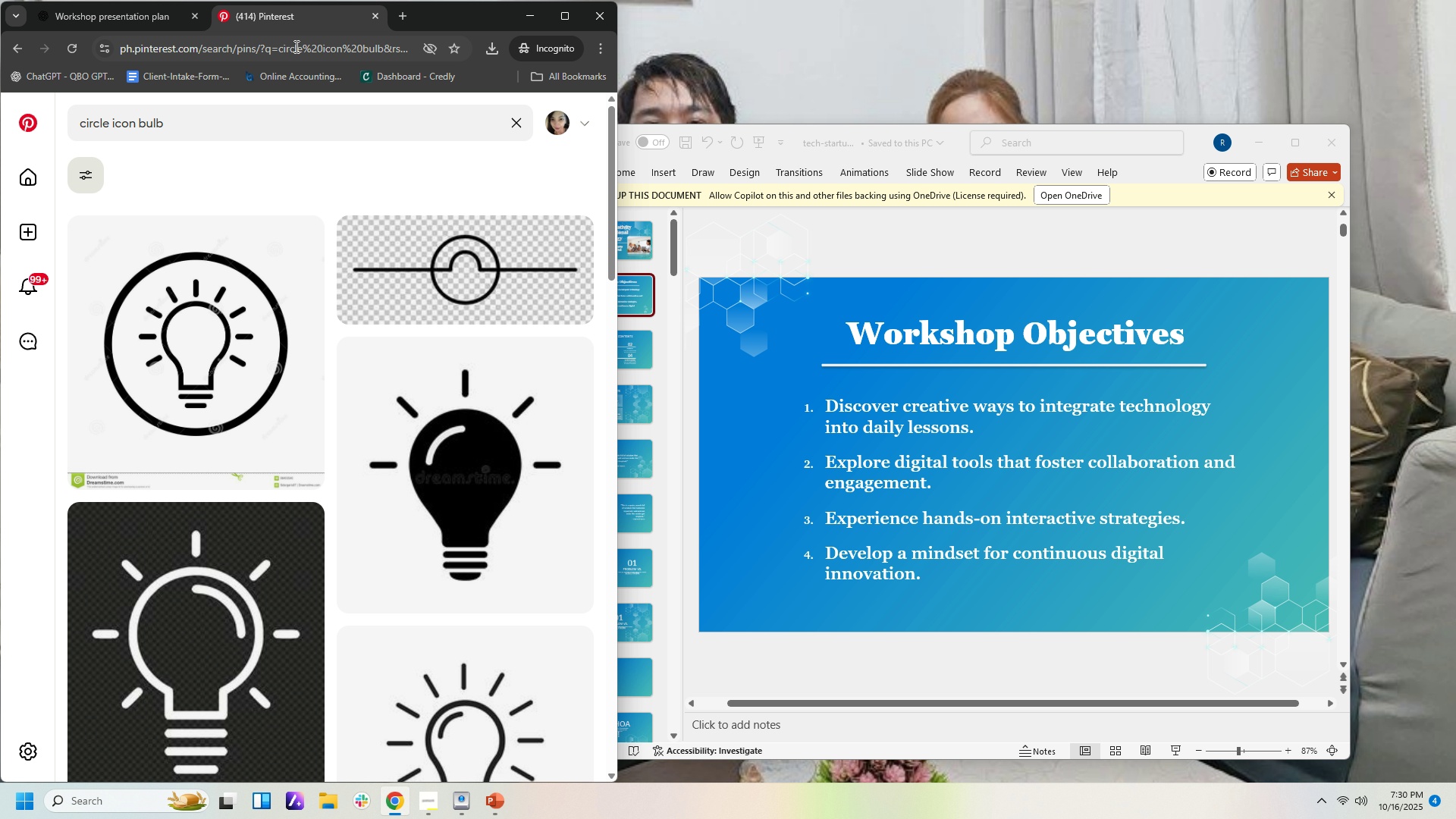 
scroll: coordinate [454, 386], scroll_direction: down, amount: 9.0
 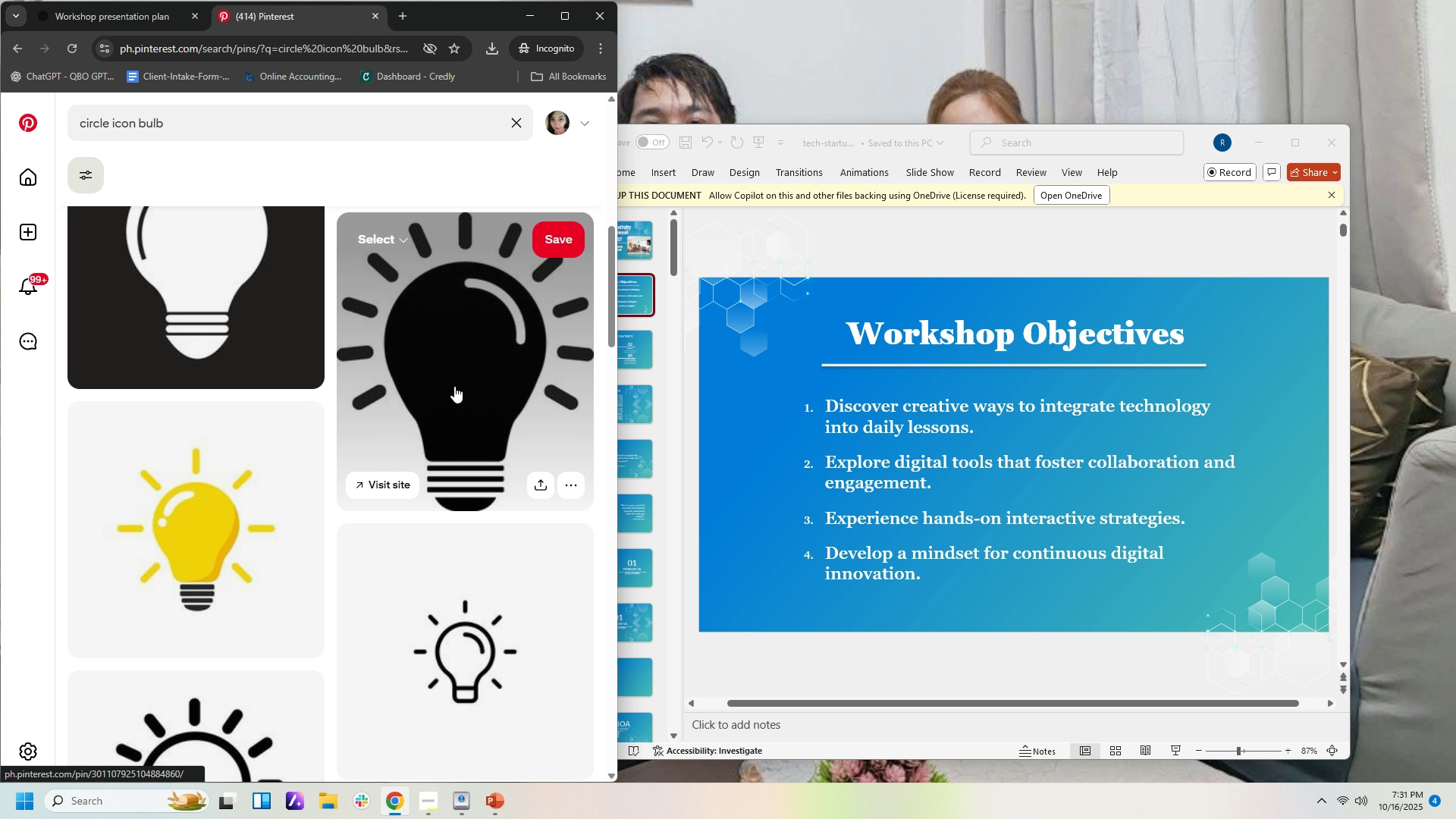 
scroll: coordinate [434, 370], scroll_direction: up, amount: 10.0
 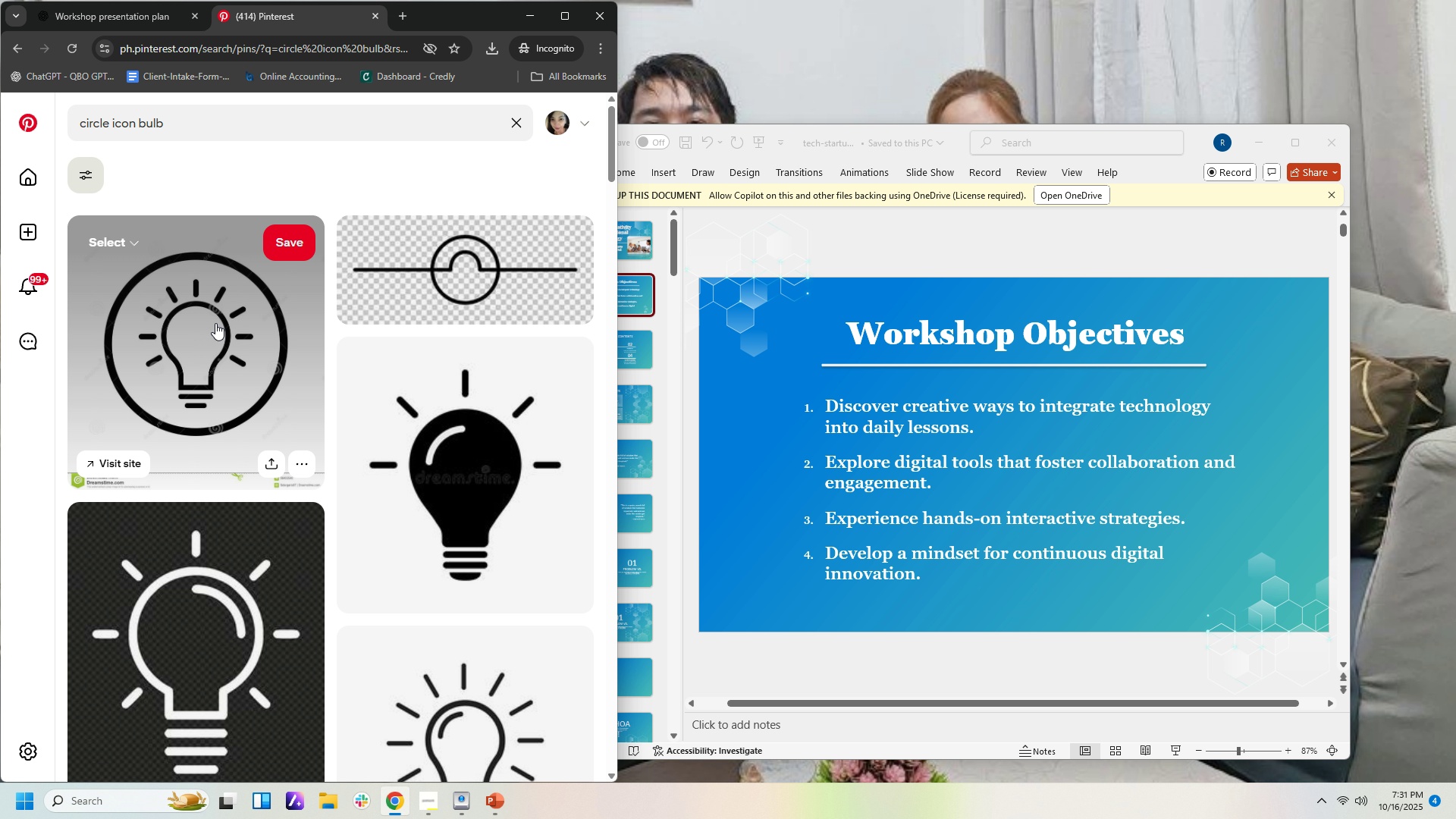 
left_click([215, 323])
 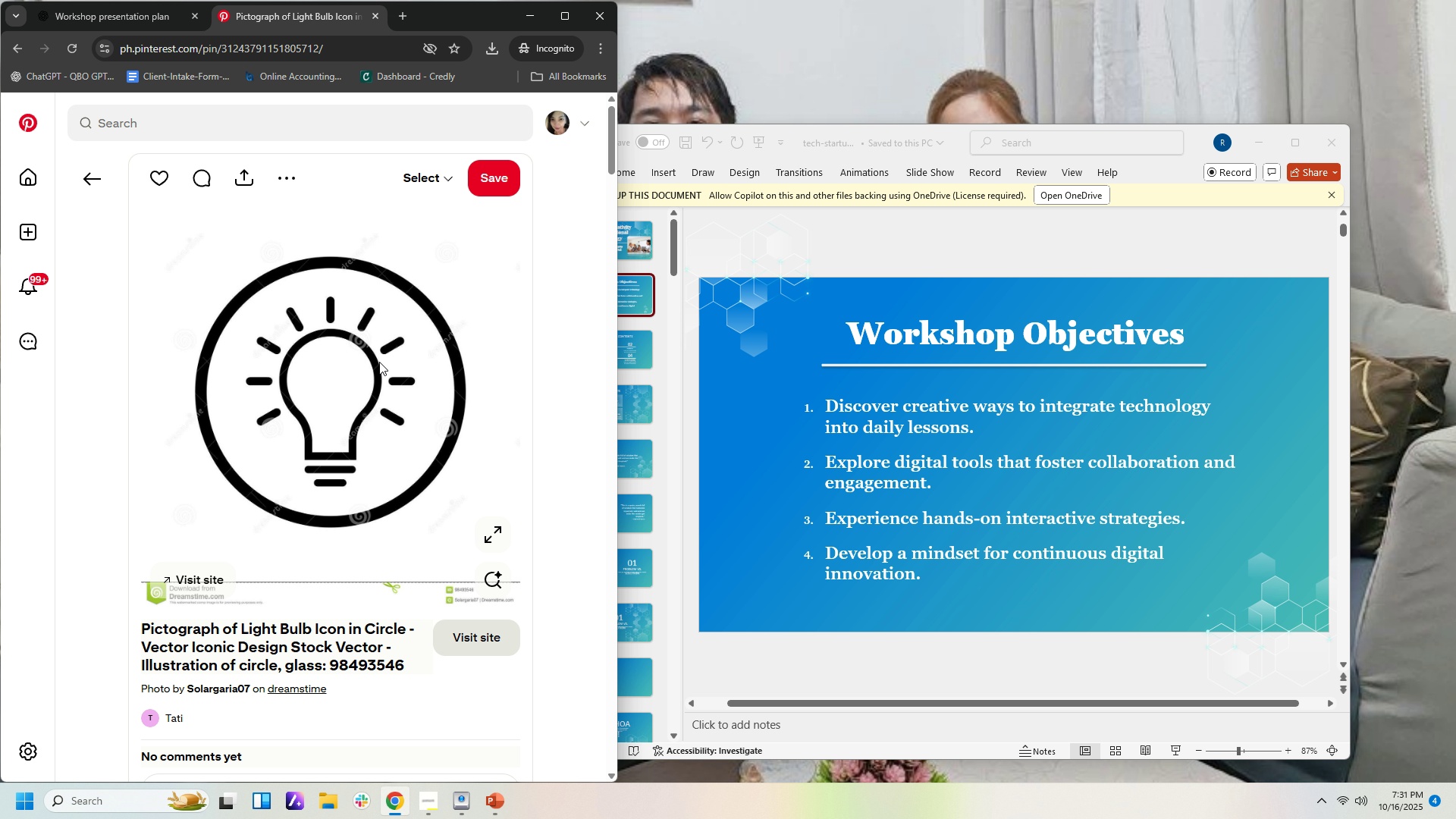 
scroll: coordinate [466, 461], scroll_direction: down, amount: 41.0
 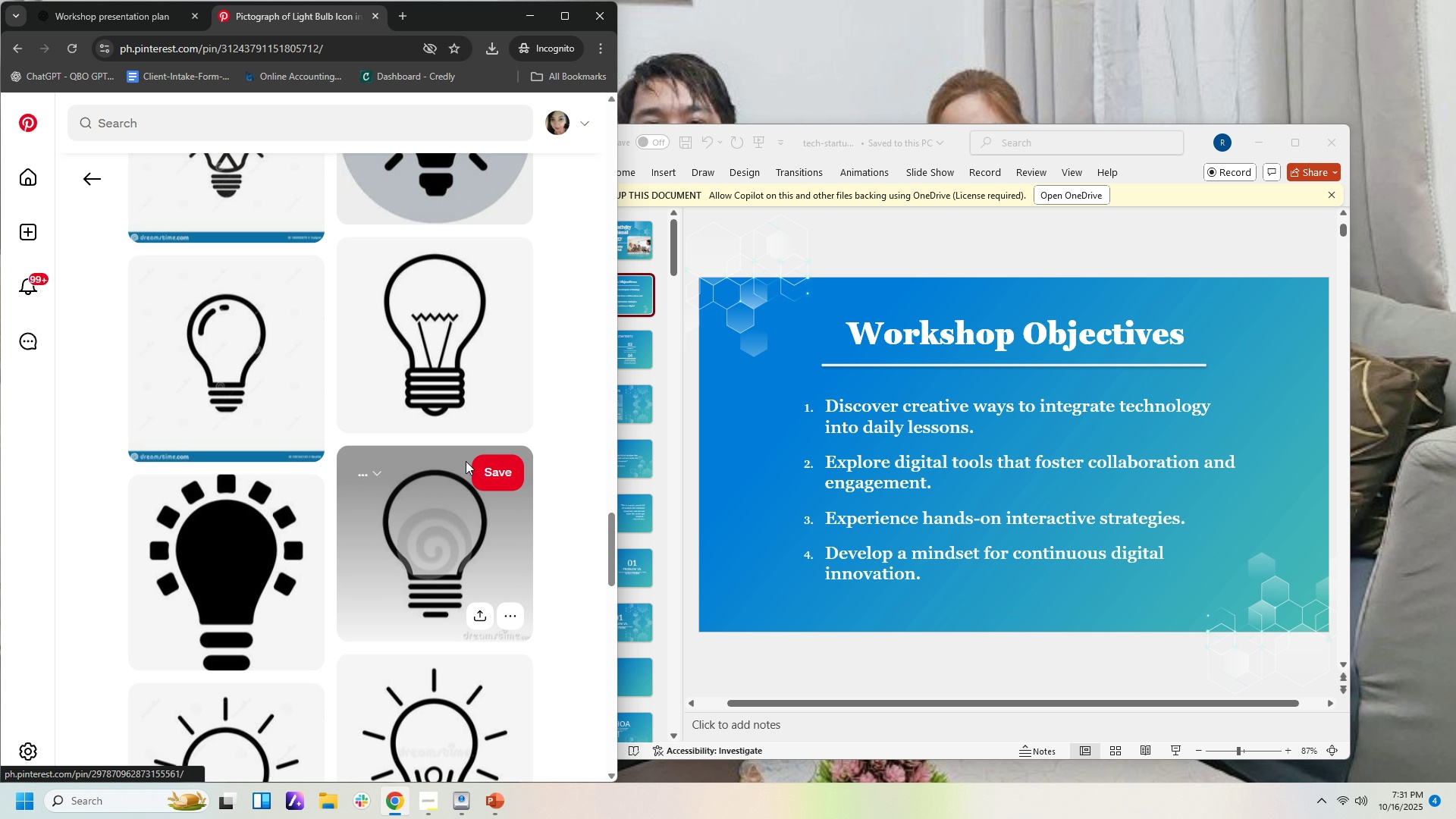 
scroll: coordinate [467, 459], scroll_direction: down, amount: 19.0
 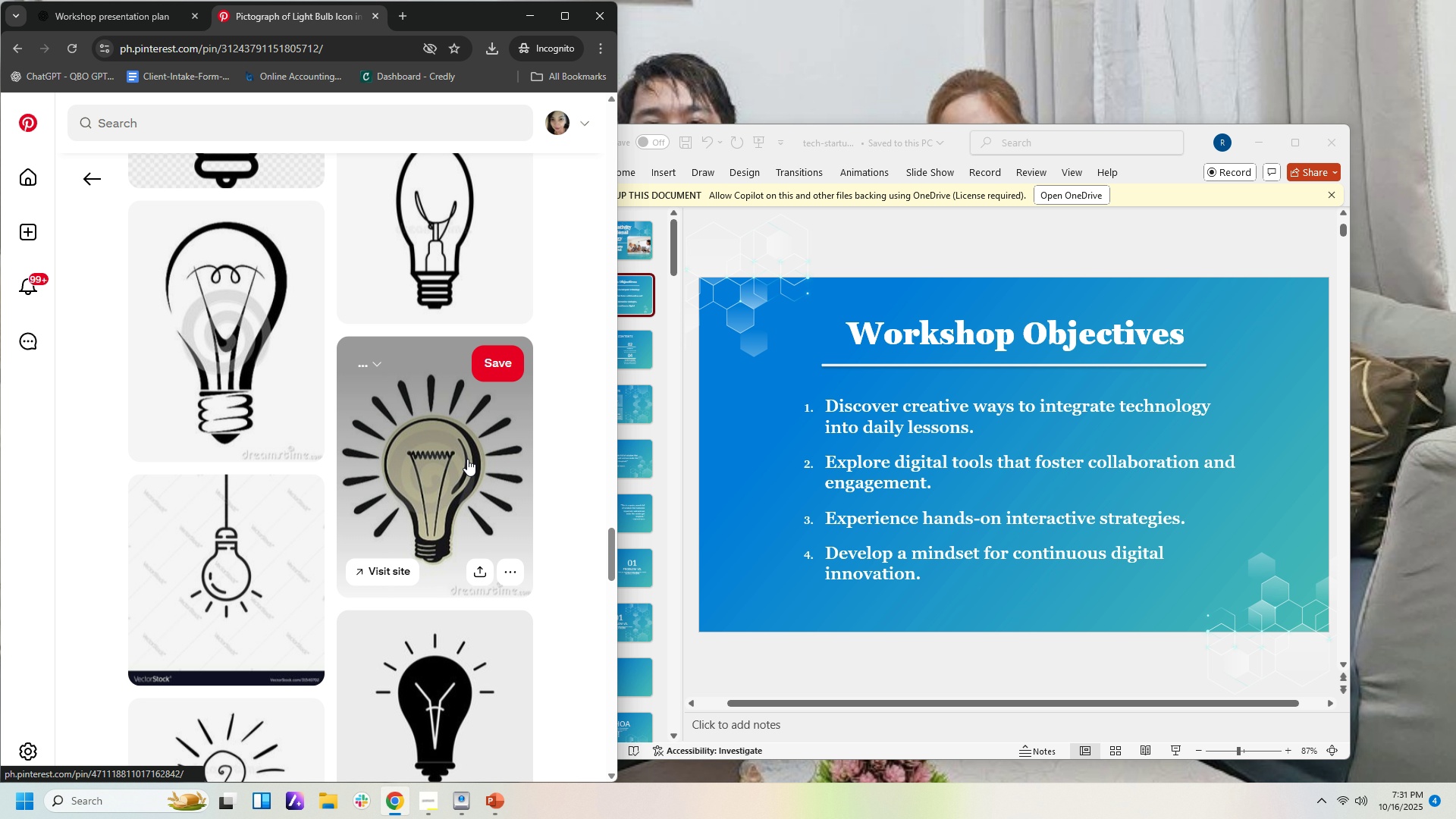 
scroll: coordinate [412, 307], scroll_direction: up, amount: 75.0
 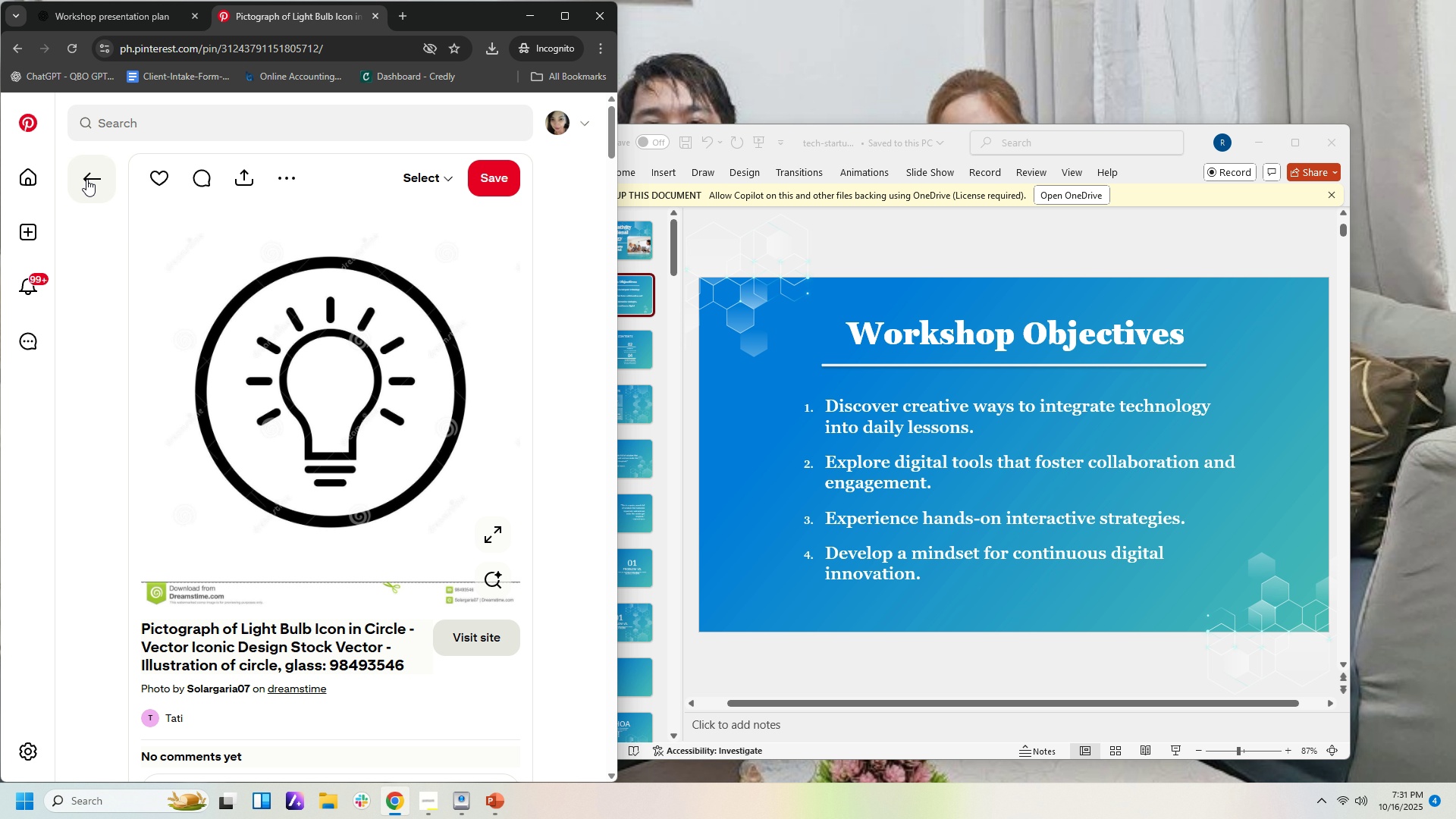 
left_click([94, 184])
 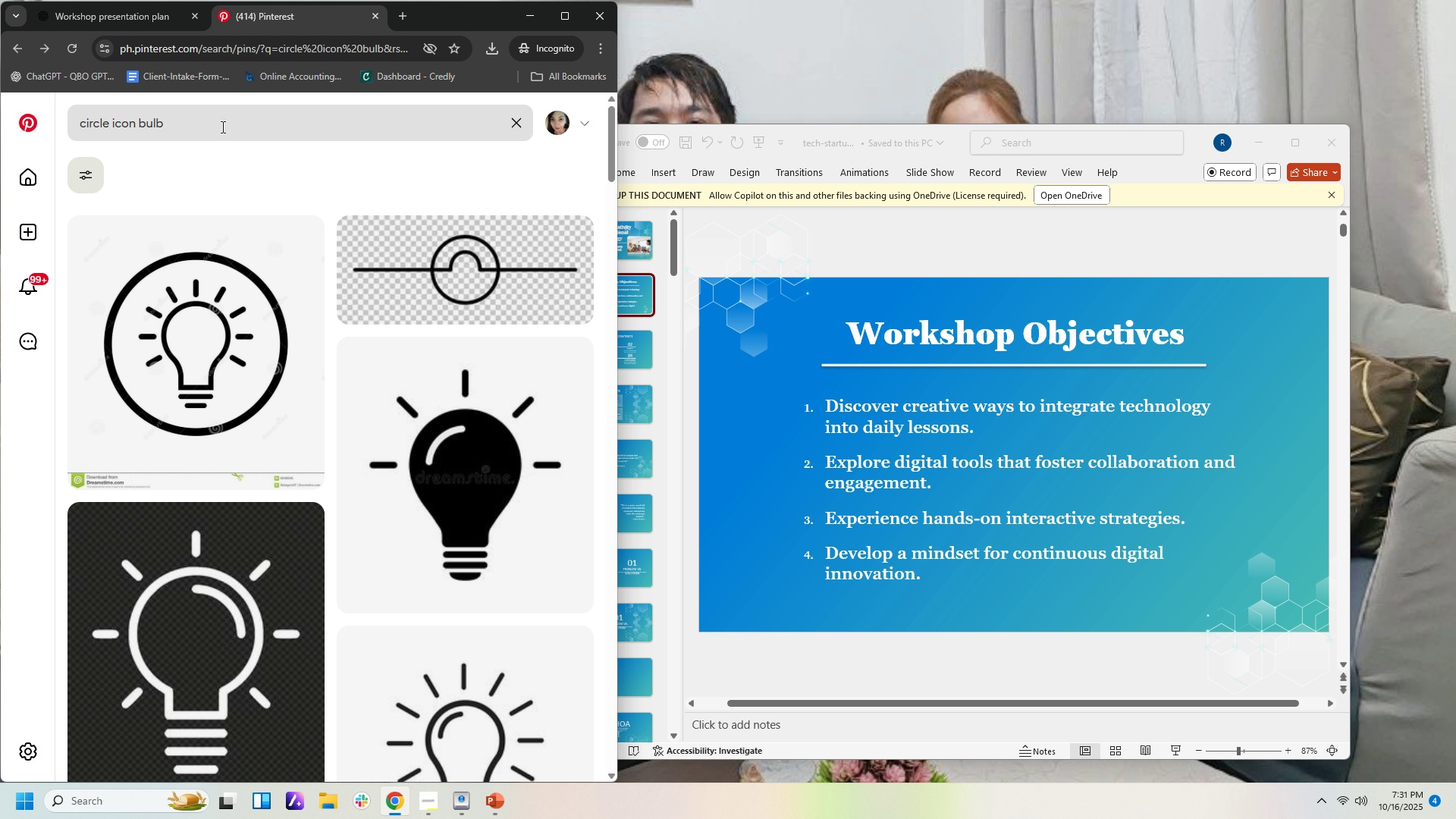 
wait(9.25)
 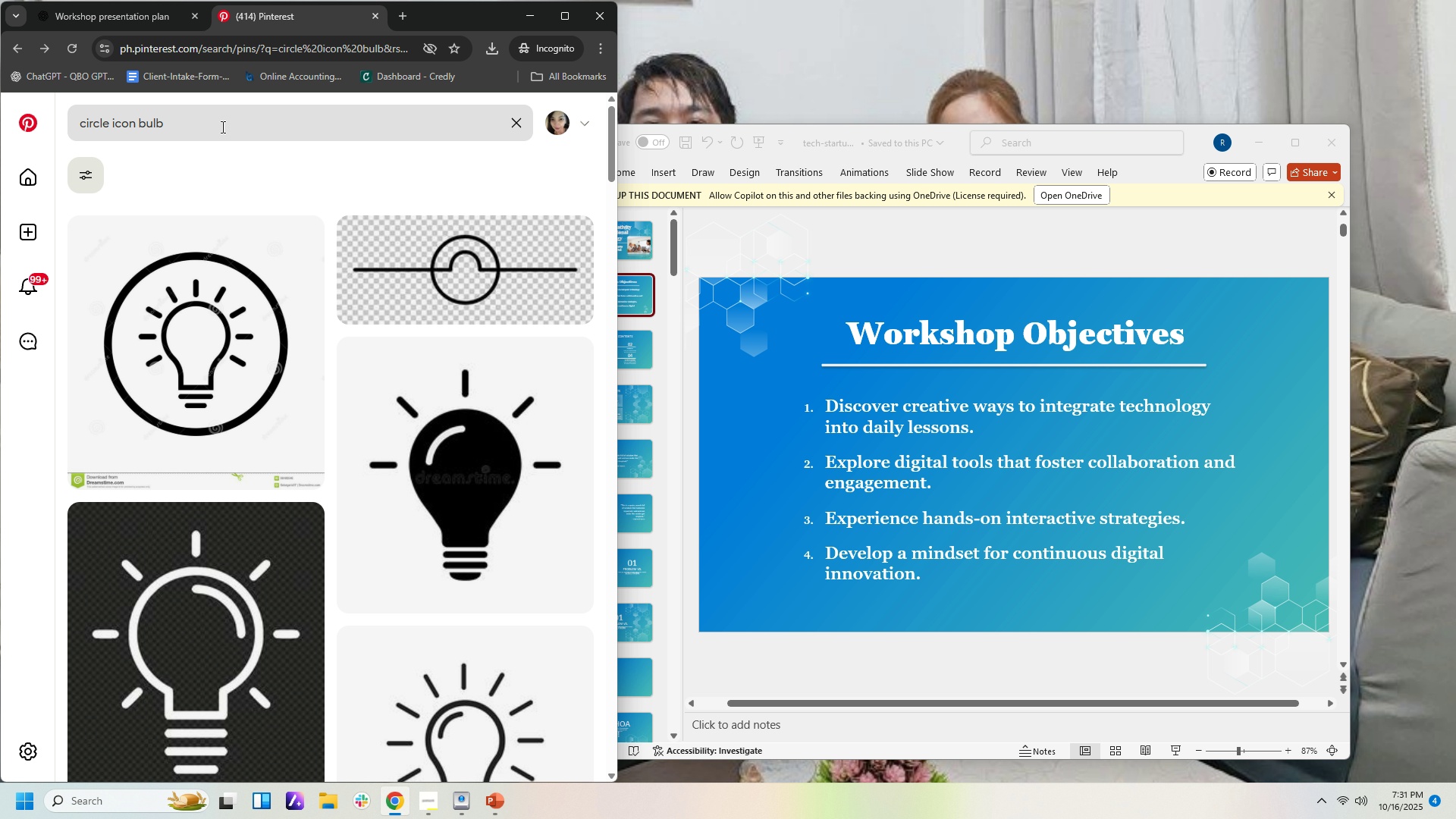 
scroll: coordinate [535, 322], scroll_direction: down, amount: 2.0
 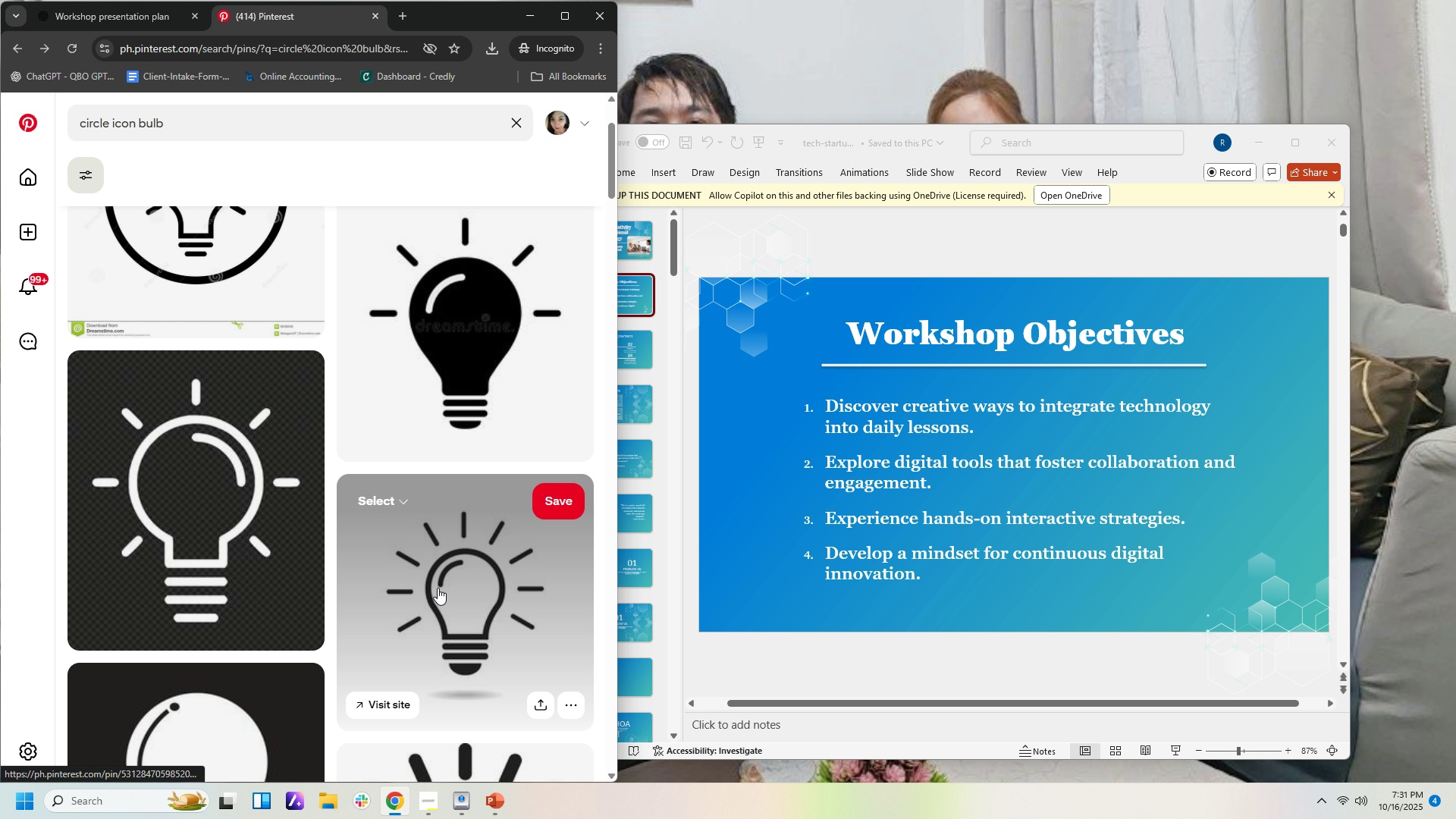 
left_click([438, 588])
 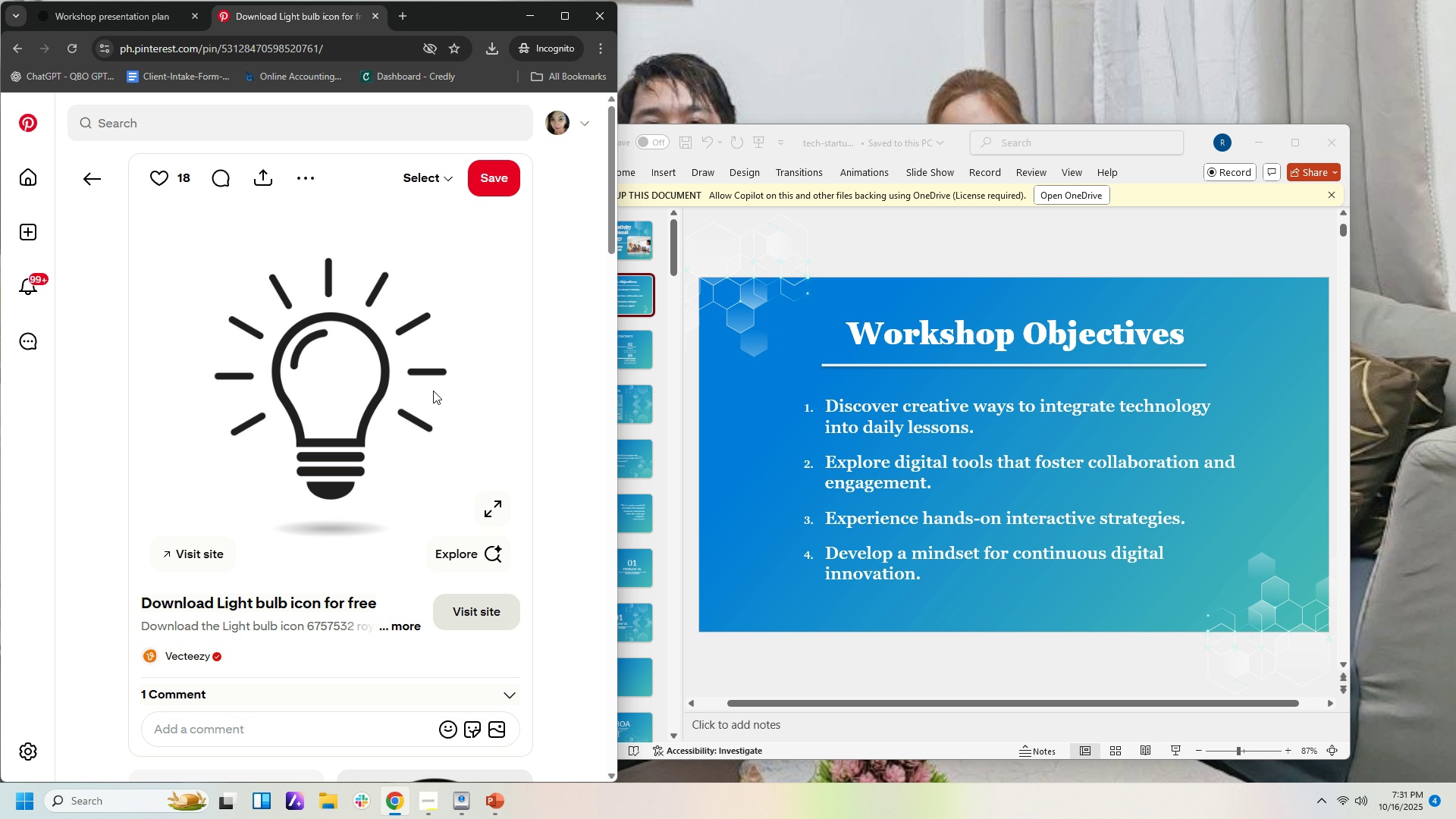 
right_click([427, 381])
 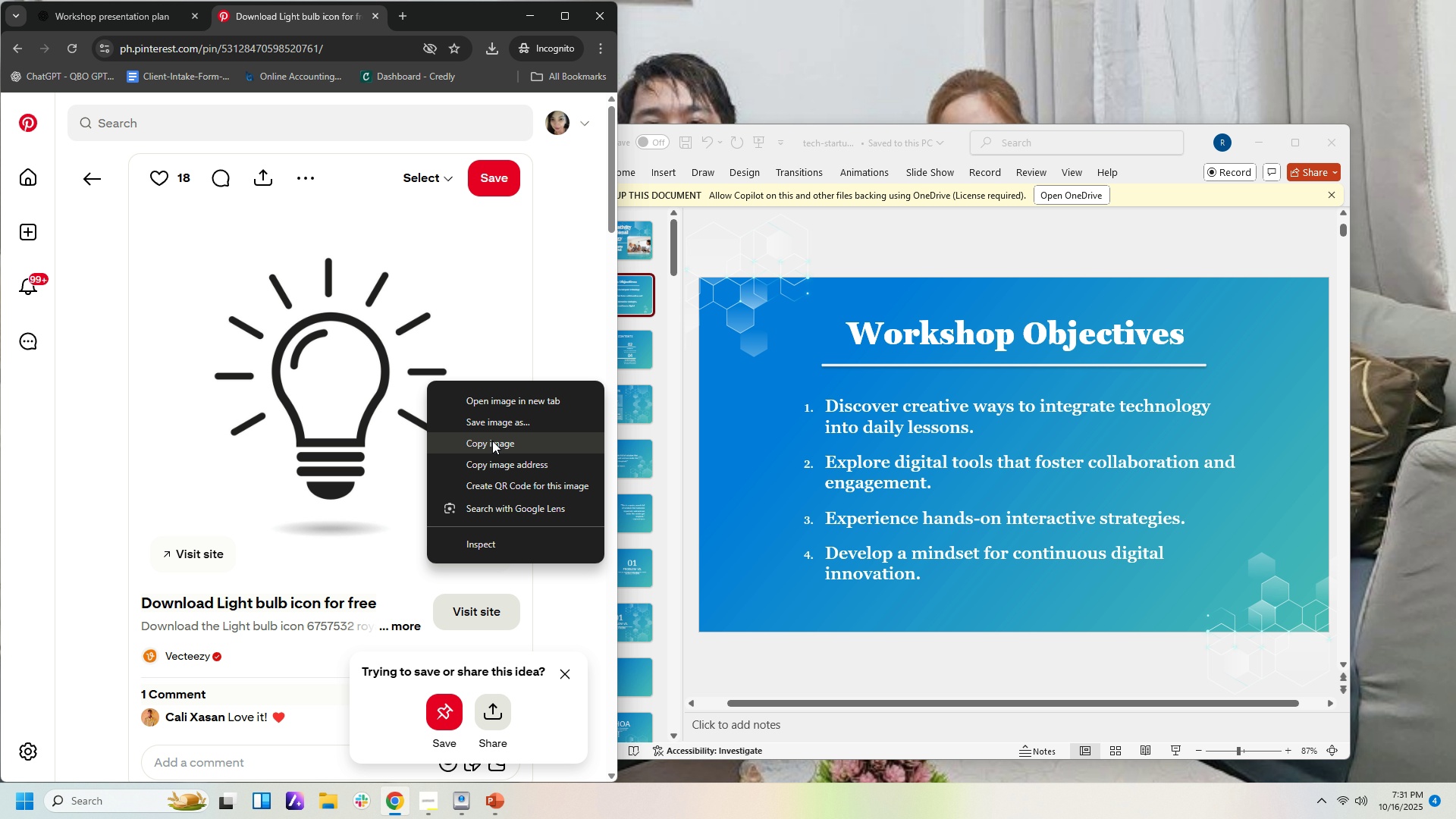 
left_click([492, 441])
 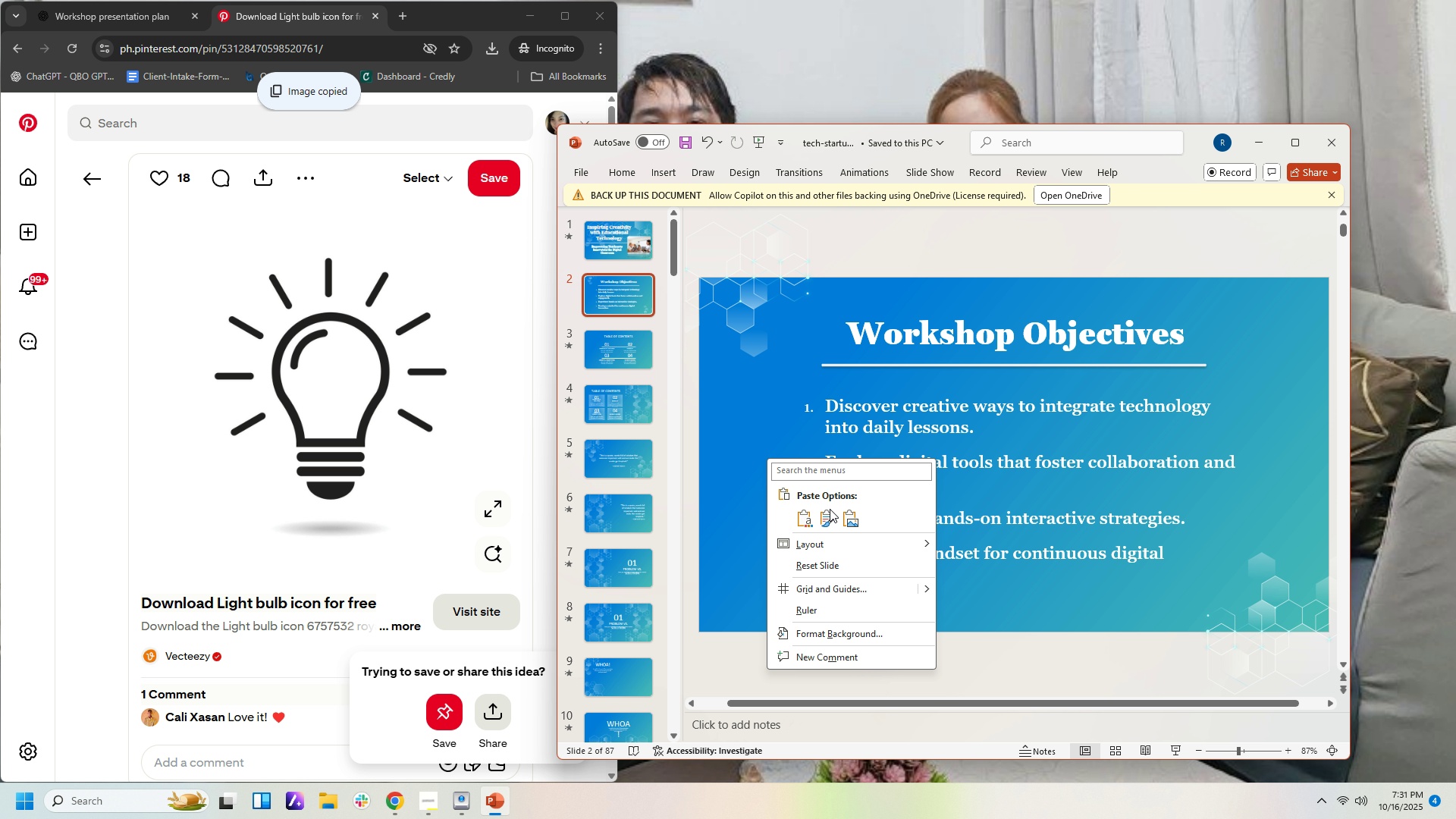 
left_click([830, 513])
 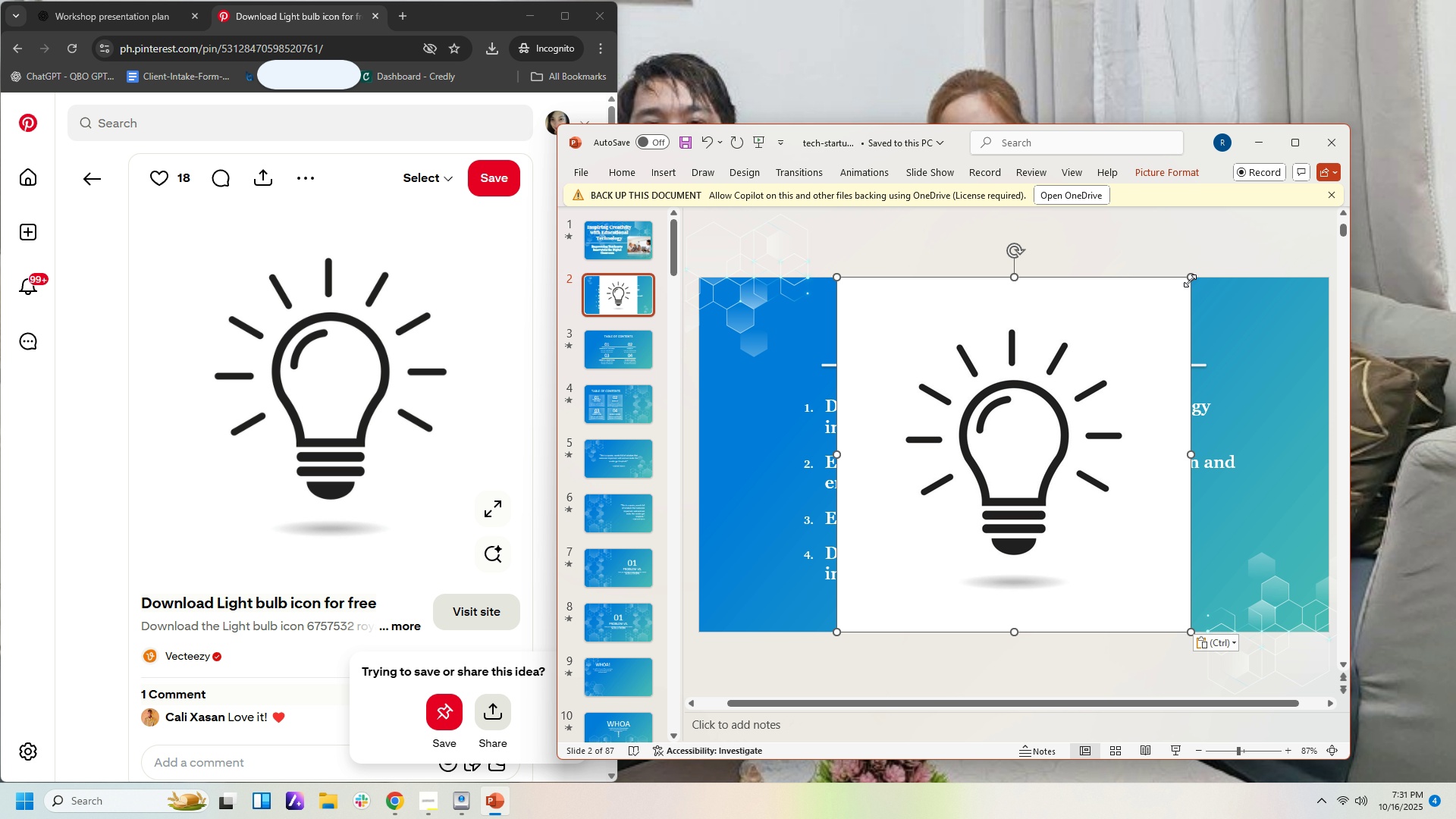 
left_click_drag(start_coordinate=[1191, 278], to_coordinate=[961, 516])
 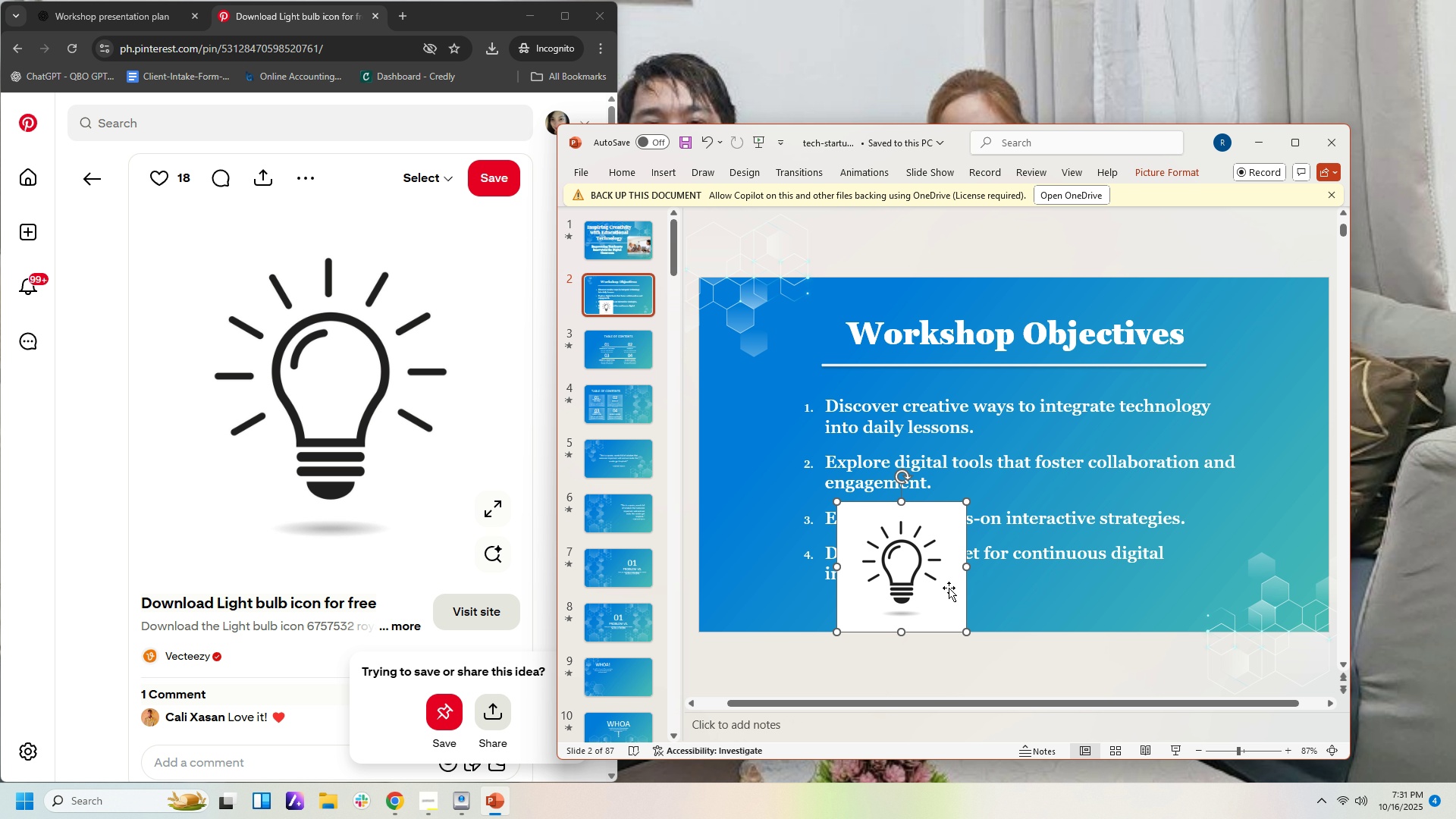 
left_click_drag(start_coordinate=[945, 588], to_coordinate=[810, 441])
 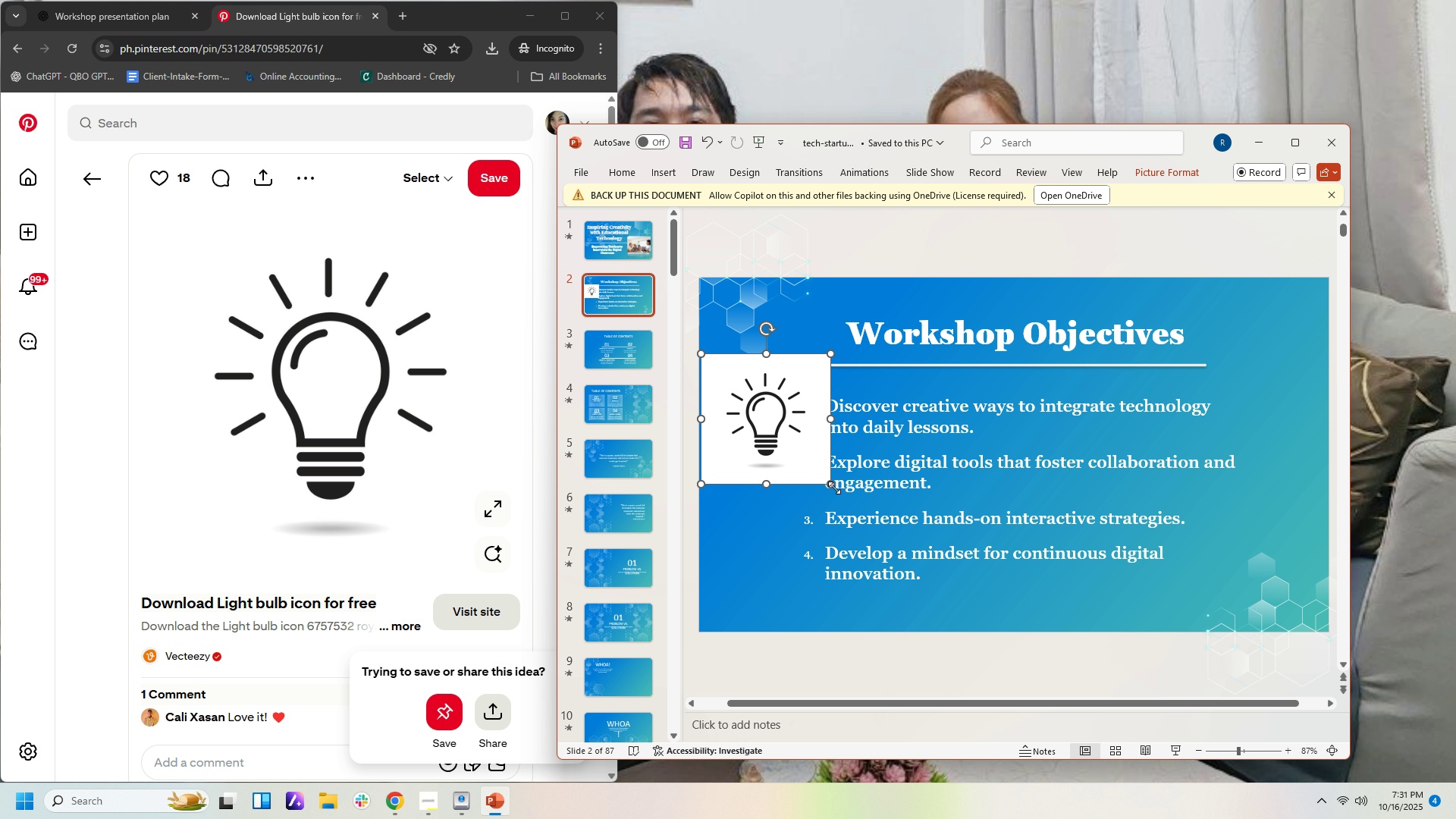 
left_click_drag(start_coordinate=[833, 488], to_coordinate=[767, 406])
 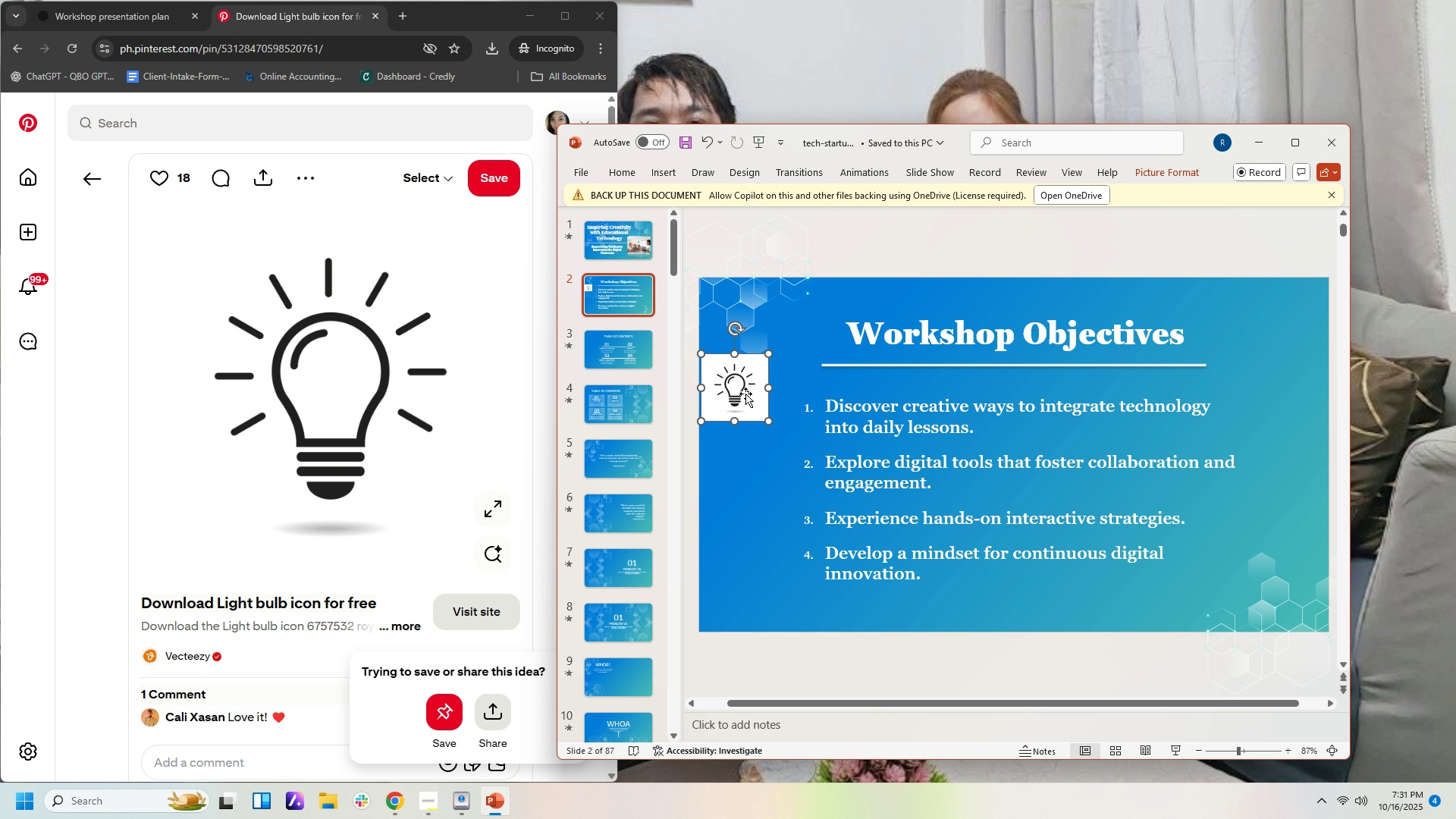 
left_click_drag(start_coordinate=[745, 394], to_coordinate=[809, 423])
 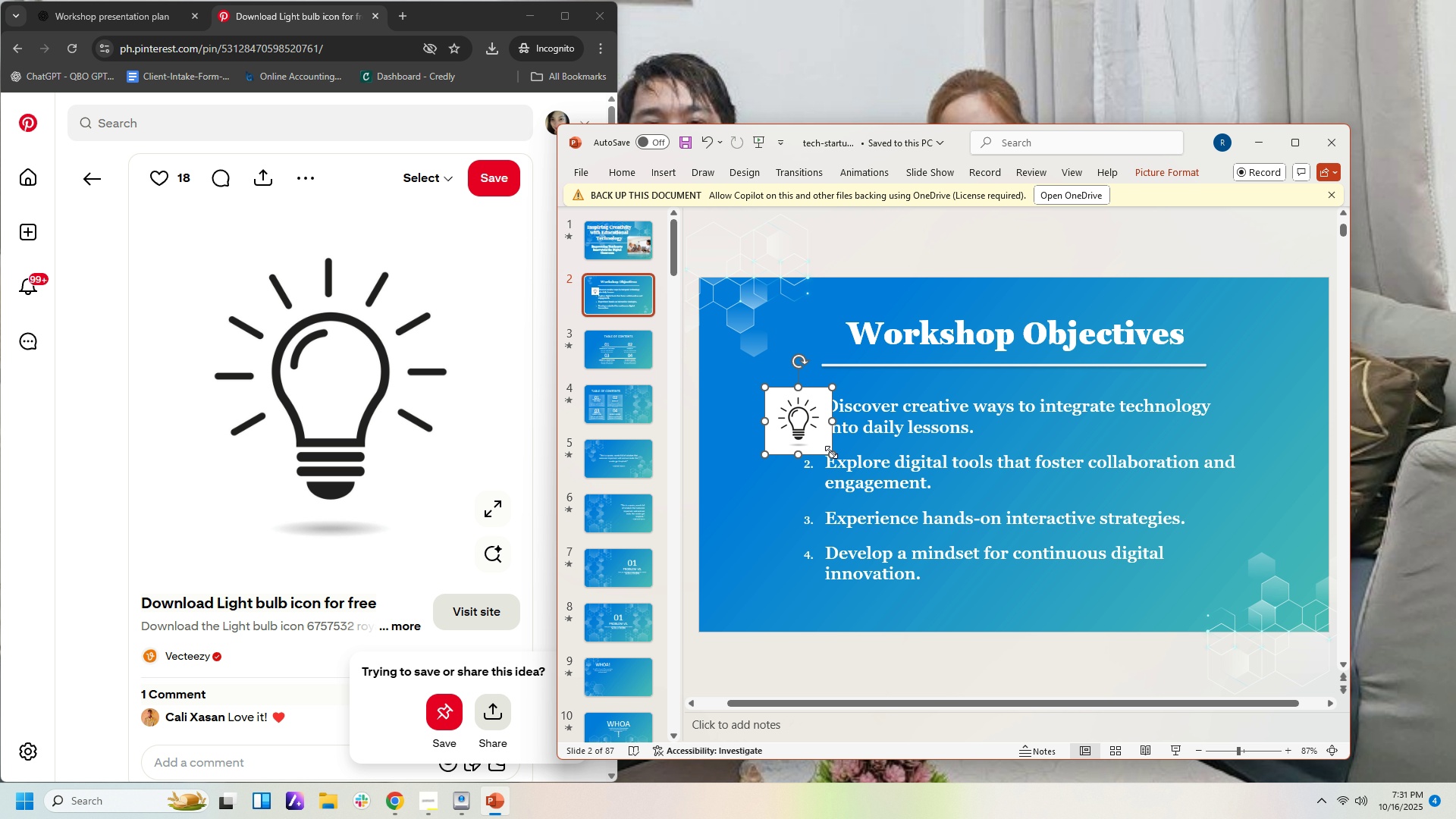 
left_click_drag(start_coordinate=[831, 452], to_coordinate=[813, 425])
 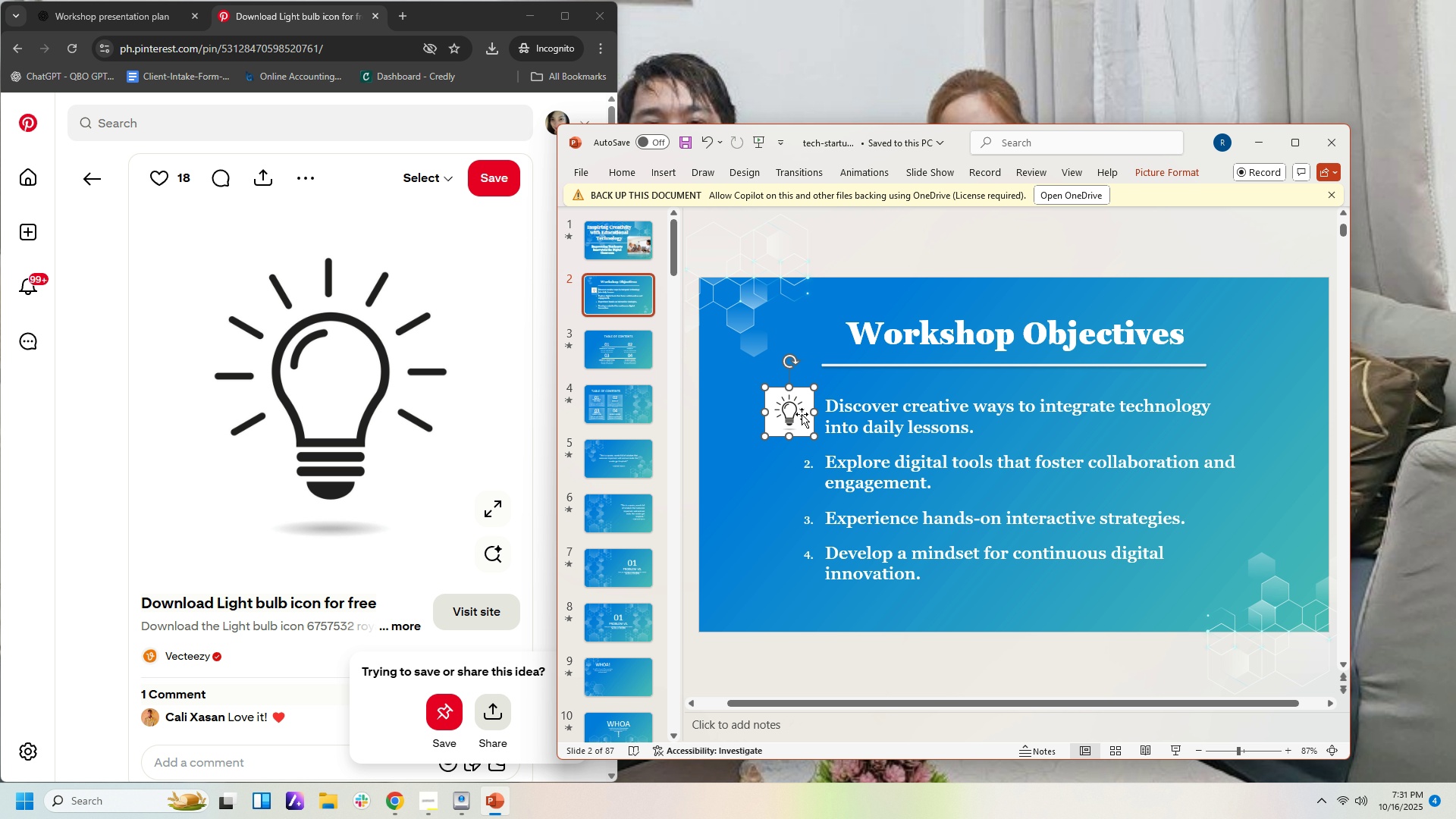 
left_click_drag(start_coordinate=[802, 414], to_coordinate=[808, 418])
 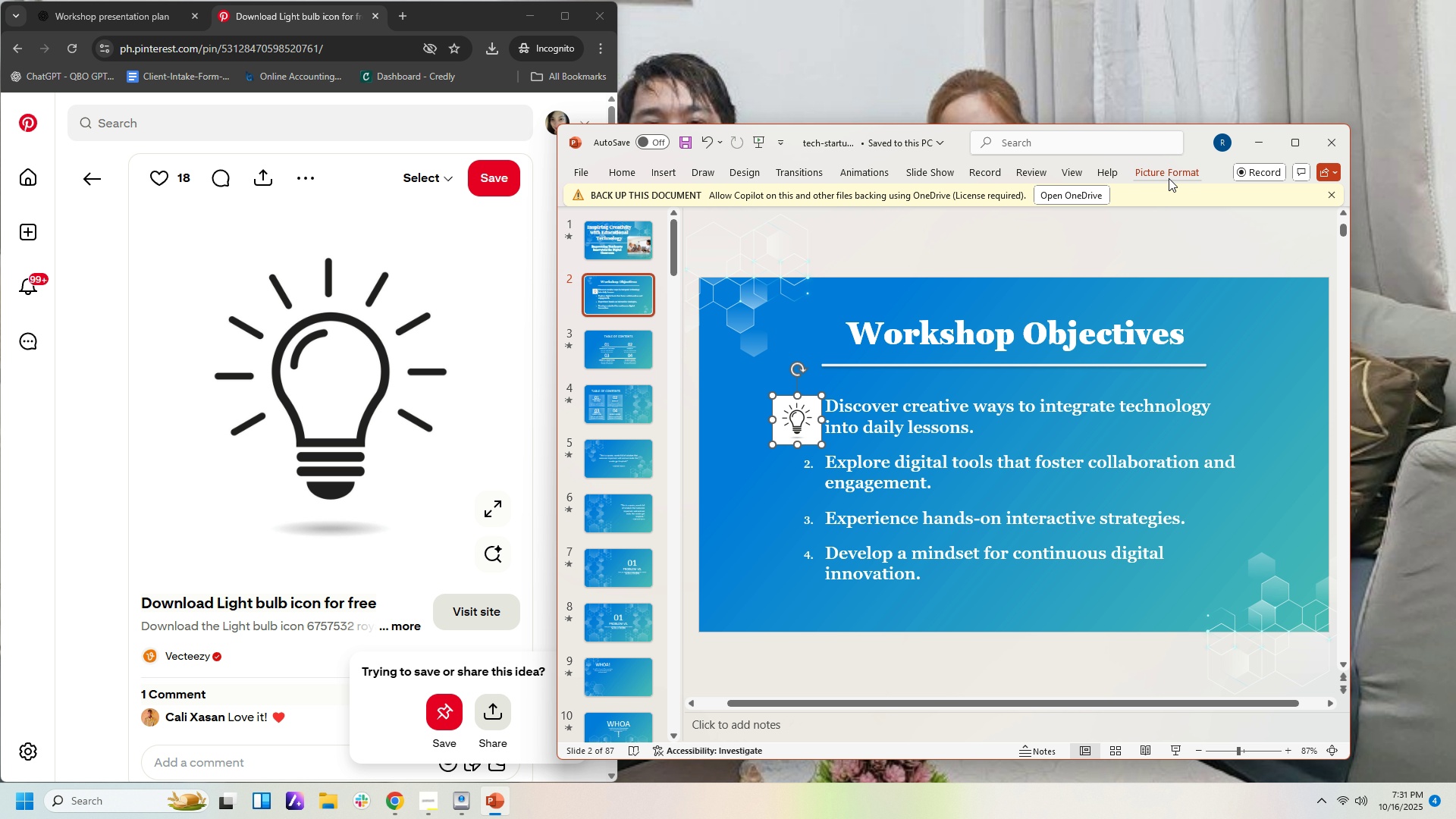 
left_click([1170, 175])
 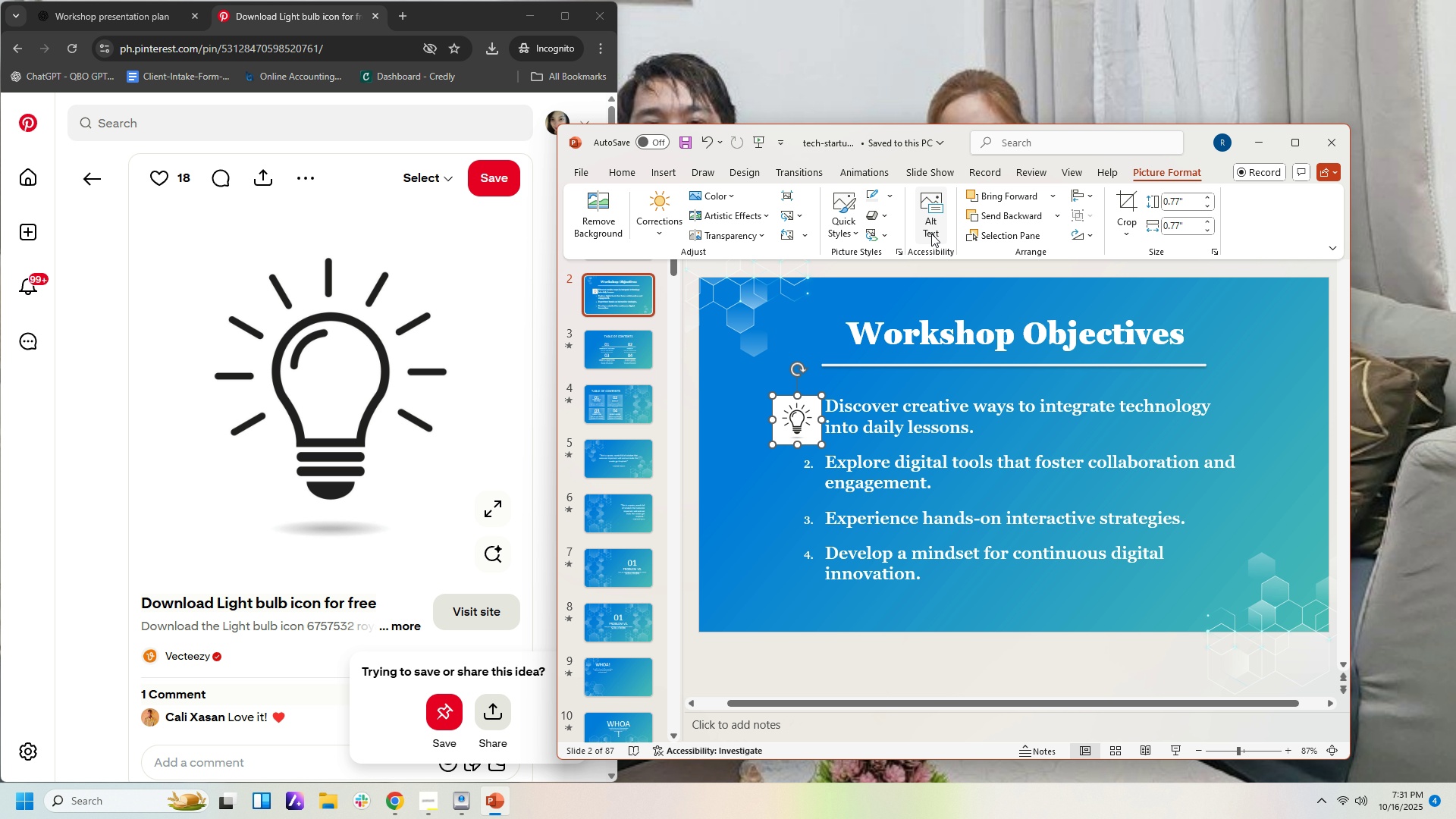 
left_click([932, 234])
 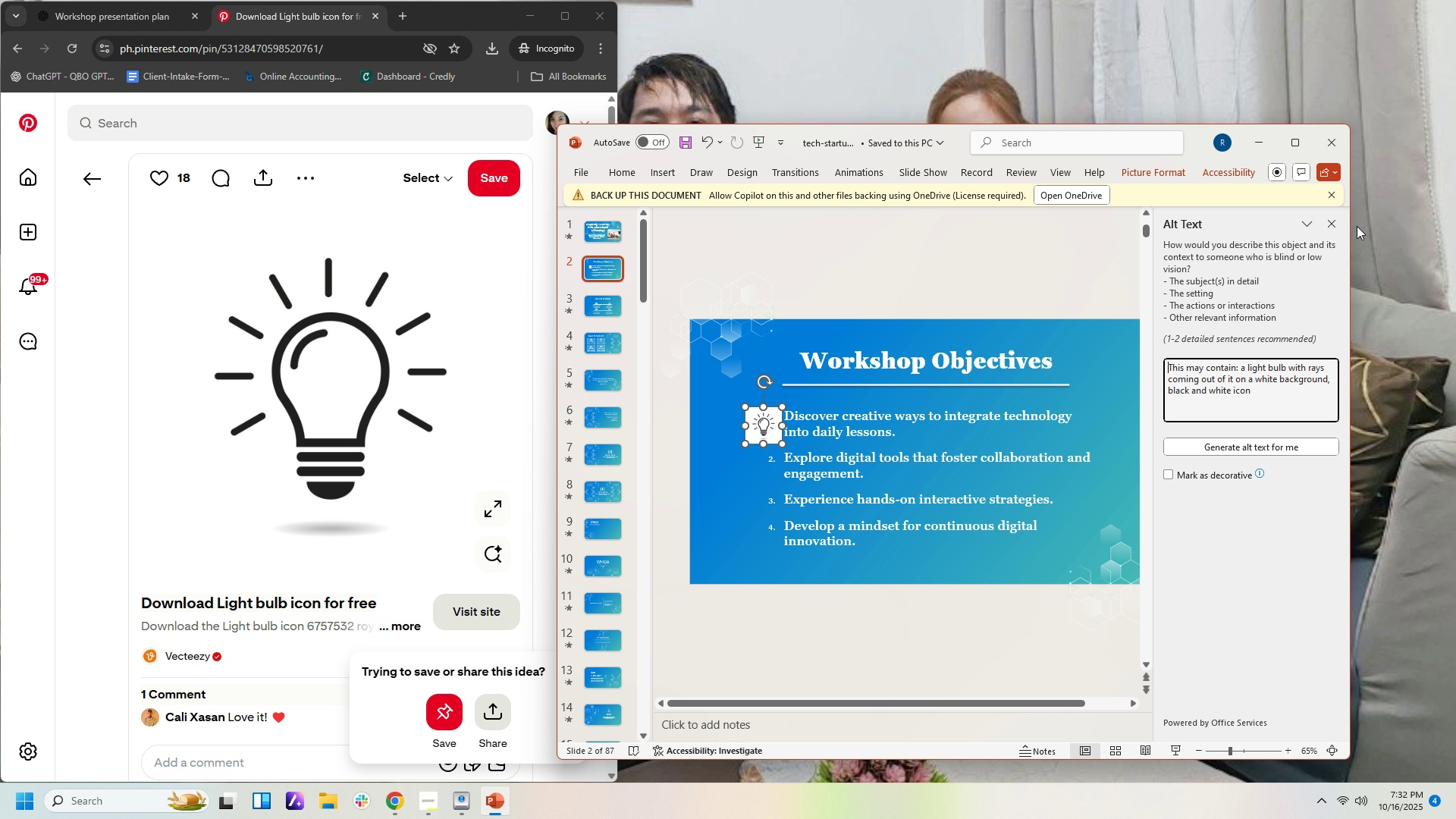 
left_click([1335, 224])
 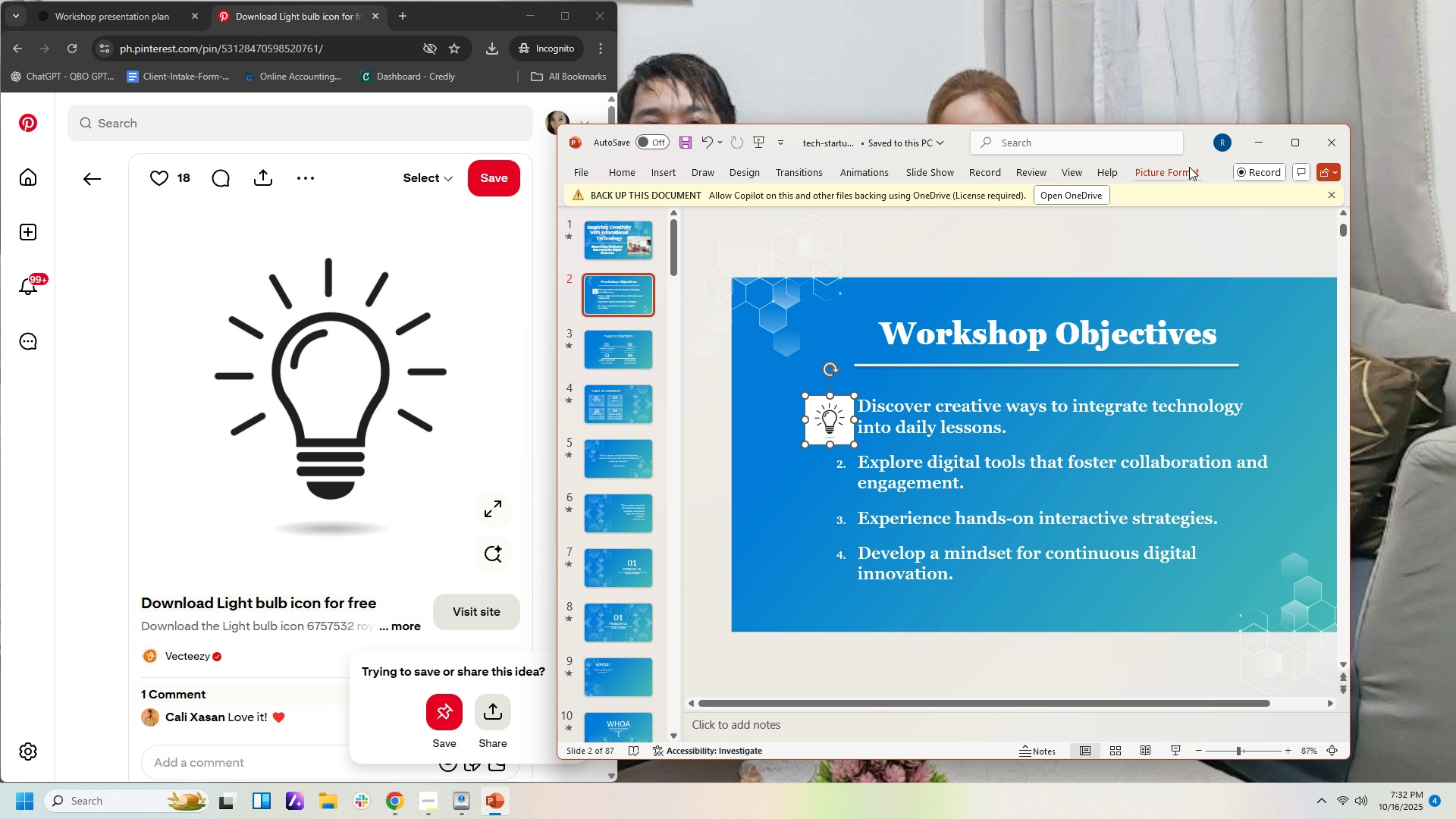 
left_click([1189, 167])
 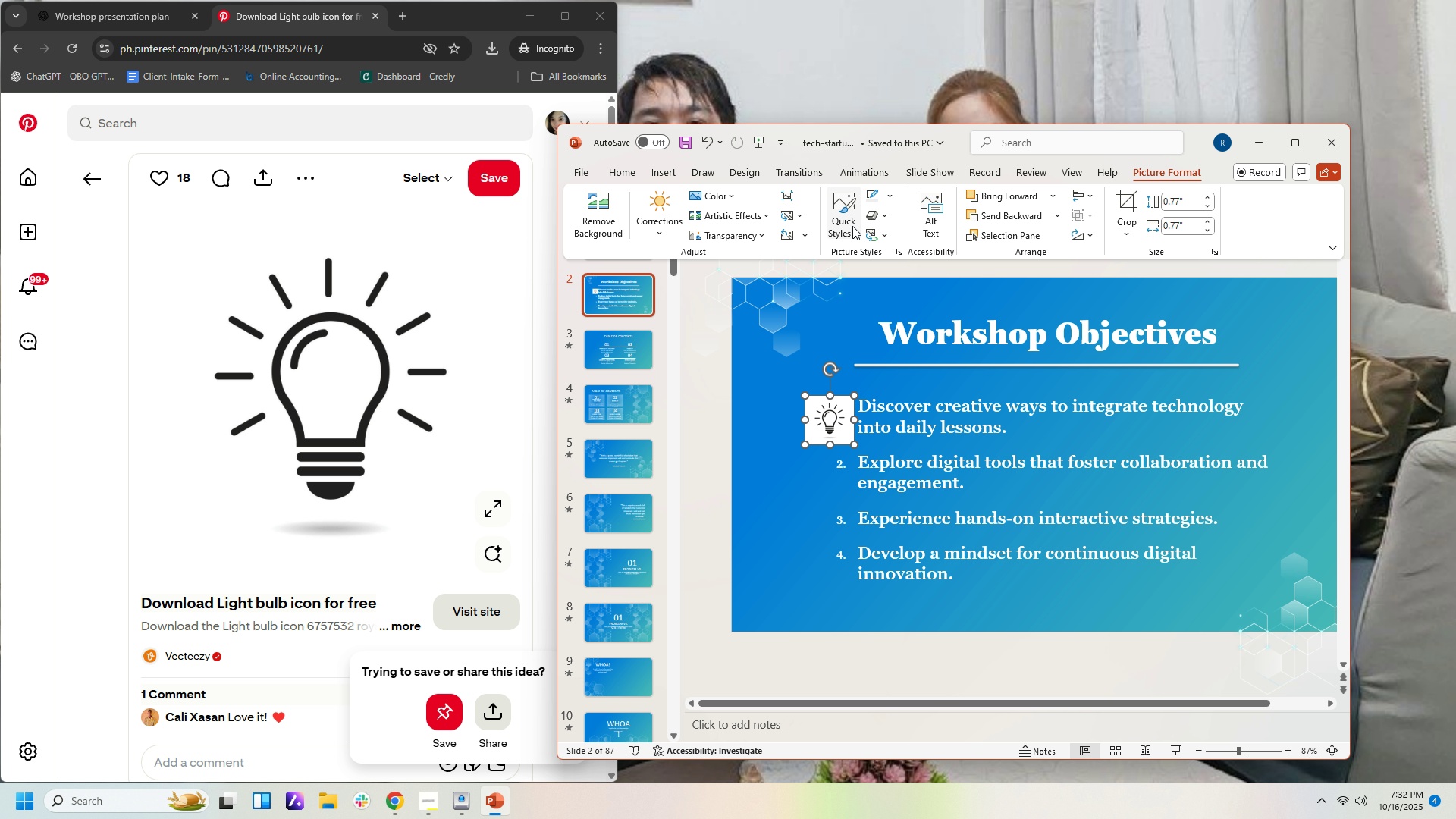 
left_click([852, 228])
 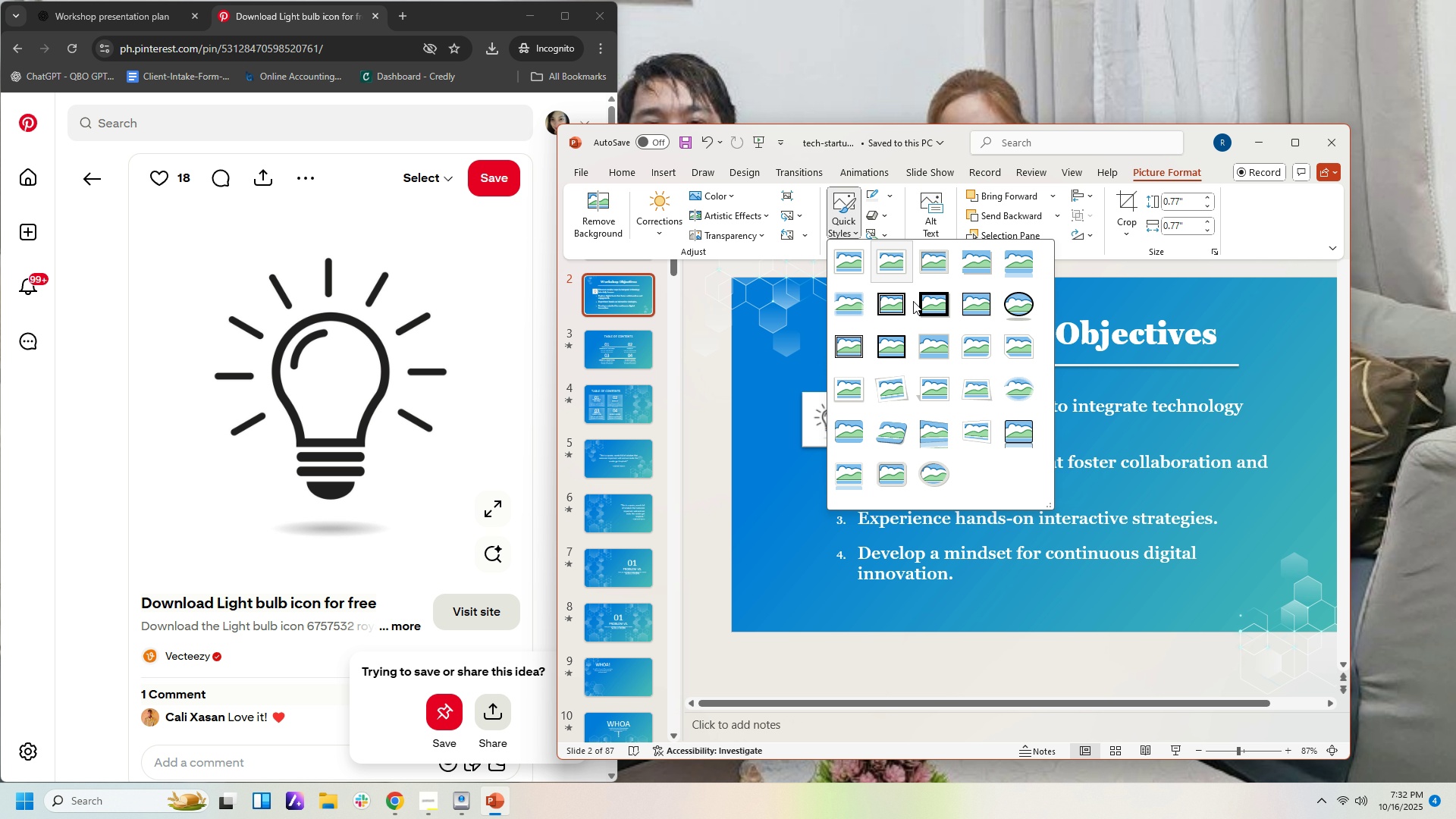 
mouse_move([1012, 303])
 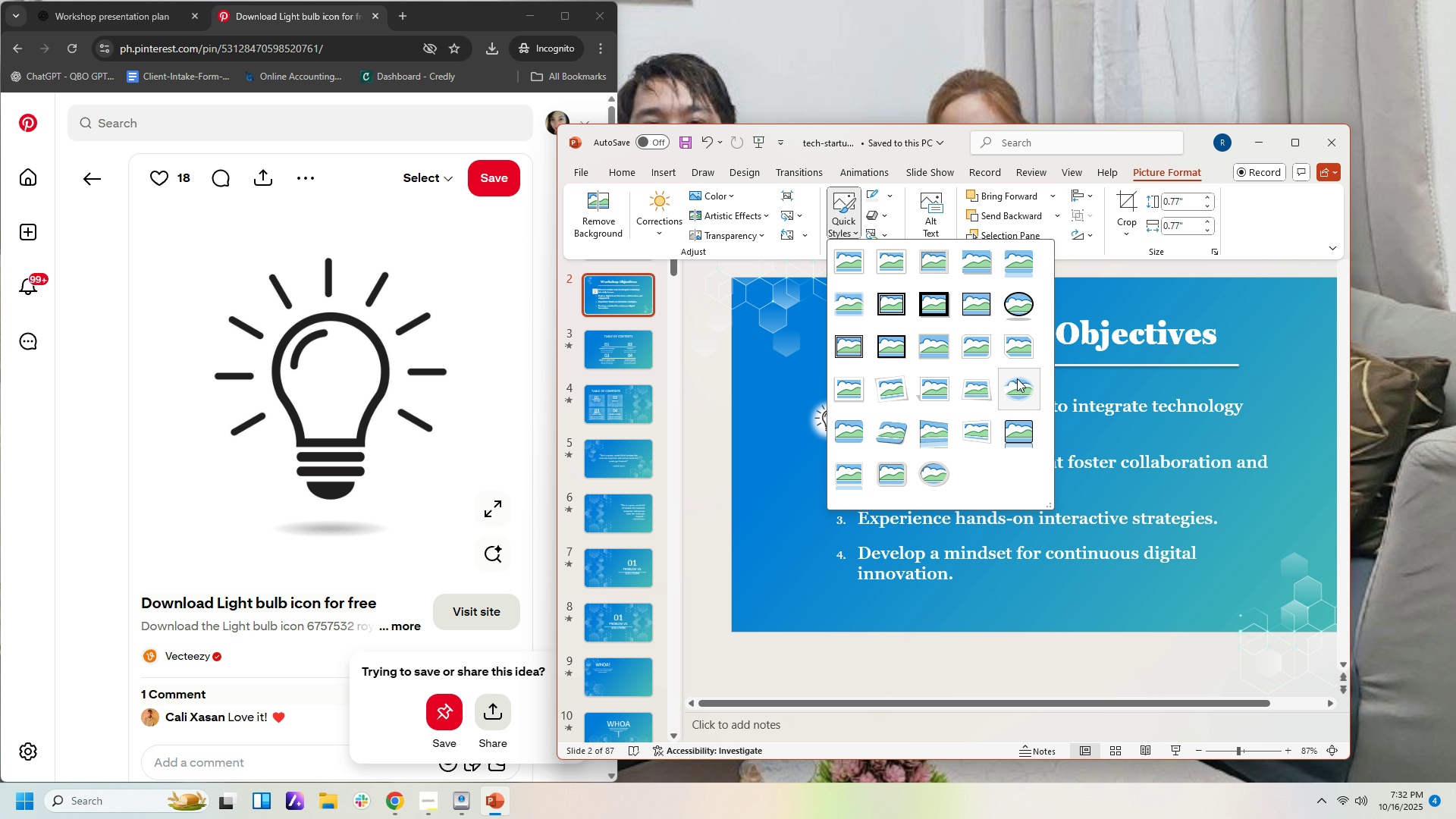 
wait(8.06)
 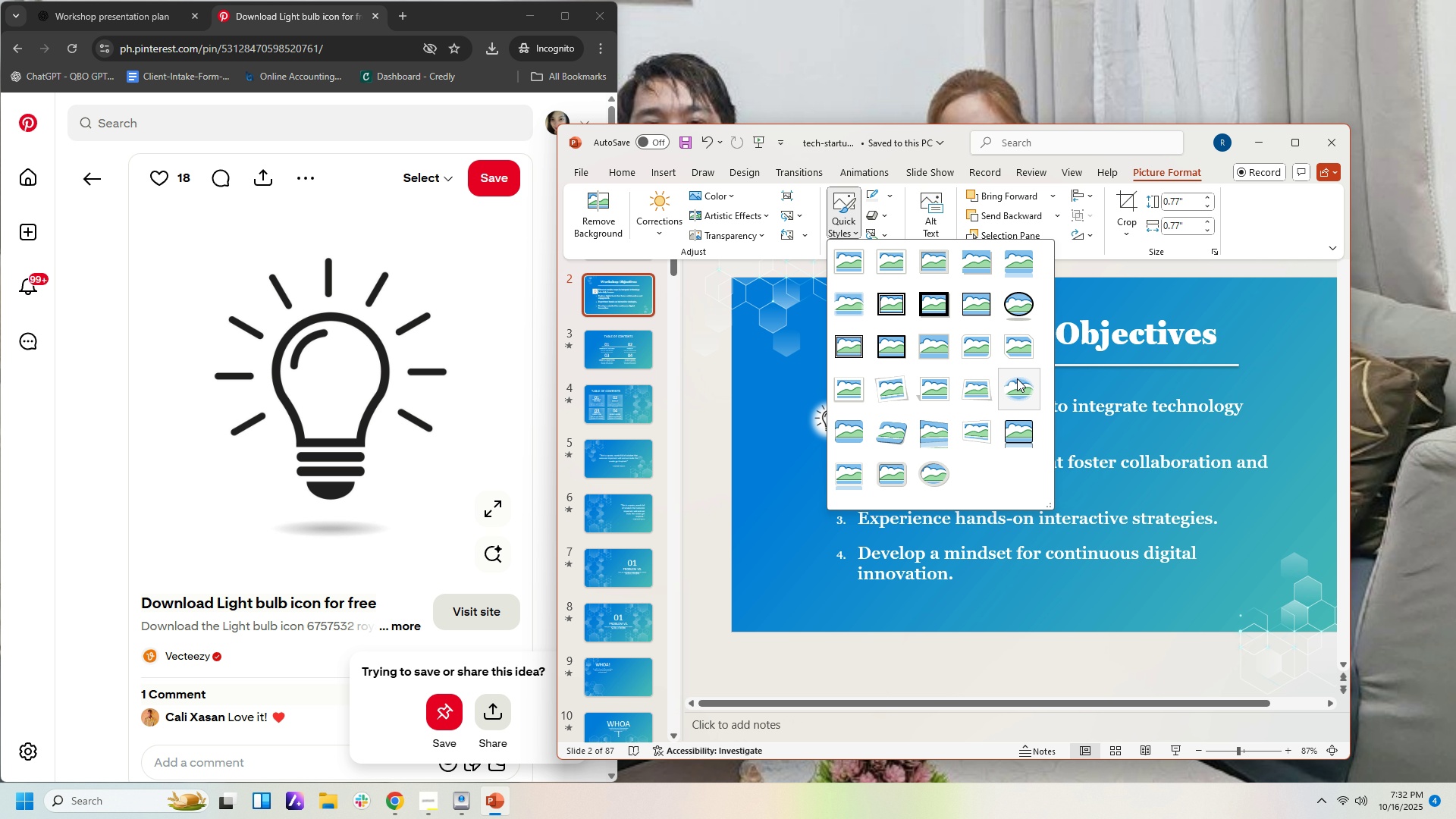 
left_click([1017, 388])
 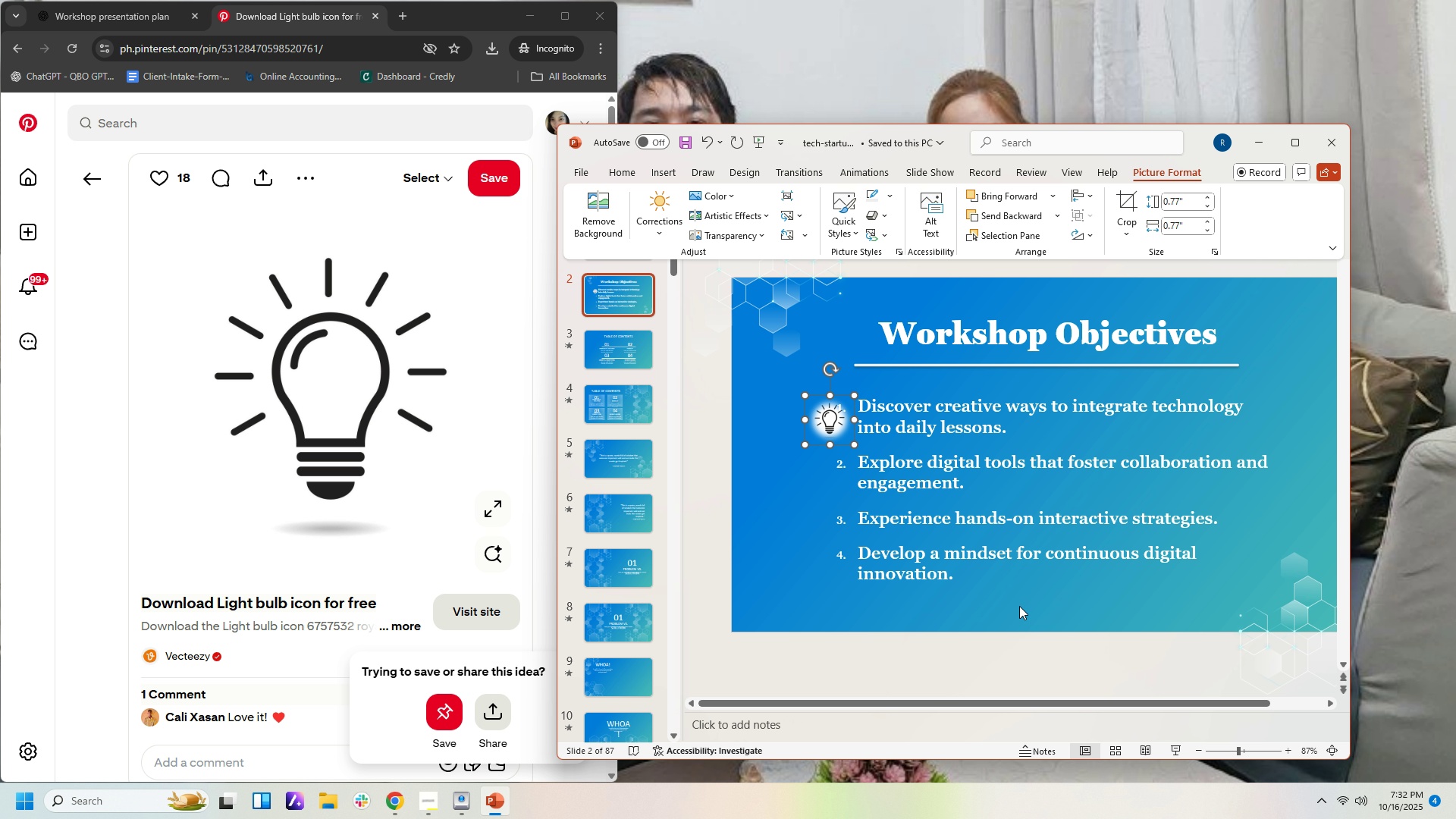 
left_click([1018, 610])
 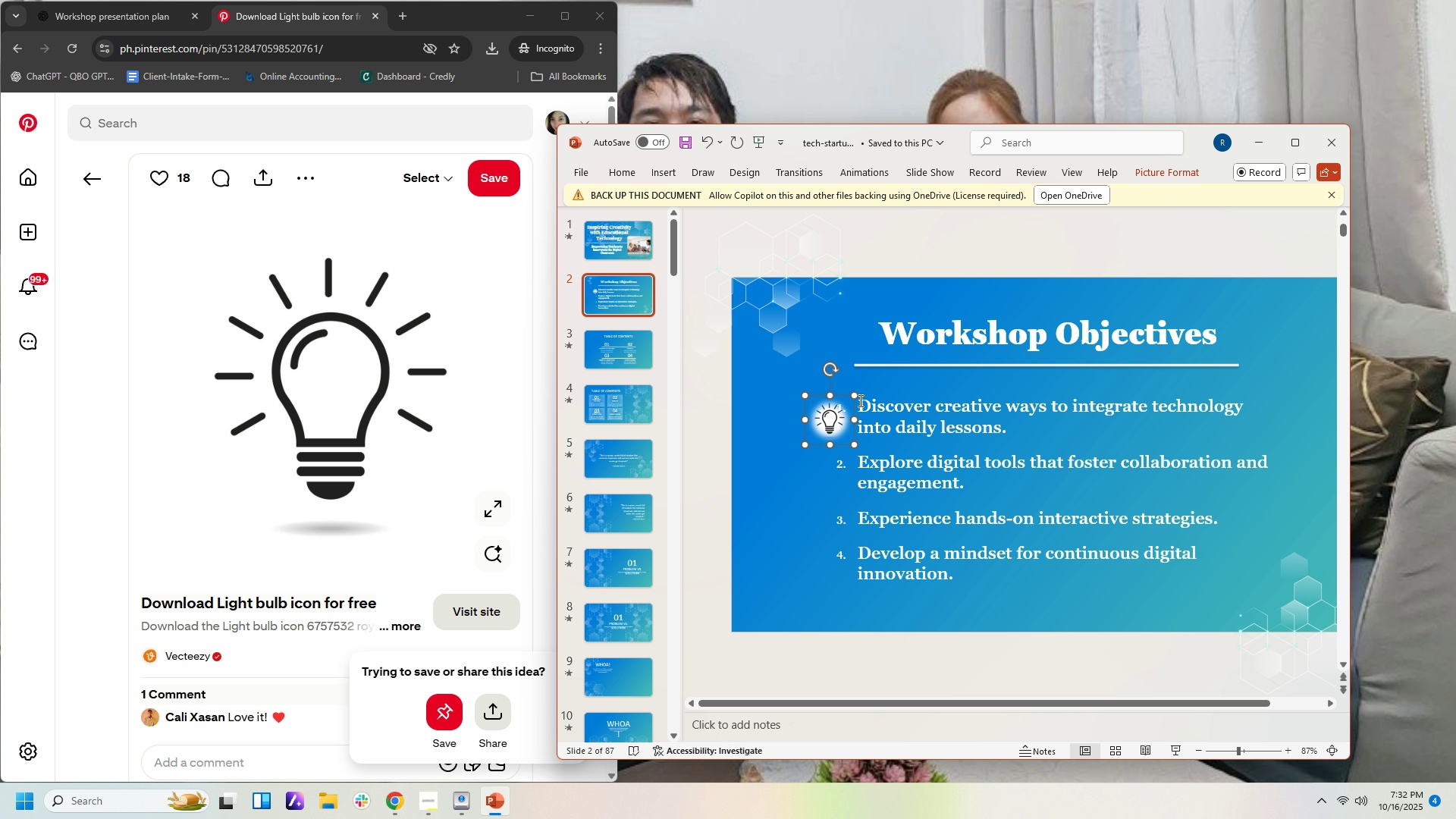 
left_click([859, 400])
 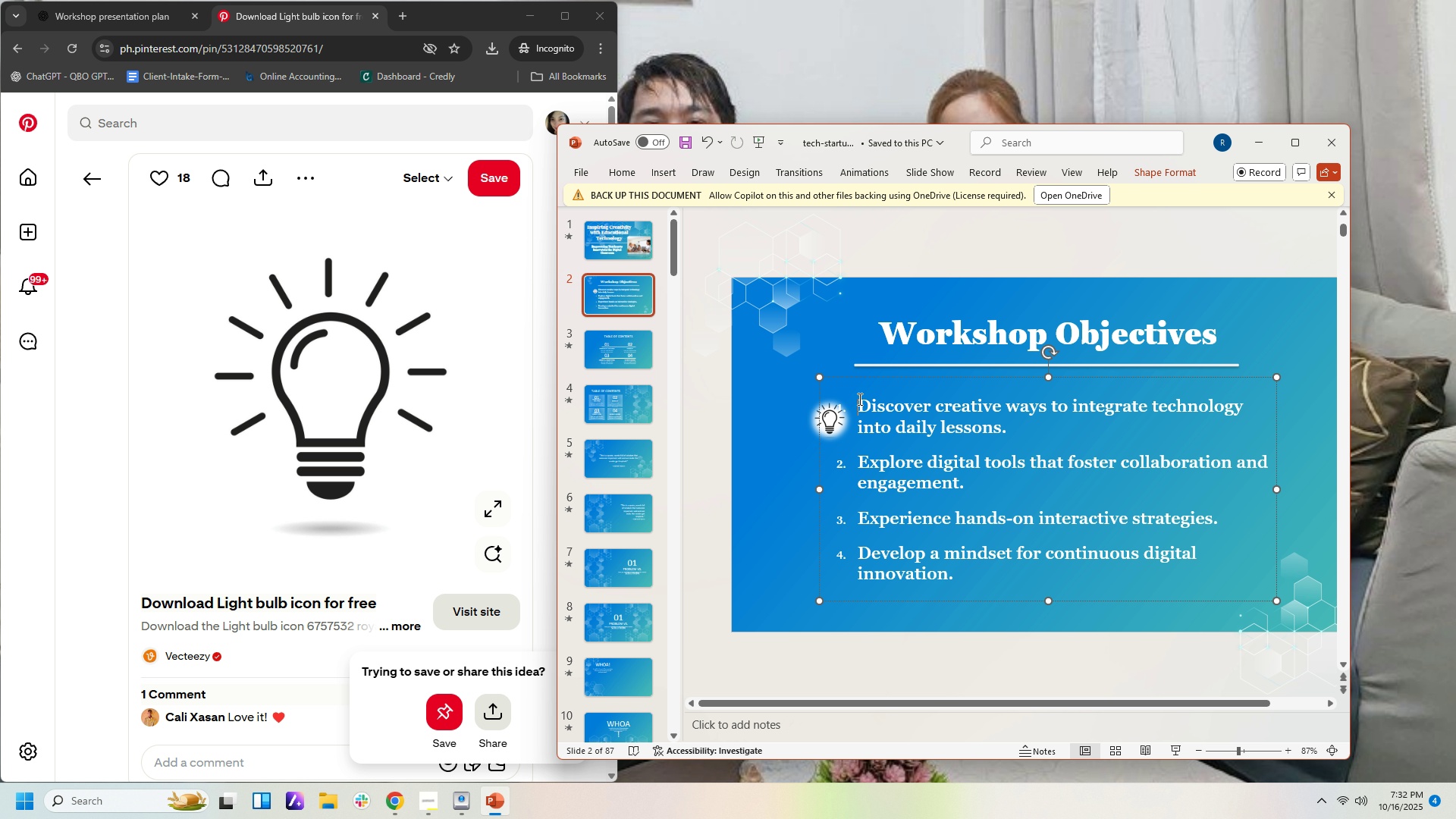 
left_click_drag(start_coordinate=[858, 399], to_coordinate=[1101, 628])
 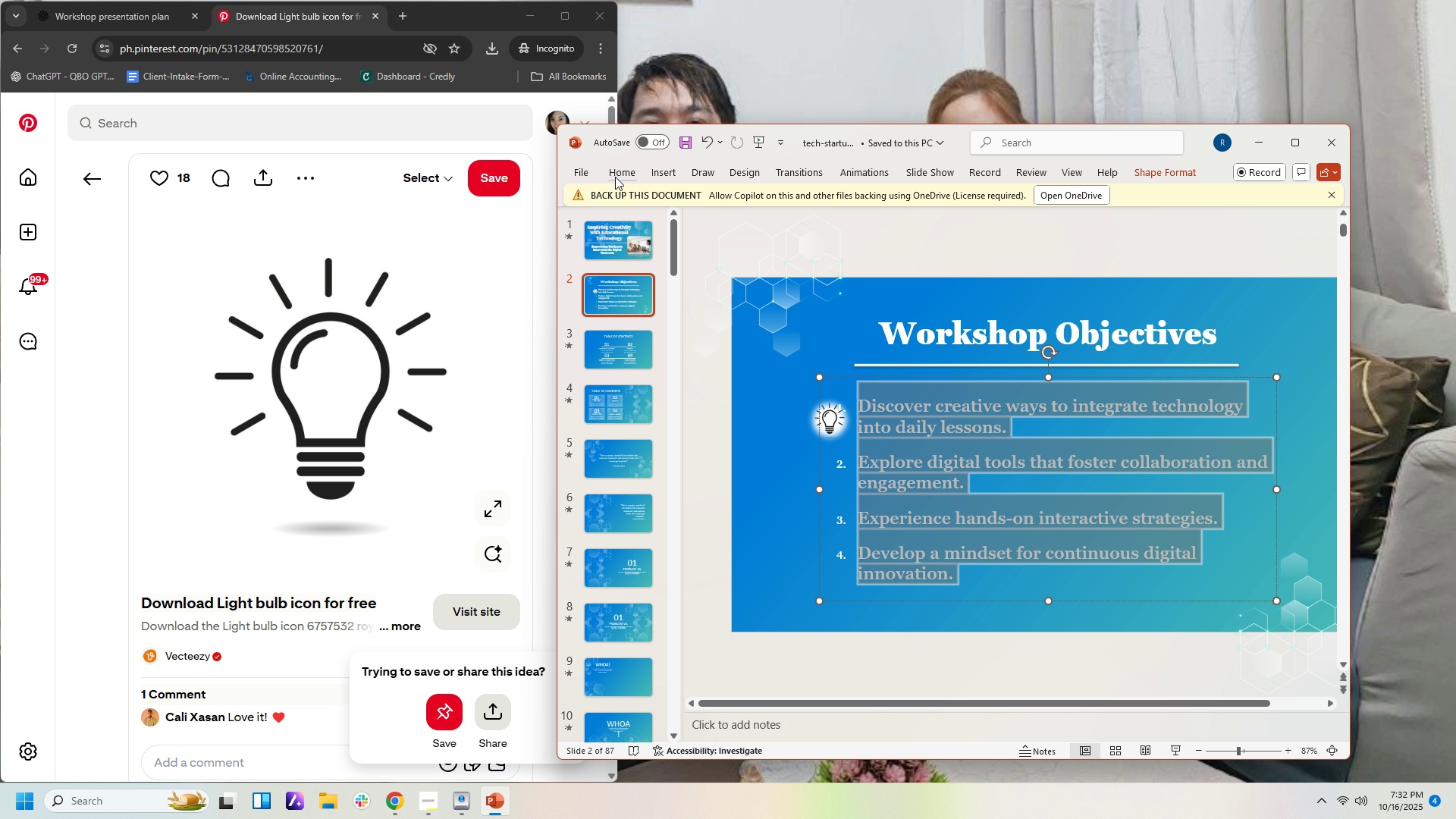 
left_click([615, 174])
 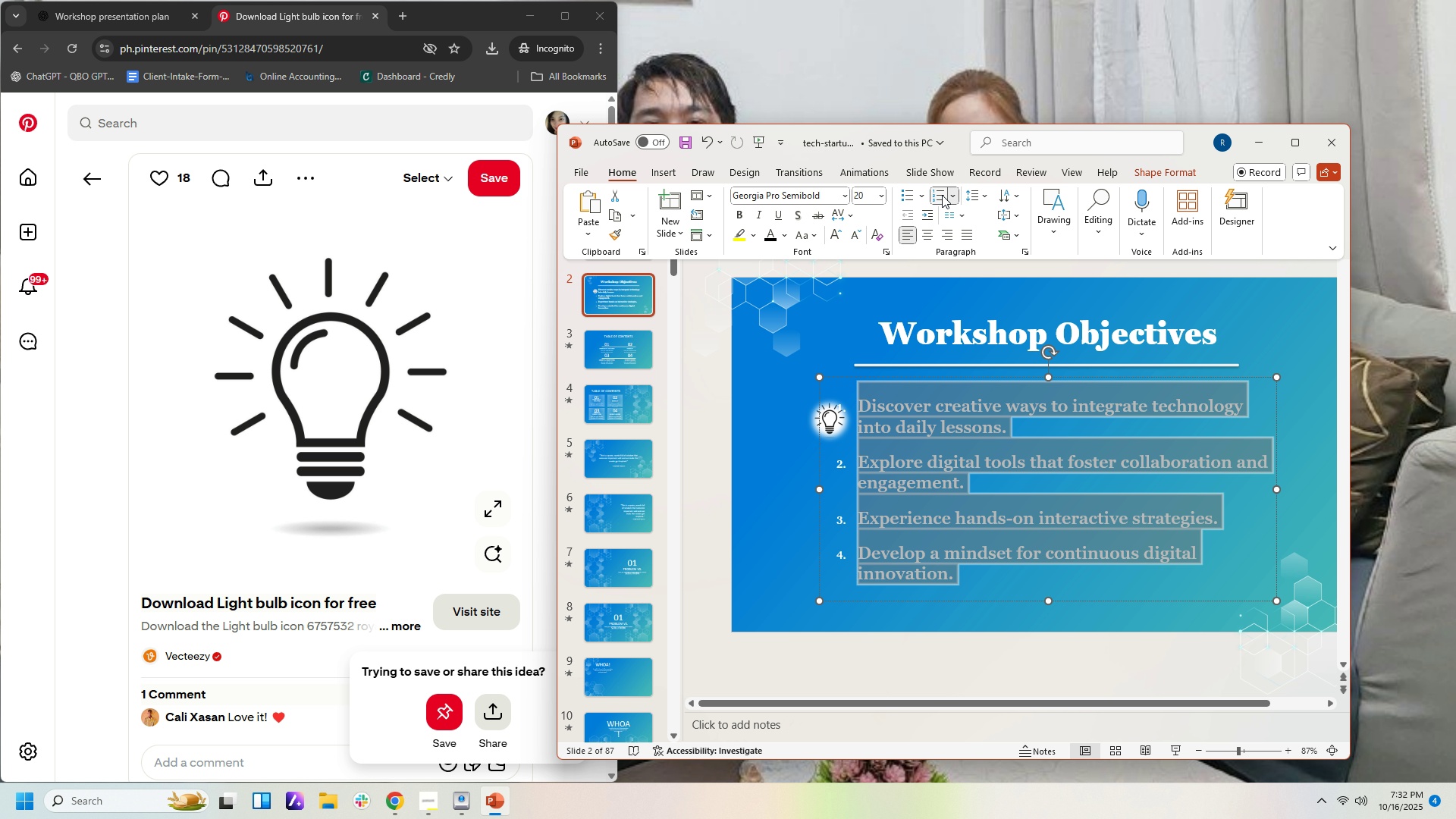 
left_click([942, 195])
 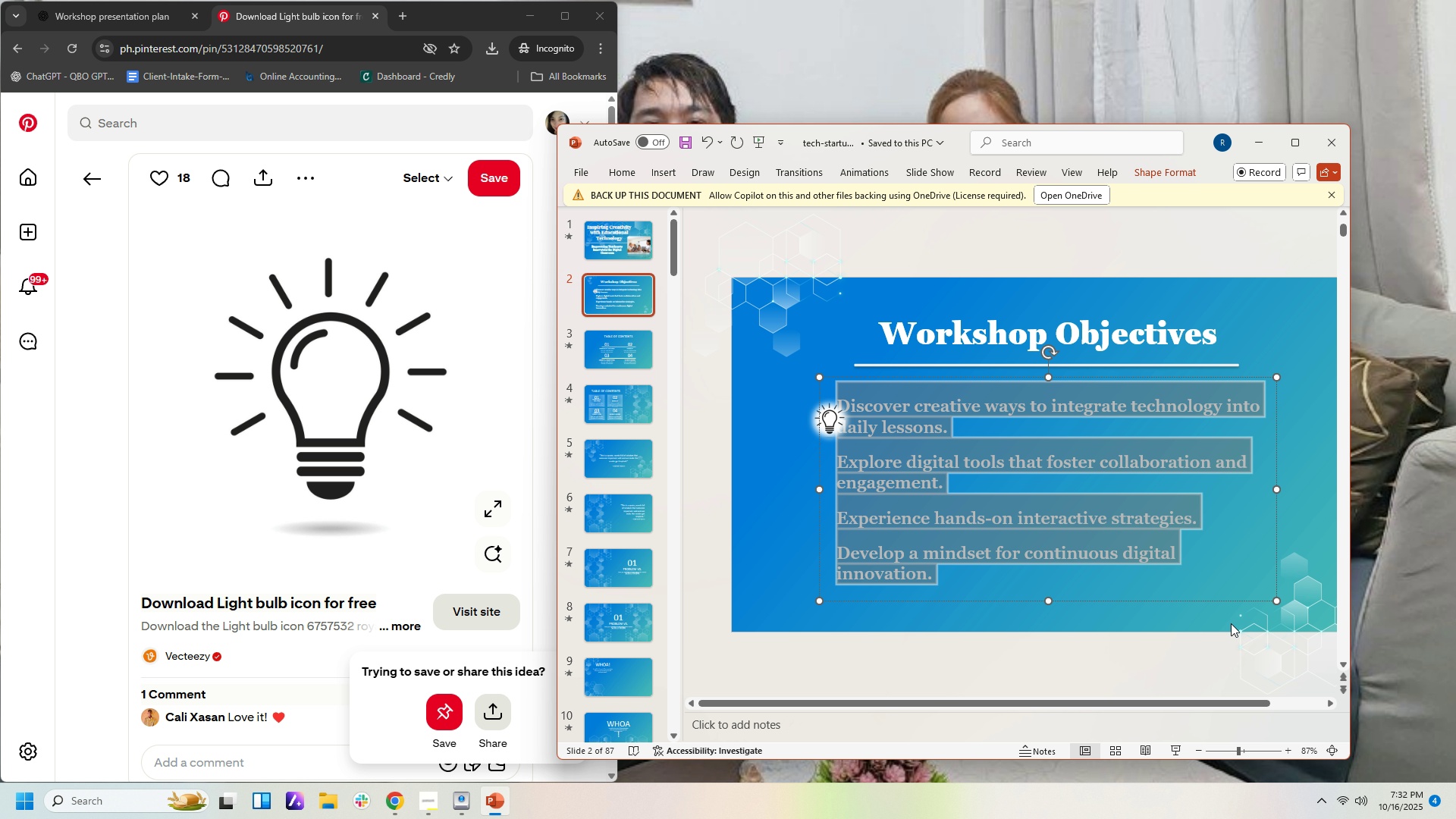 
left_click([1231, 625])
 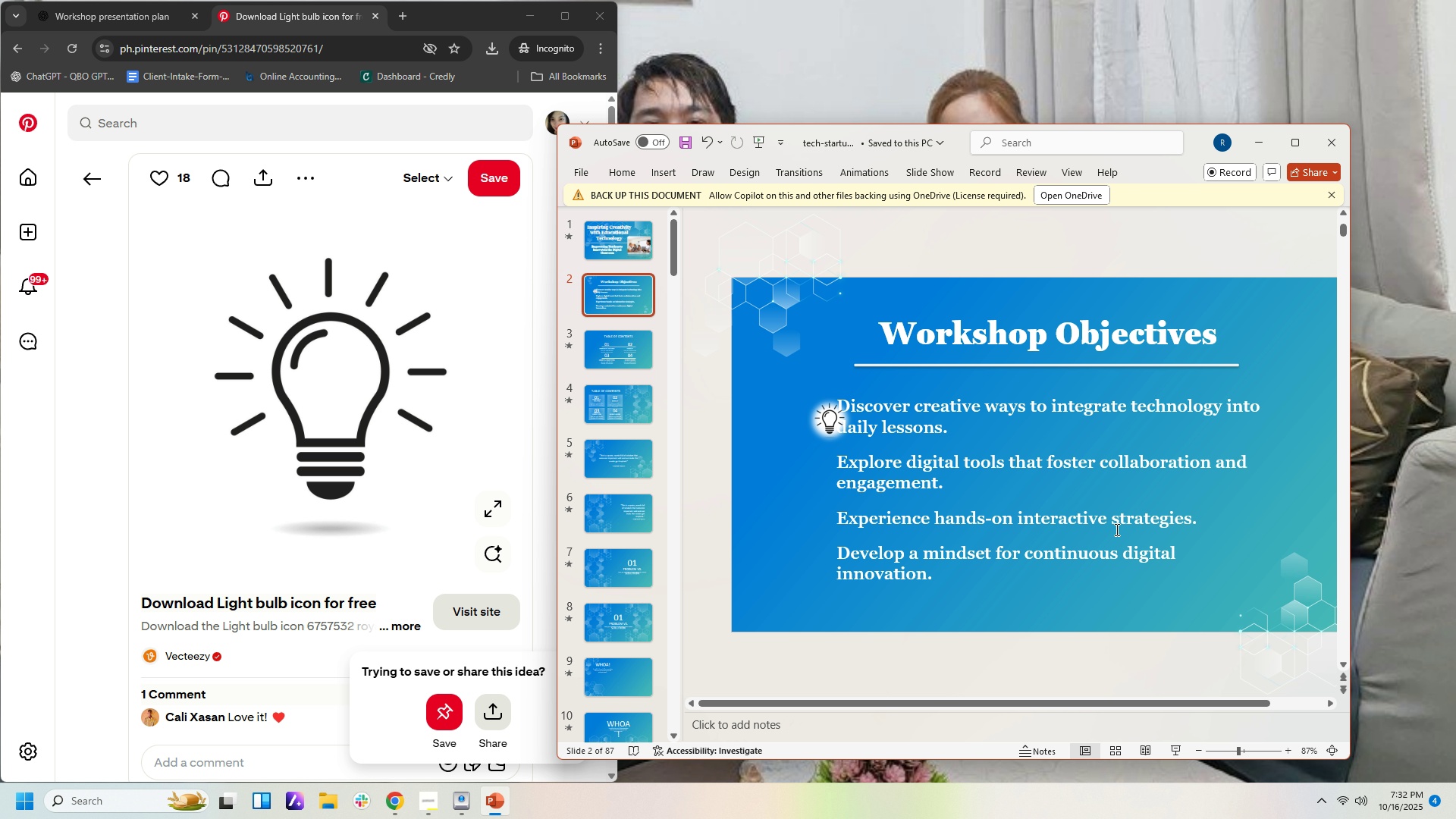 
left_click([1116, 529])
 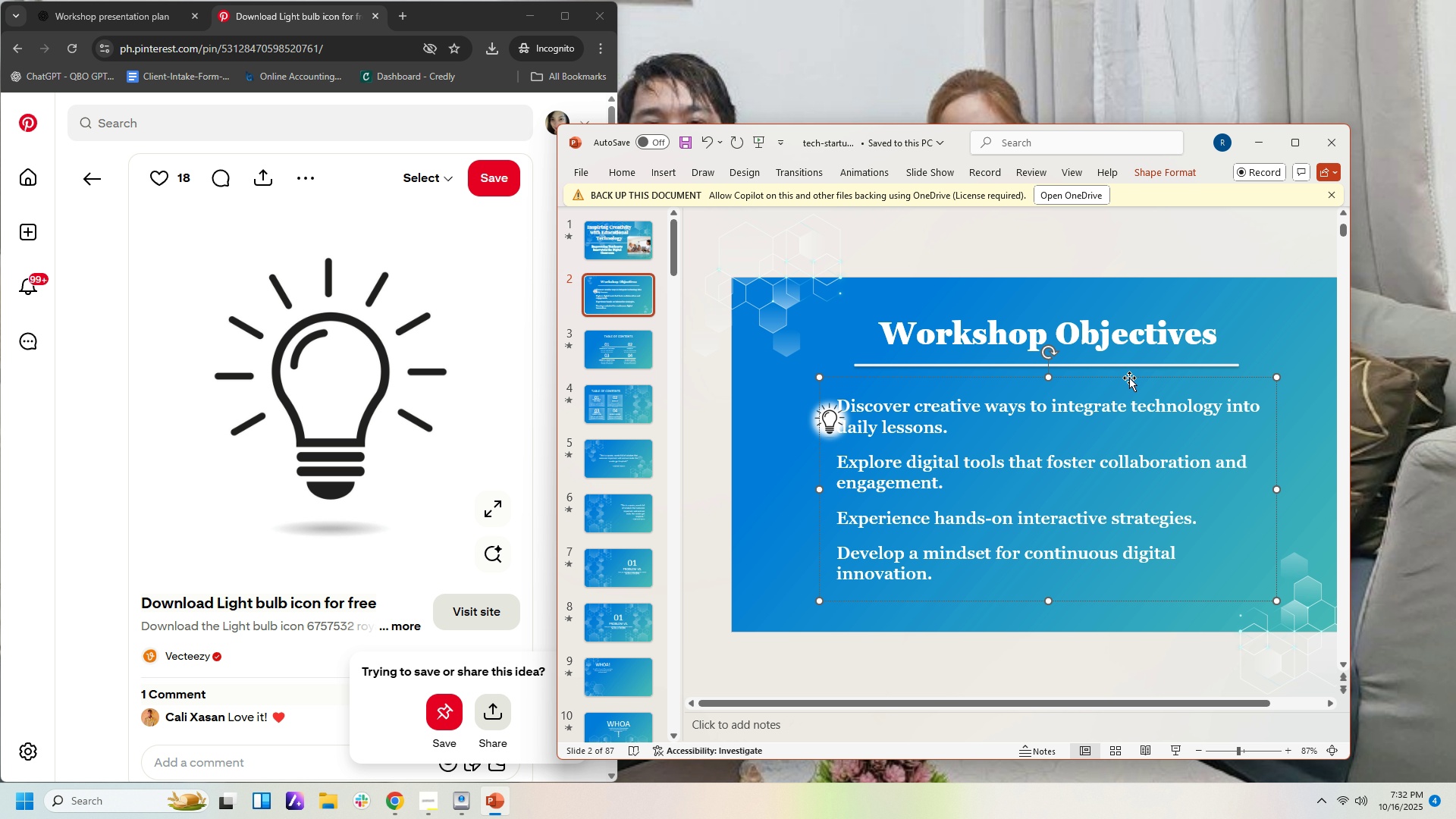 
left_click_drag(start_coordinate=[1129, 378], to_coordinate=[1150, 386])
 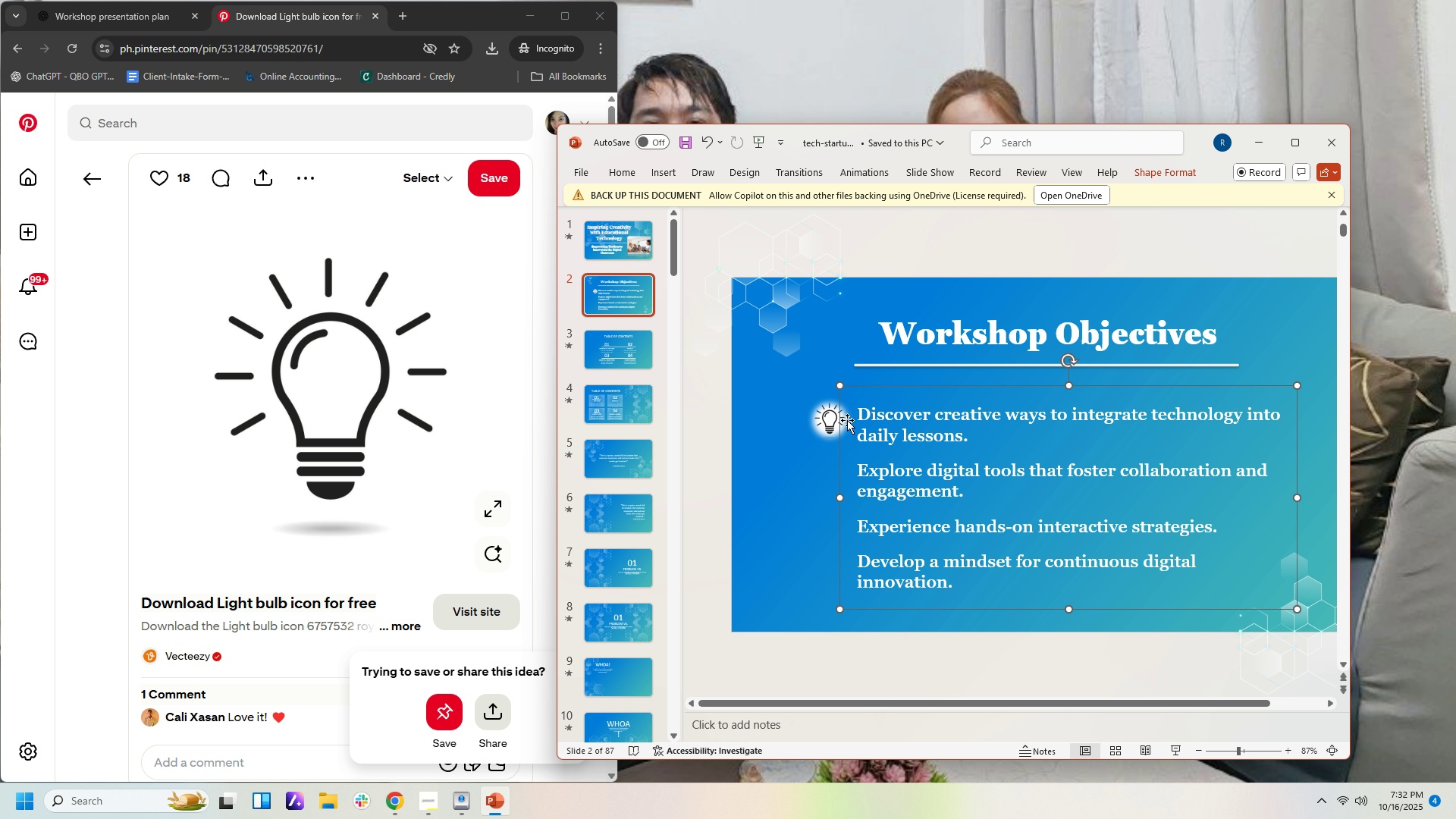 
left_click([827, 422])
 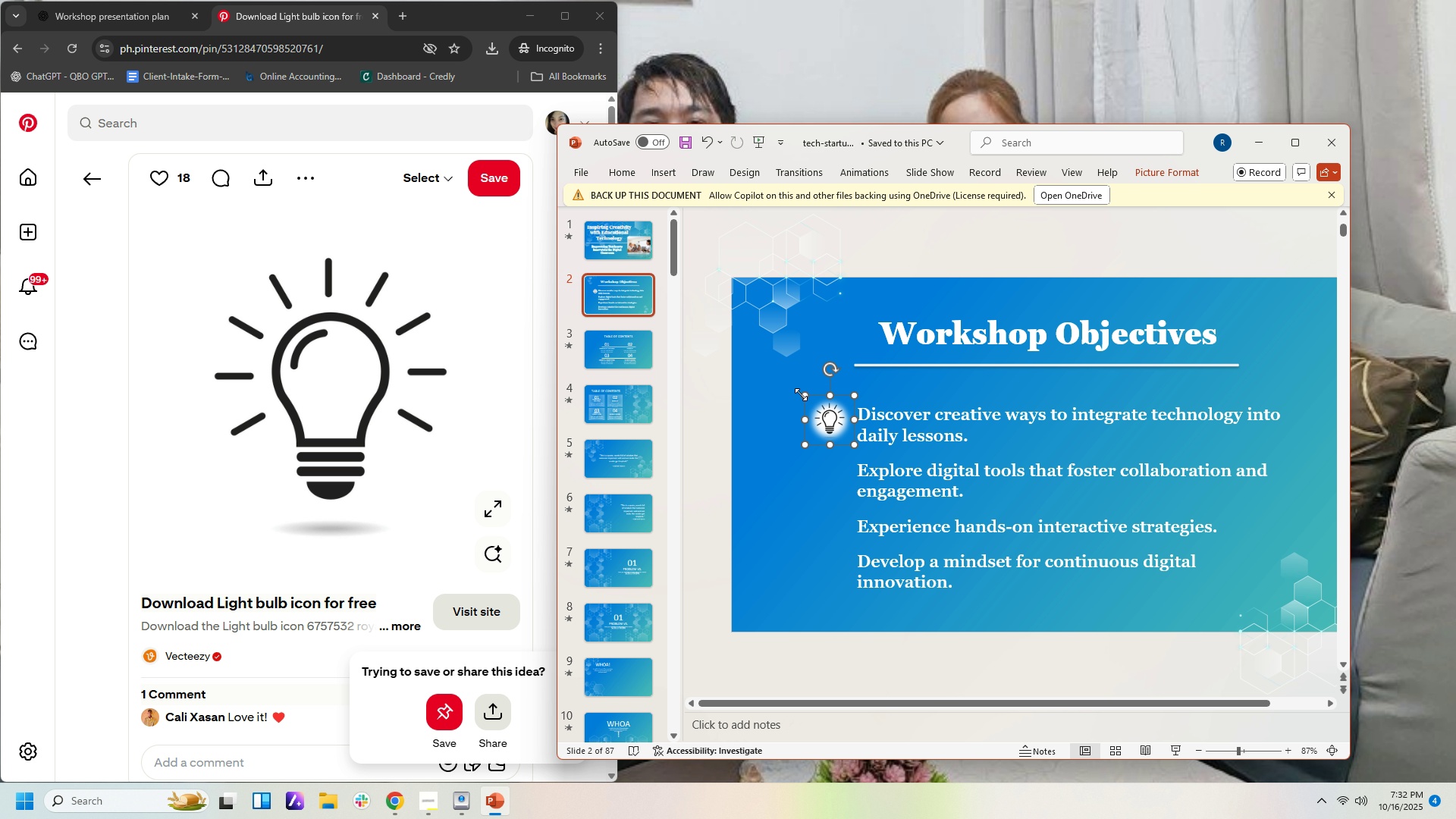 
left_click_drag(start_coordinate=[801, 394], to_coordinate=[825, 420])
 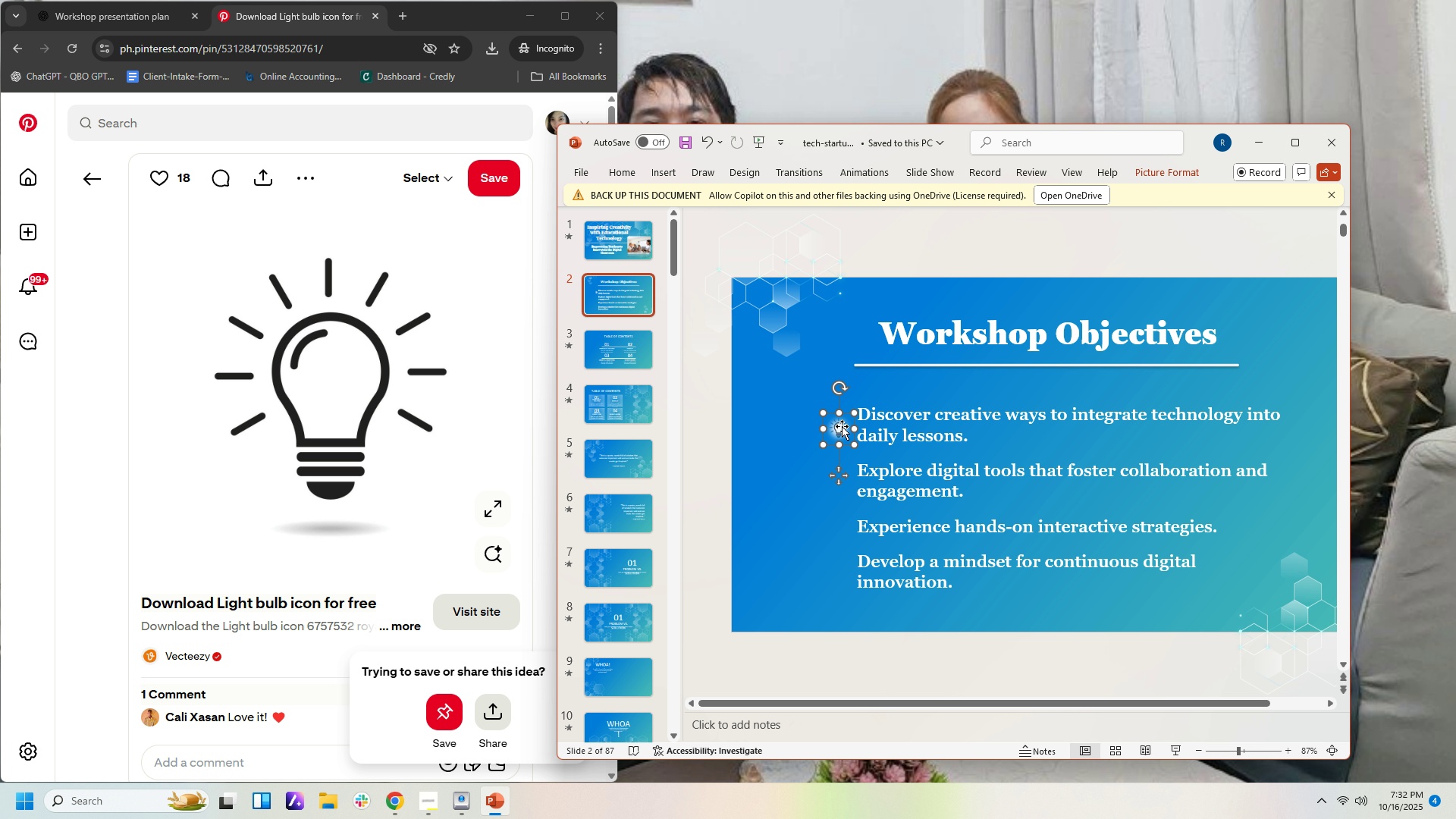 
left_click_drag(start_coordinate=[842, 426], to_coordinate=[841, 416])
 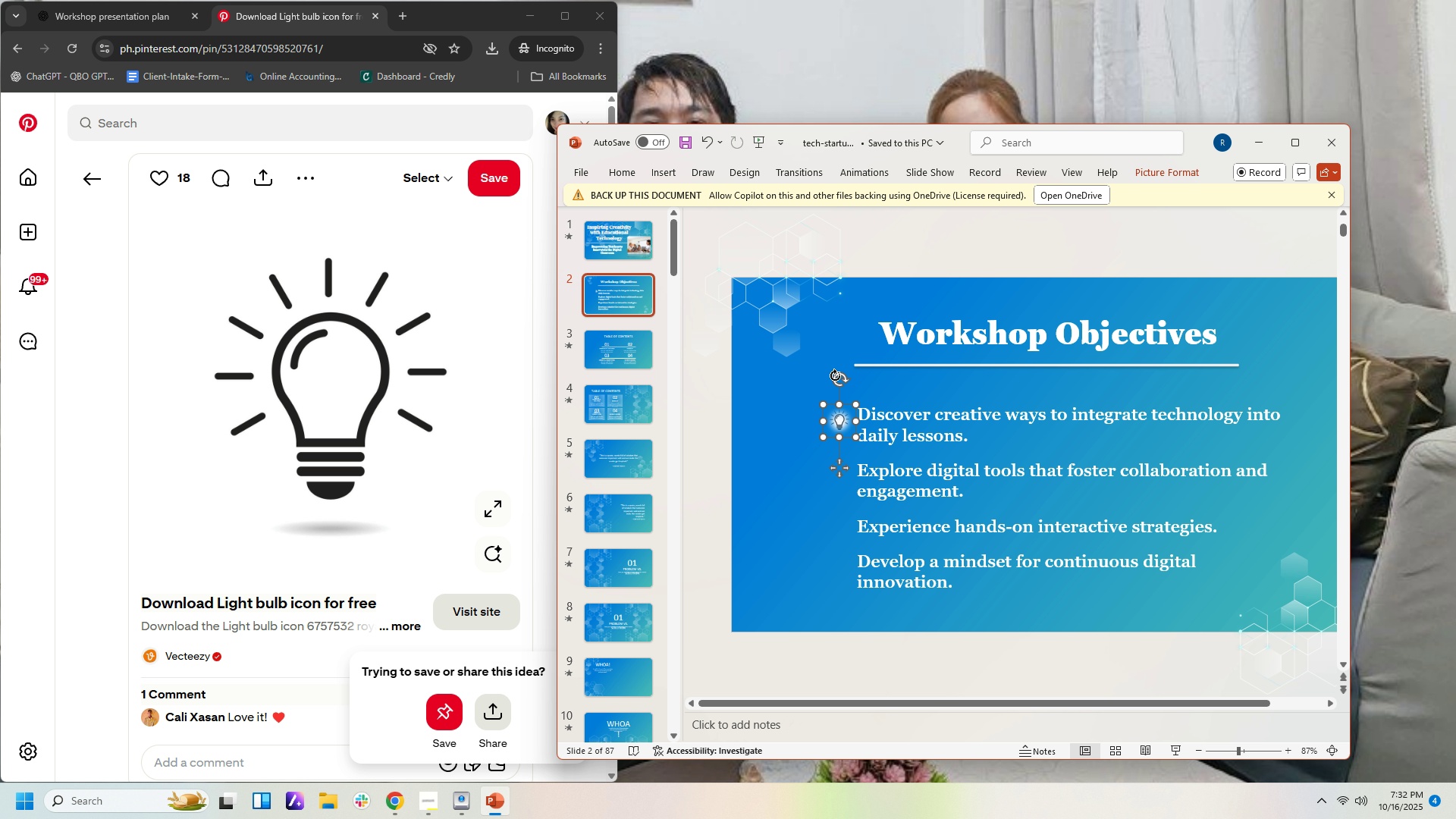 
left_click([883, 250])
 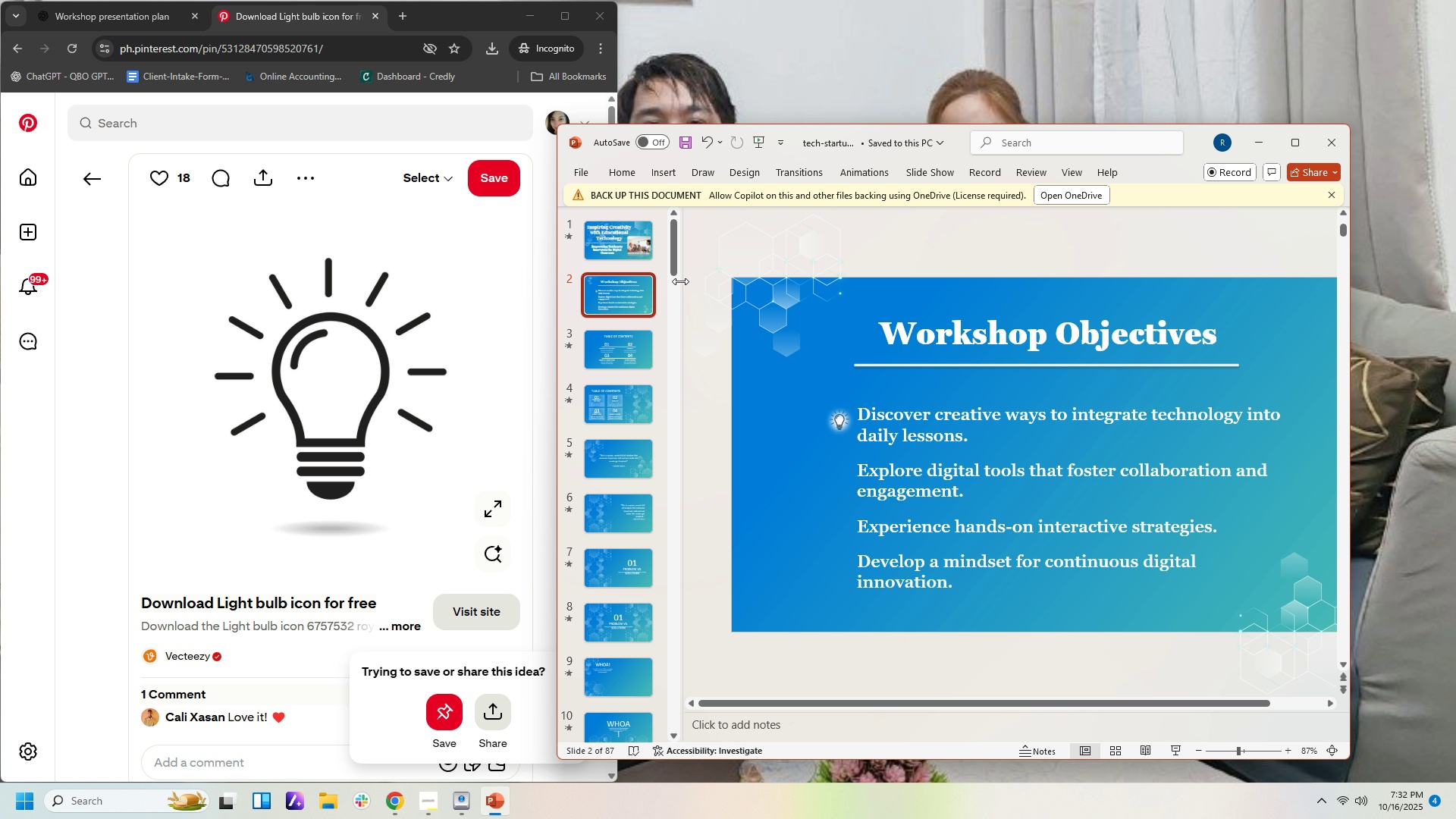 
wait(5.36)
 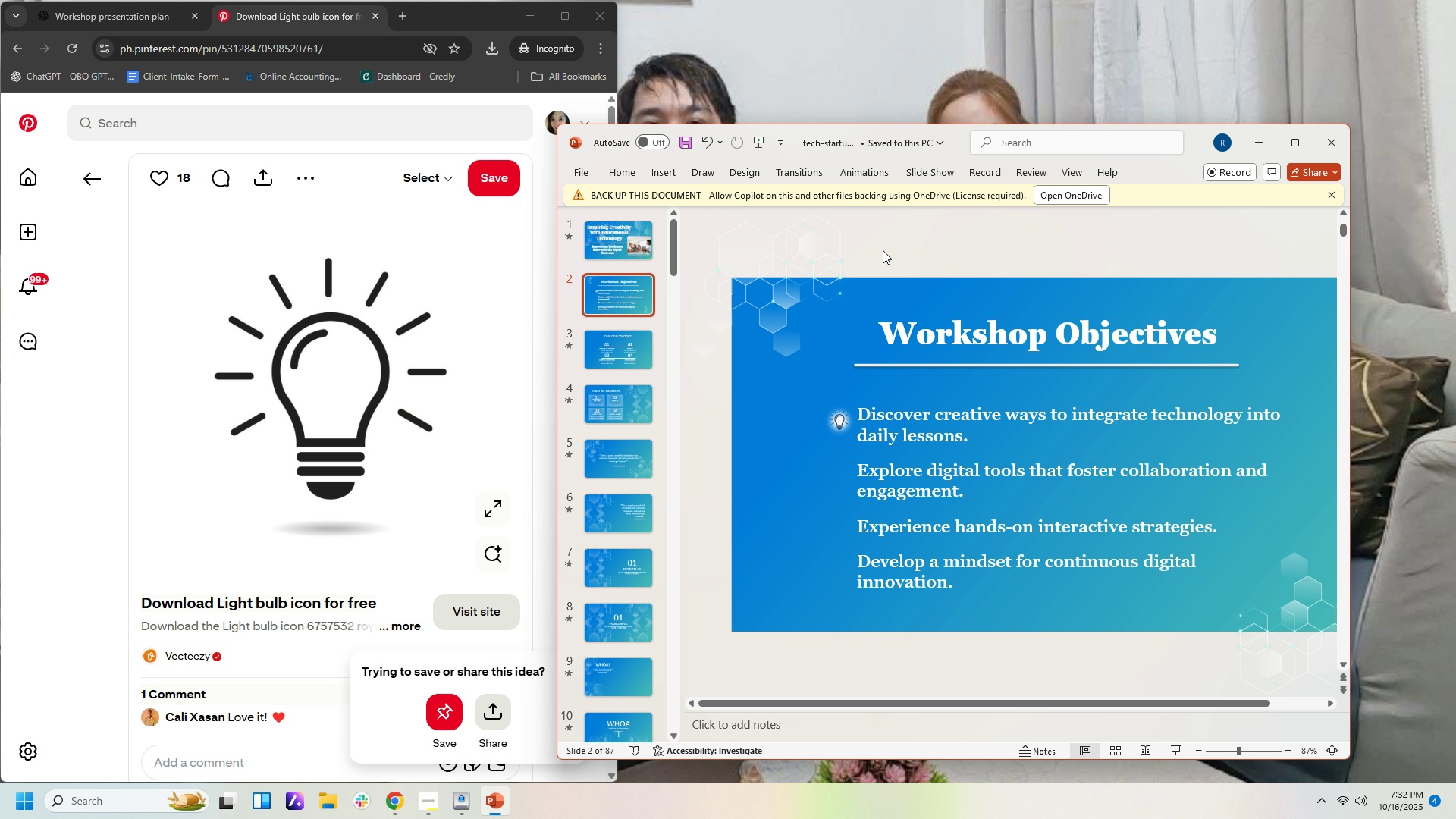 
left_click_drag(start_coordinate=[657, 170], to_coordinate=[657, 174])
 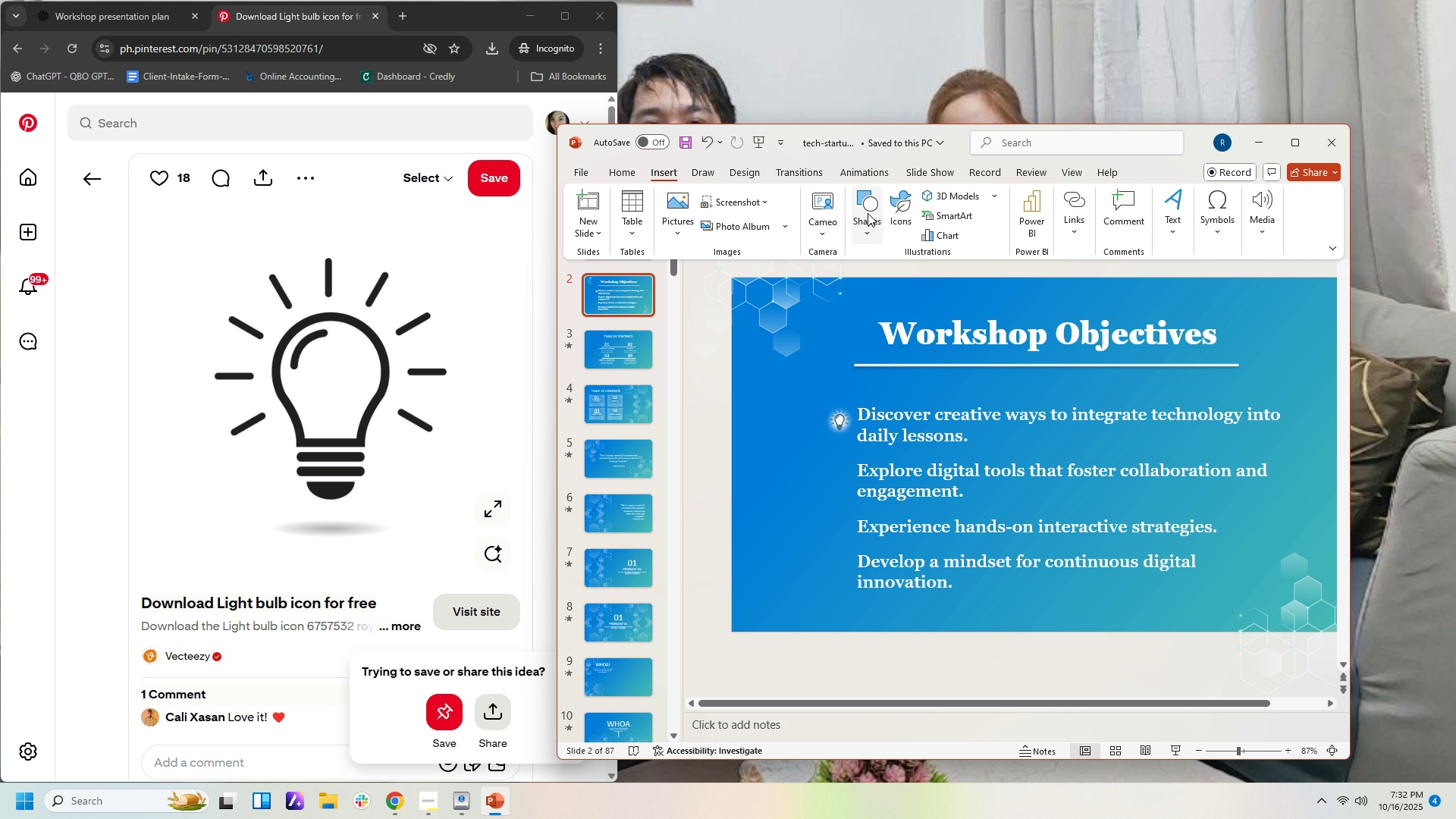 
left_click([868, 213])
 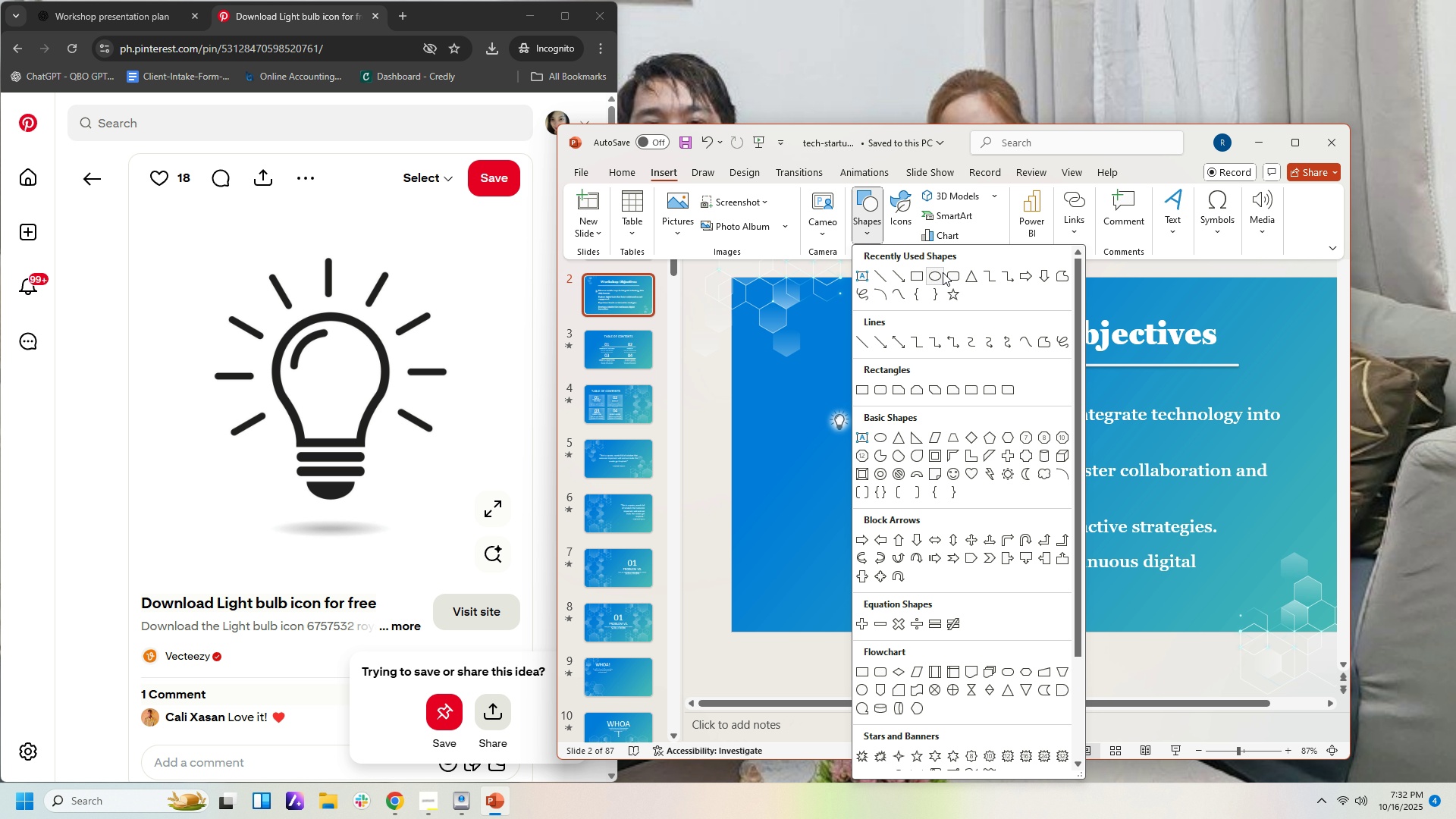 
left_click([943, 272])
 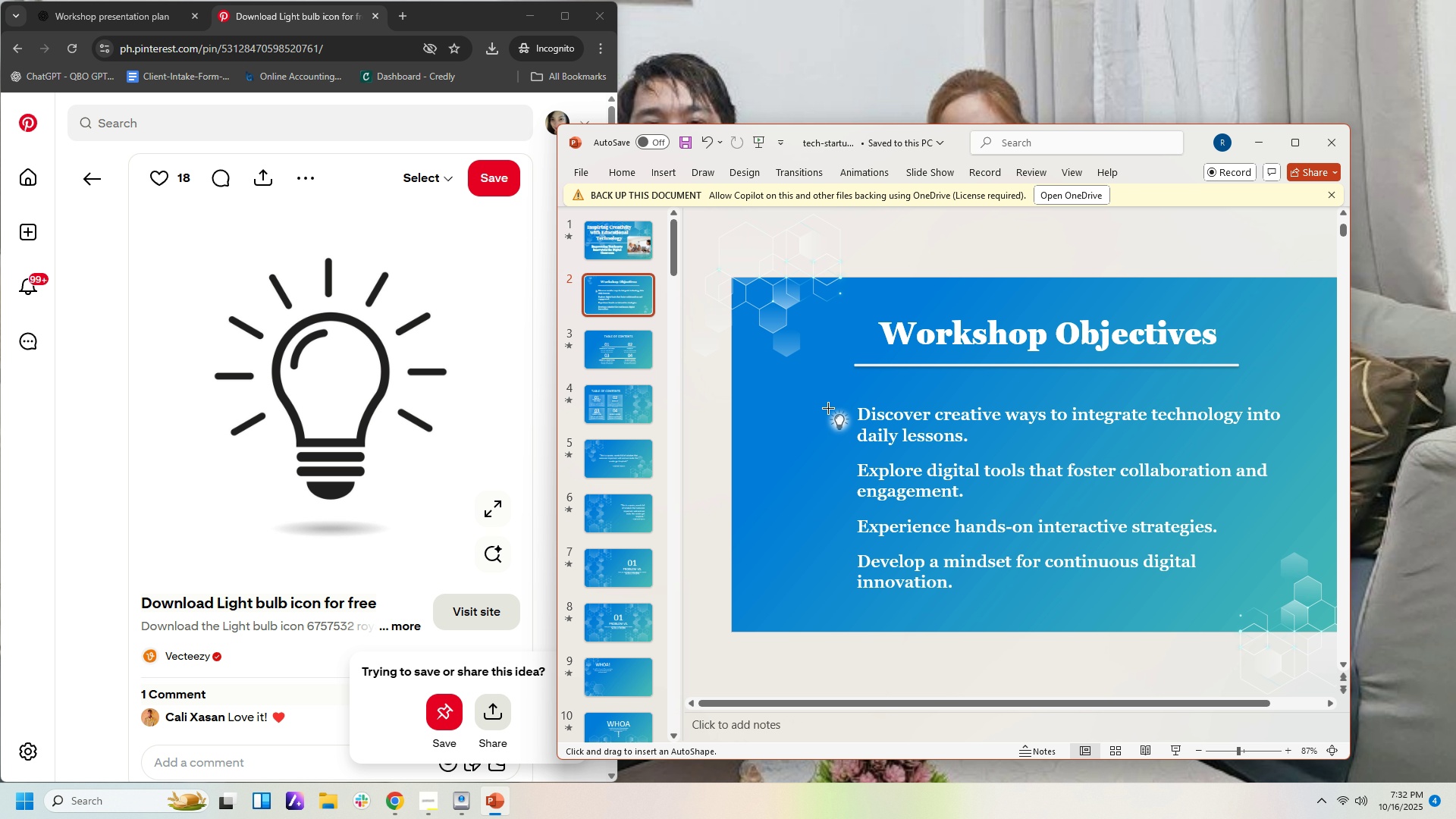 
left_click_drag(start_coordinate=[829, 408], to_coordinate=[861, 432])
 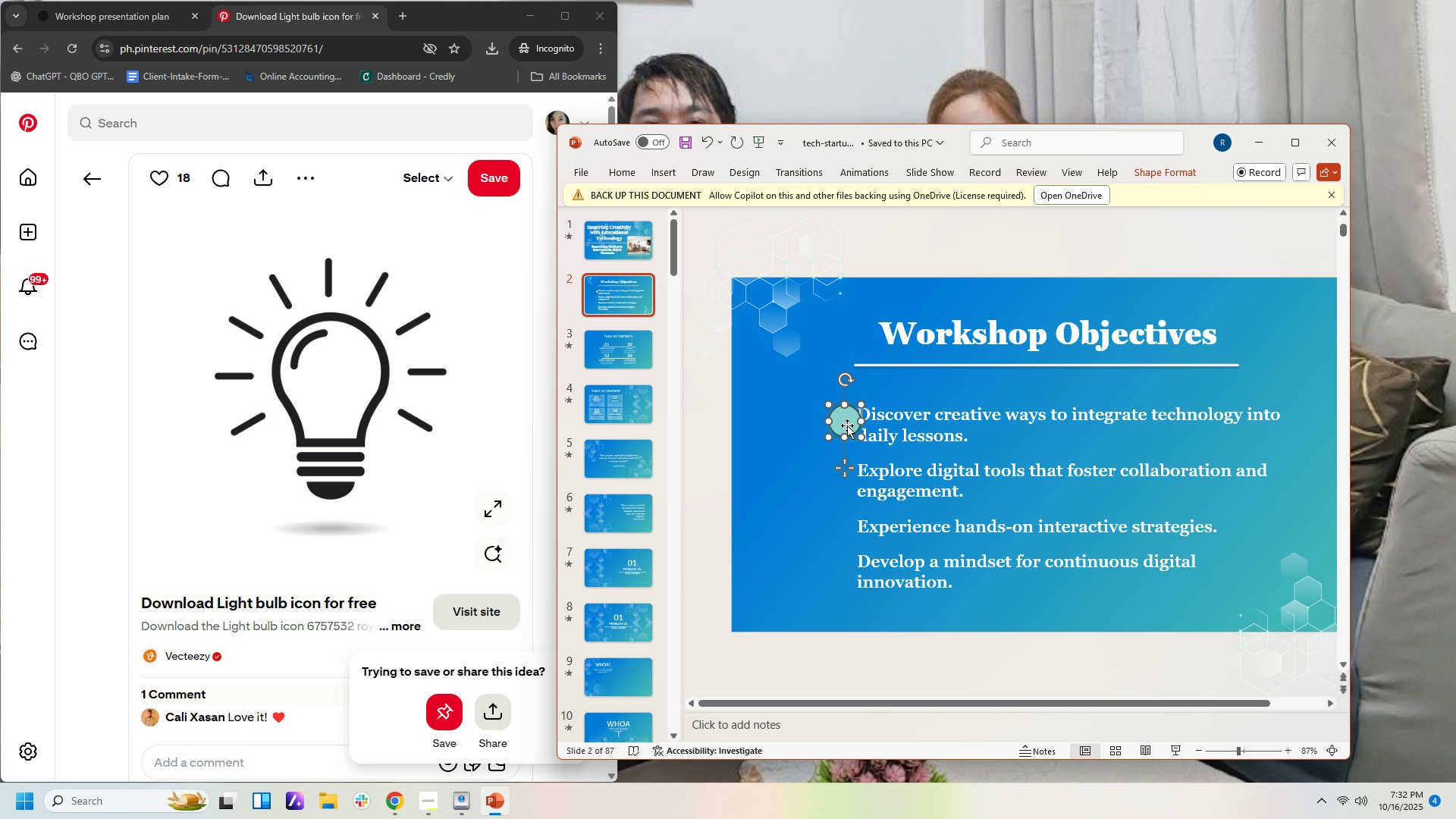 
left_click_drag(start_coordinate=[847, 424], to_coordinate=[839, 426])
 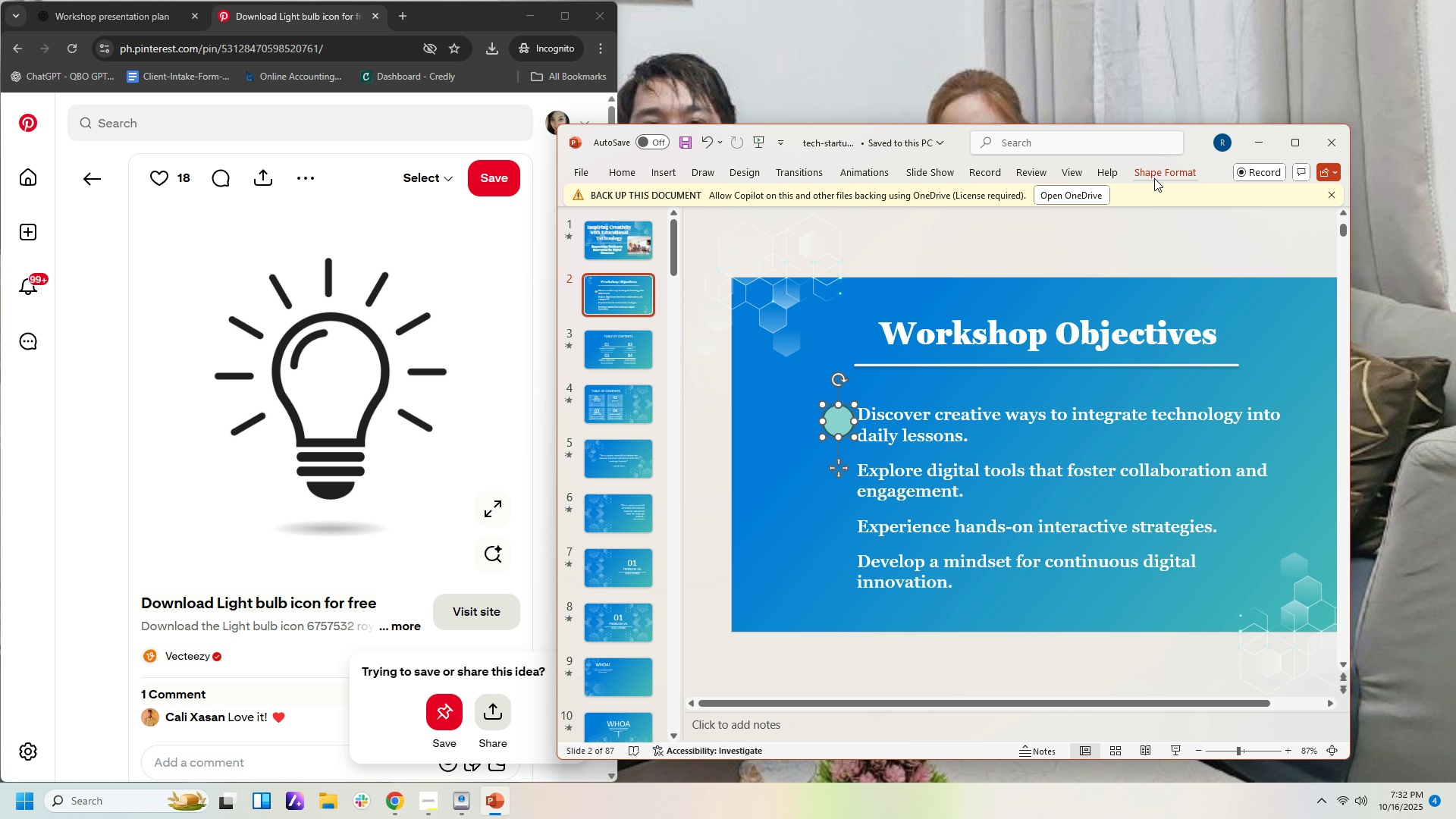 
left_click([1158, 172])
 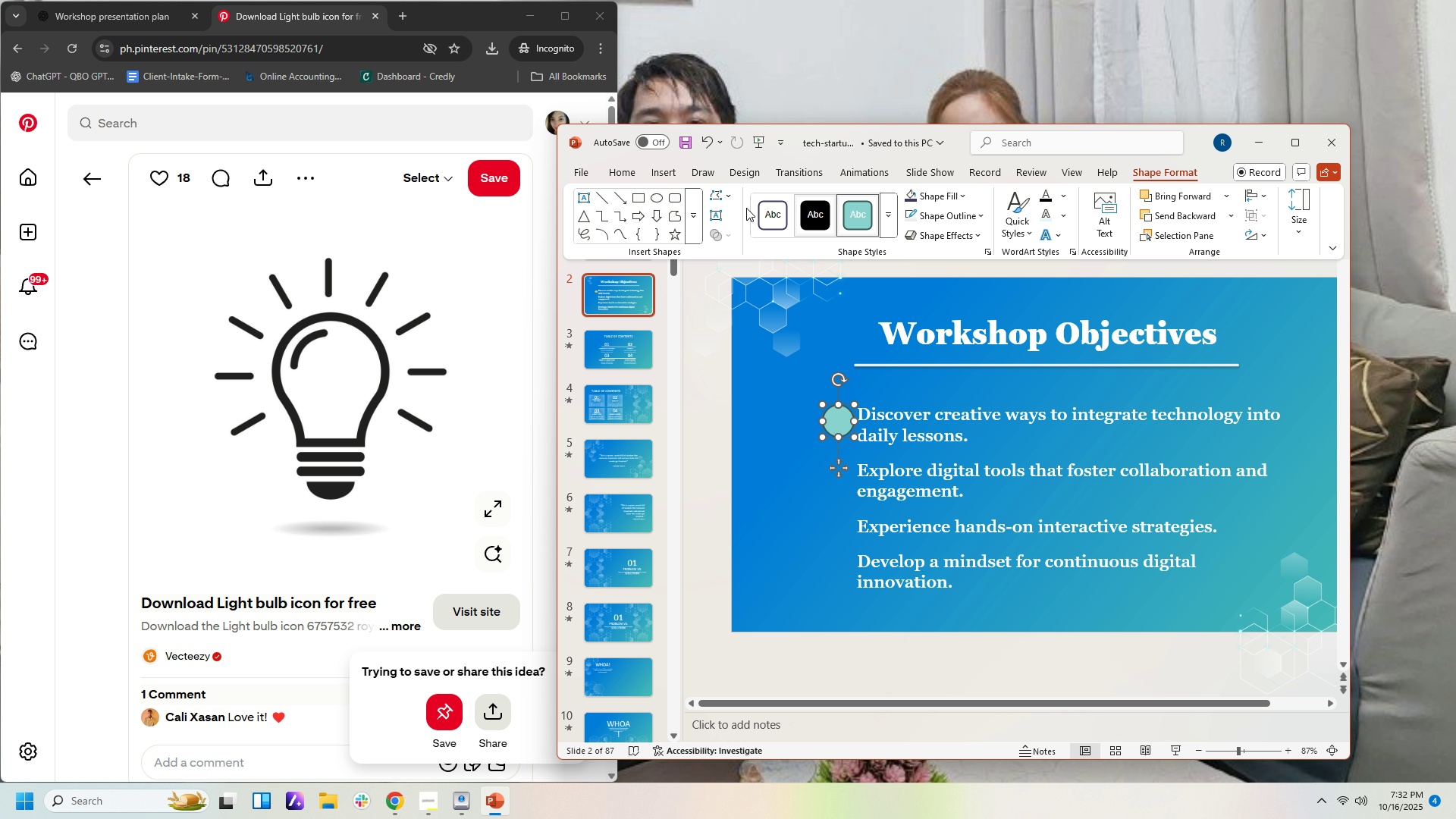 
left_click([780, 218])
 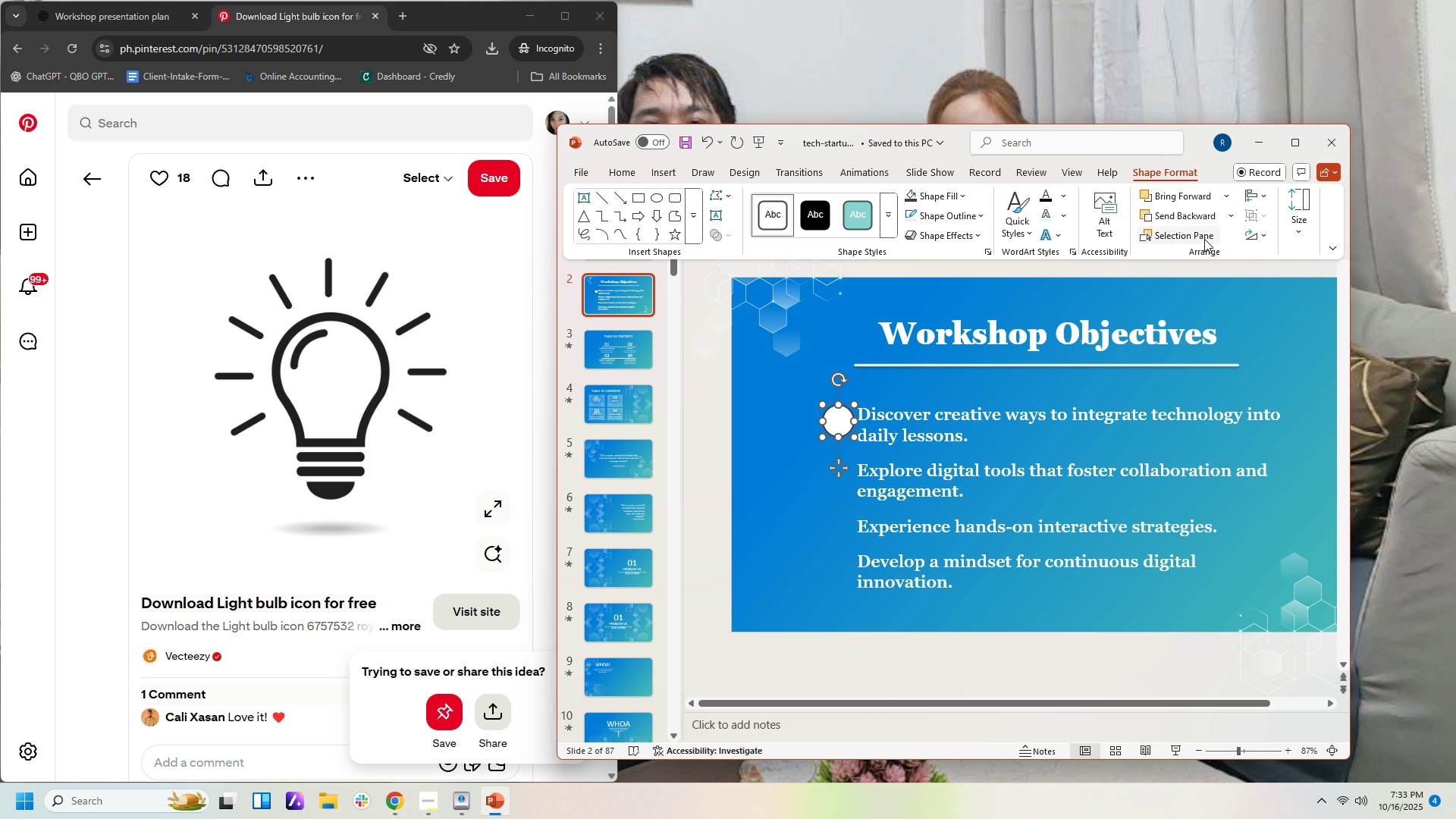 
left_click([1200, 221])
 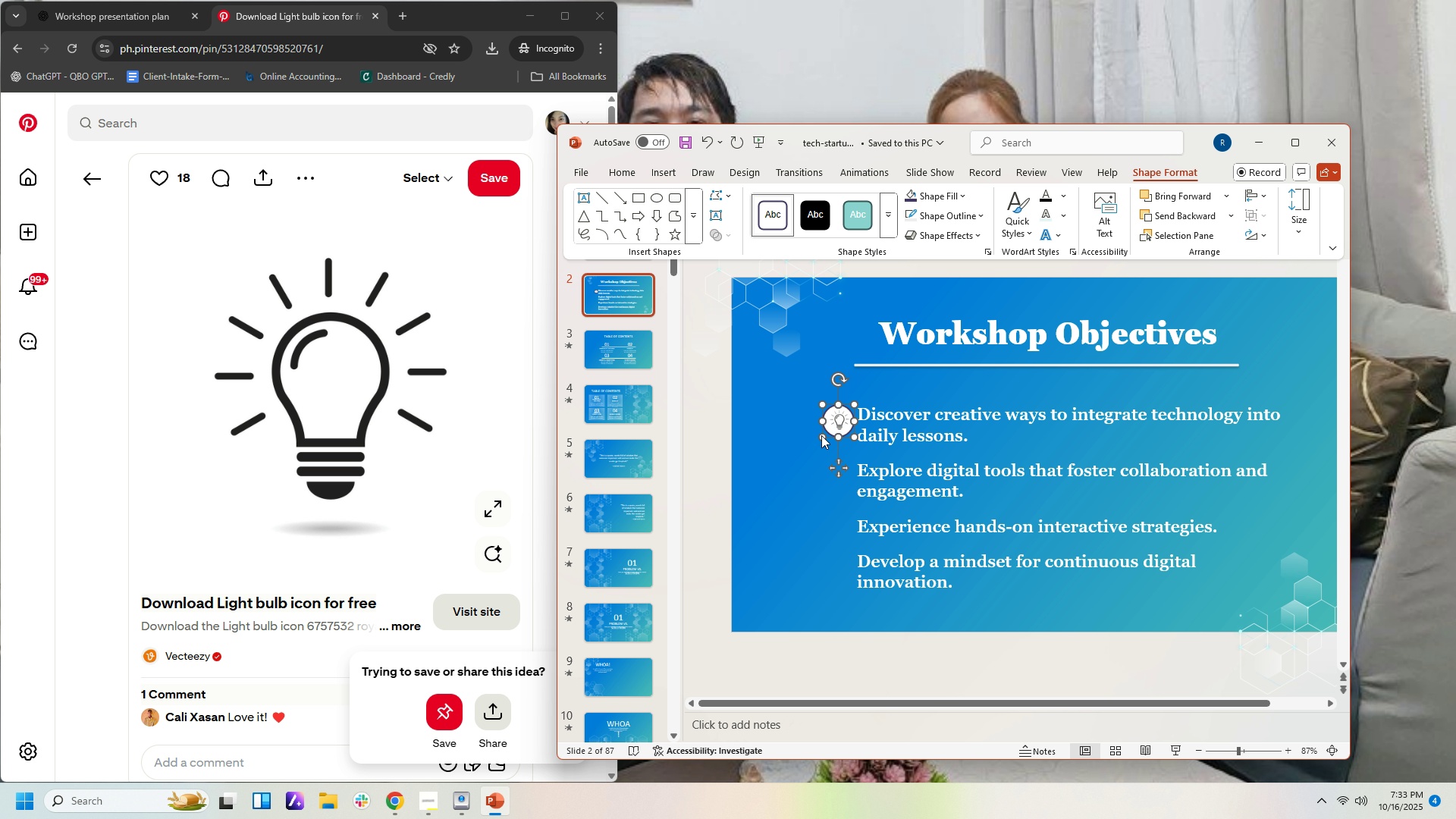 
left_click([805, 382])
 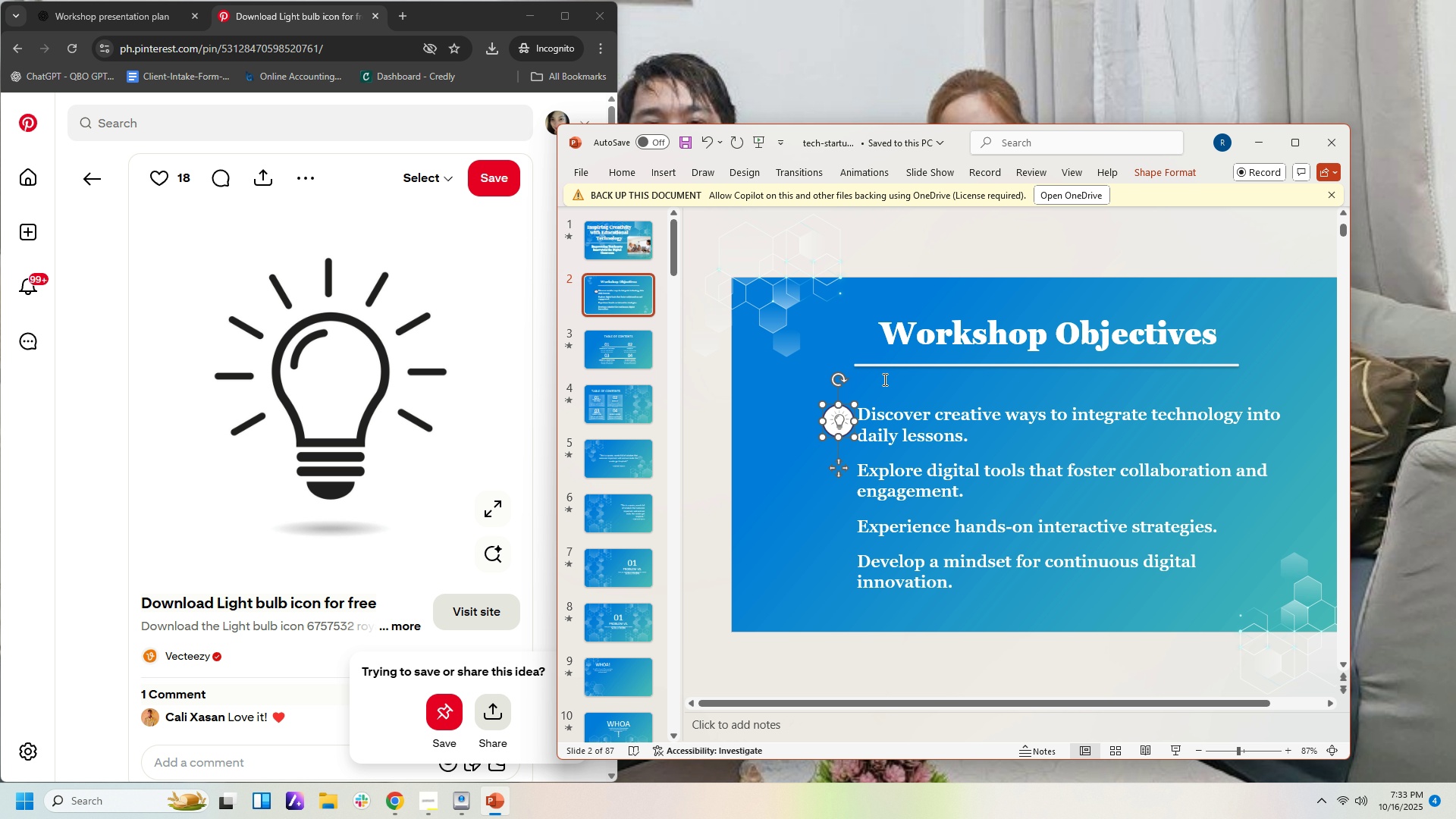 
left_click([883, 379])
 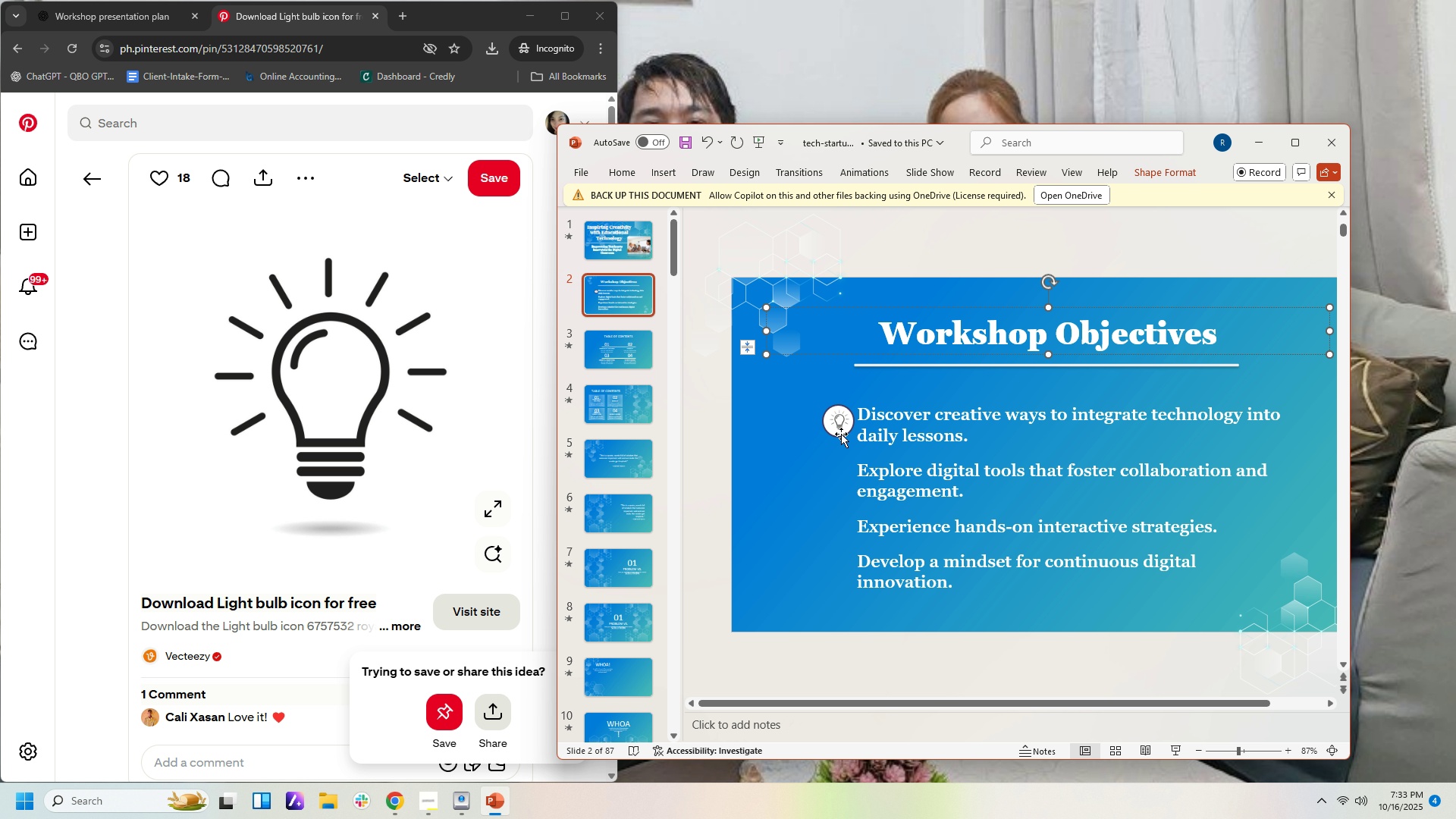 
left_click([841, 434])
 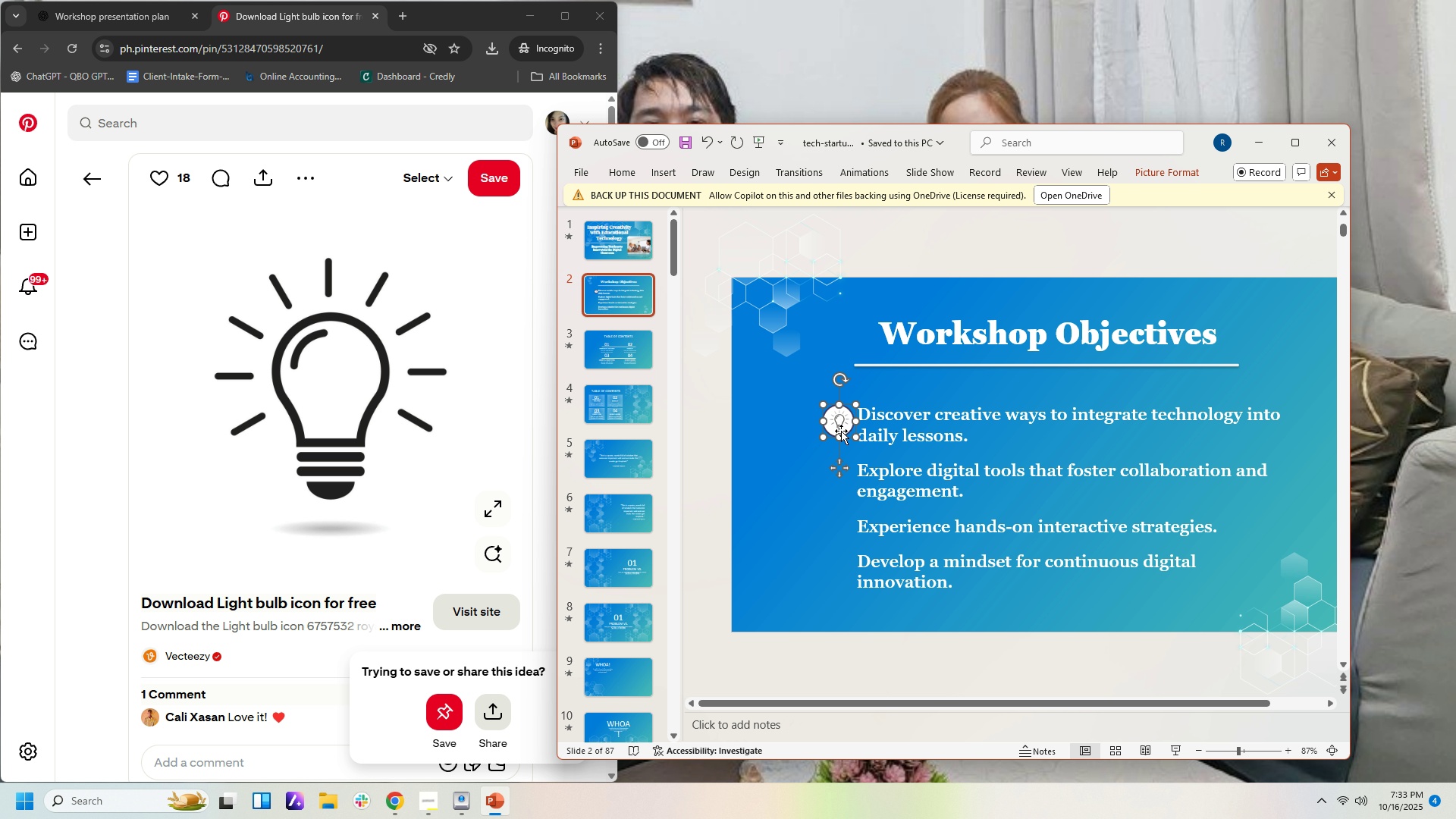 
key(ArrowRight)
 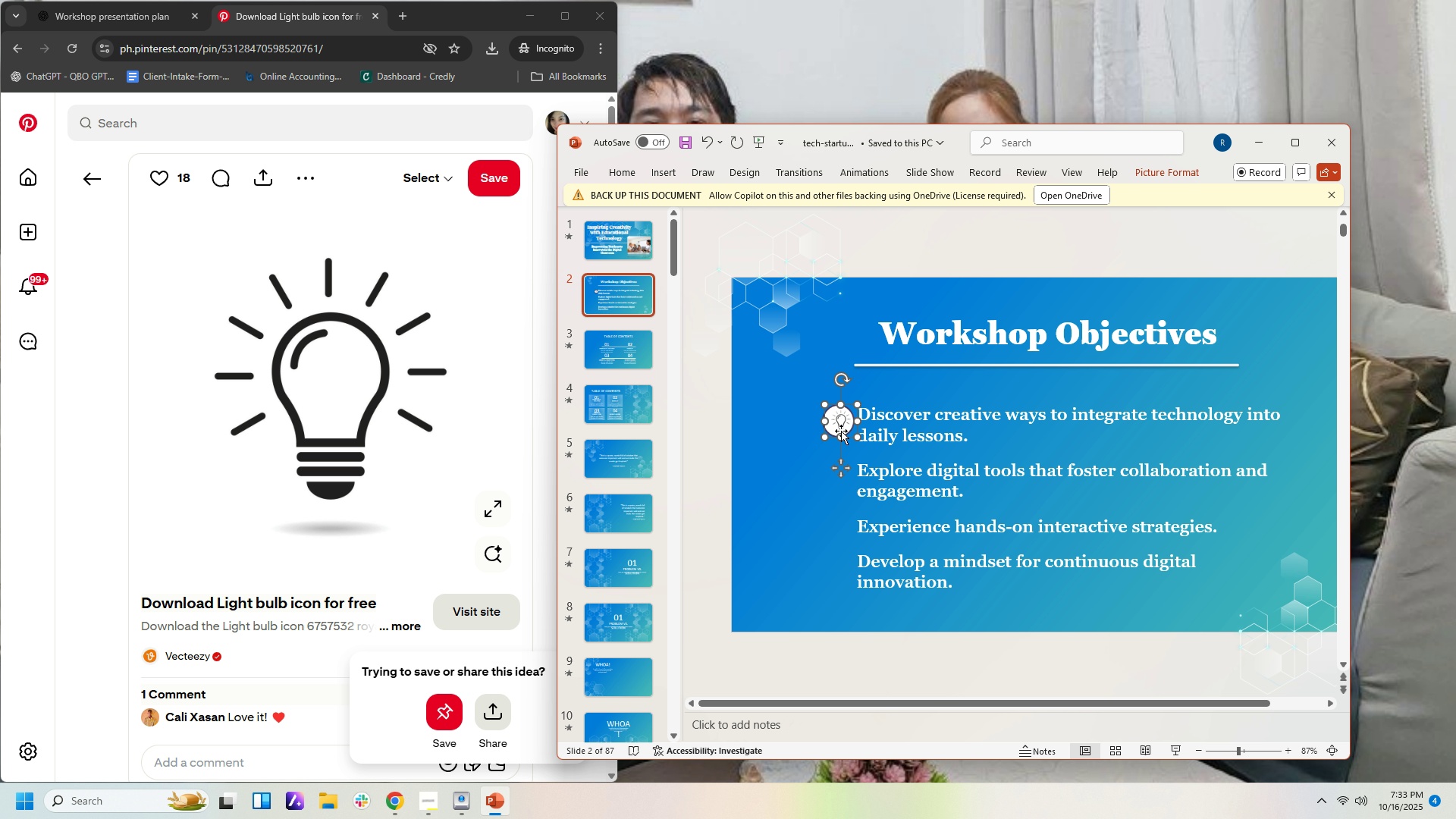 
key(ArrowRight)
 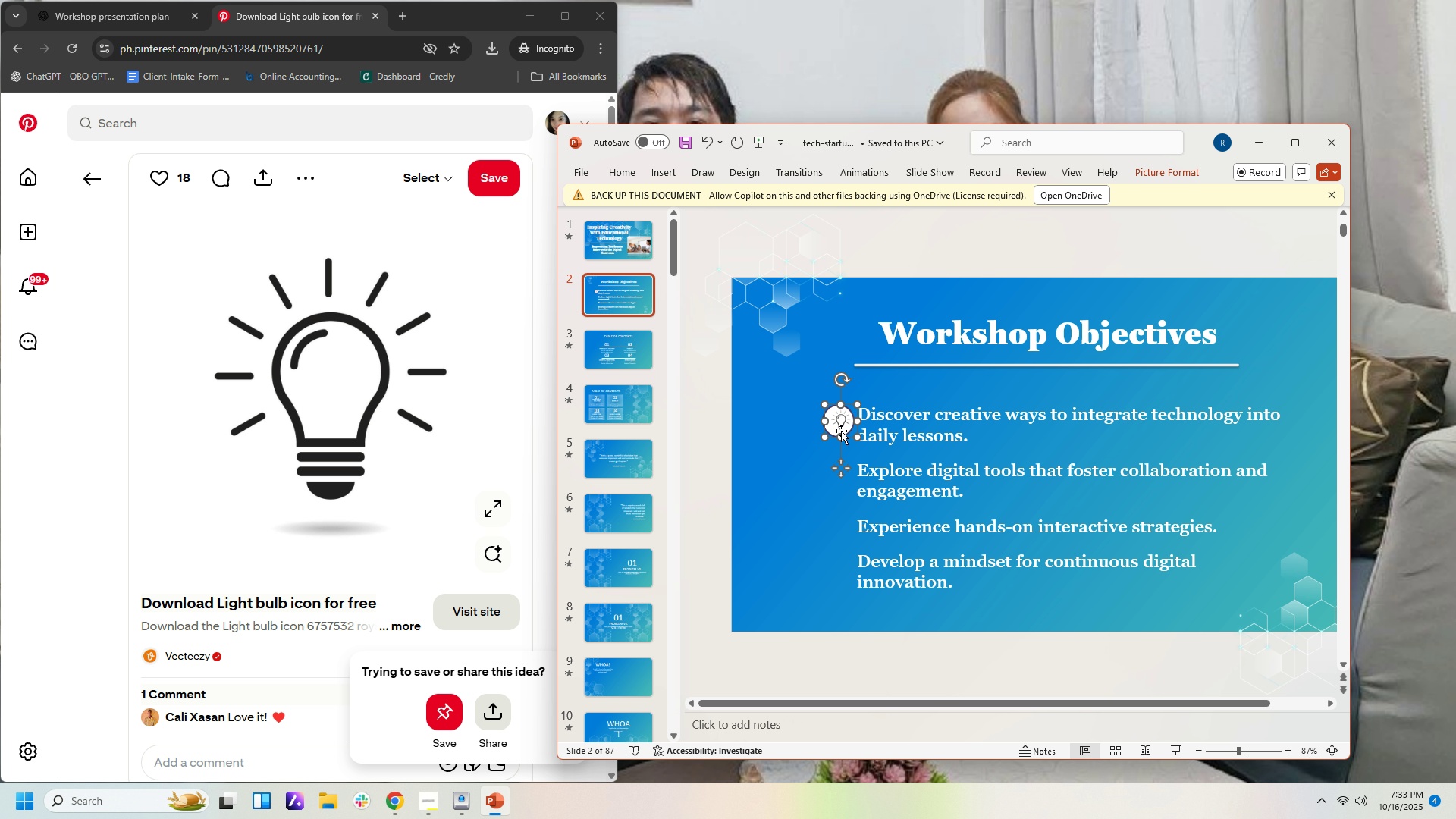 
key(ArrowRight)
 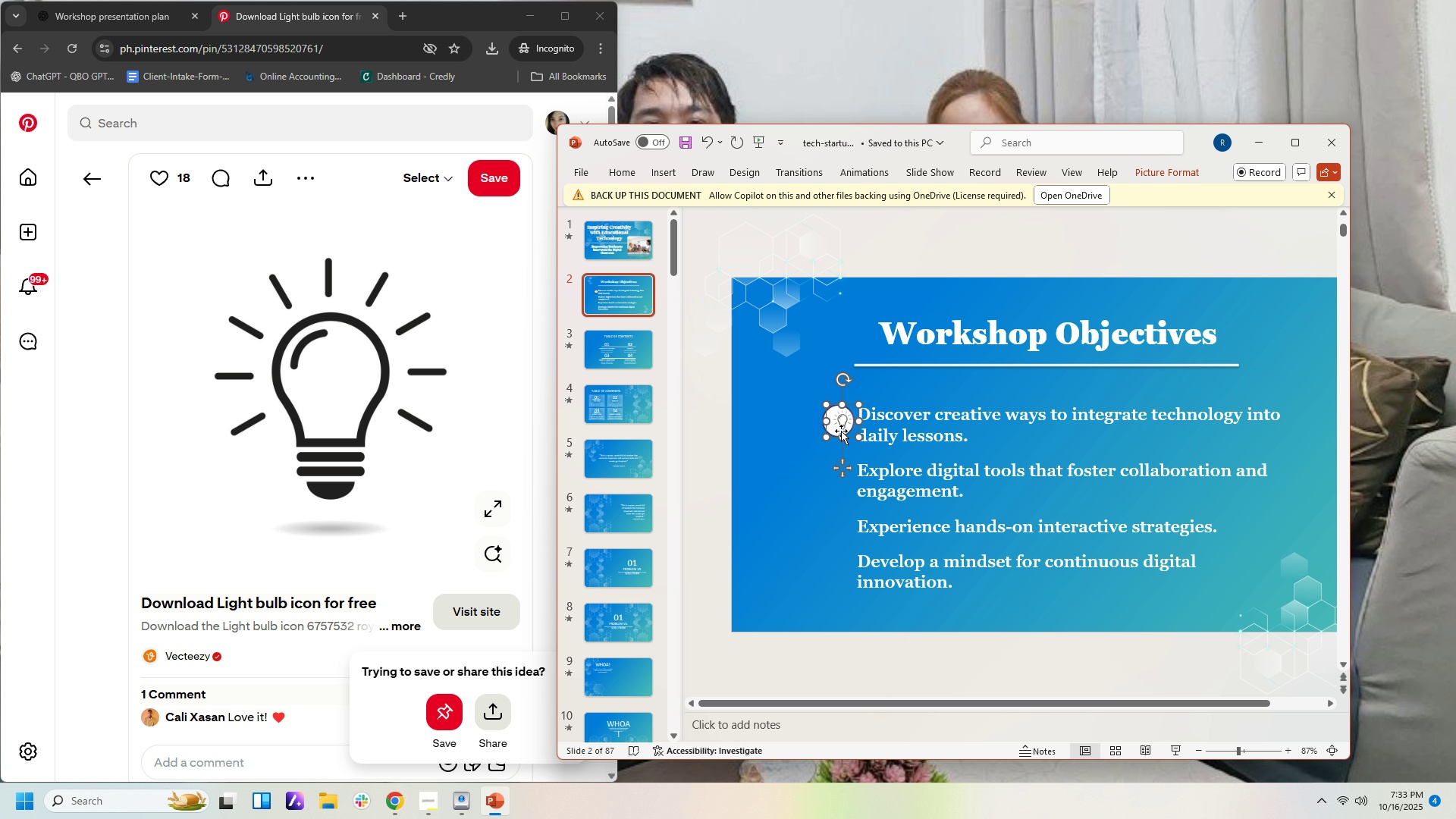 
key(ArrowRight)
 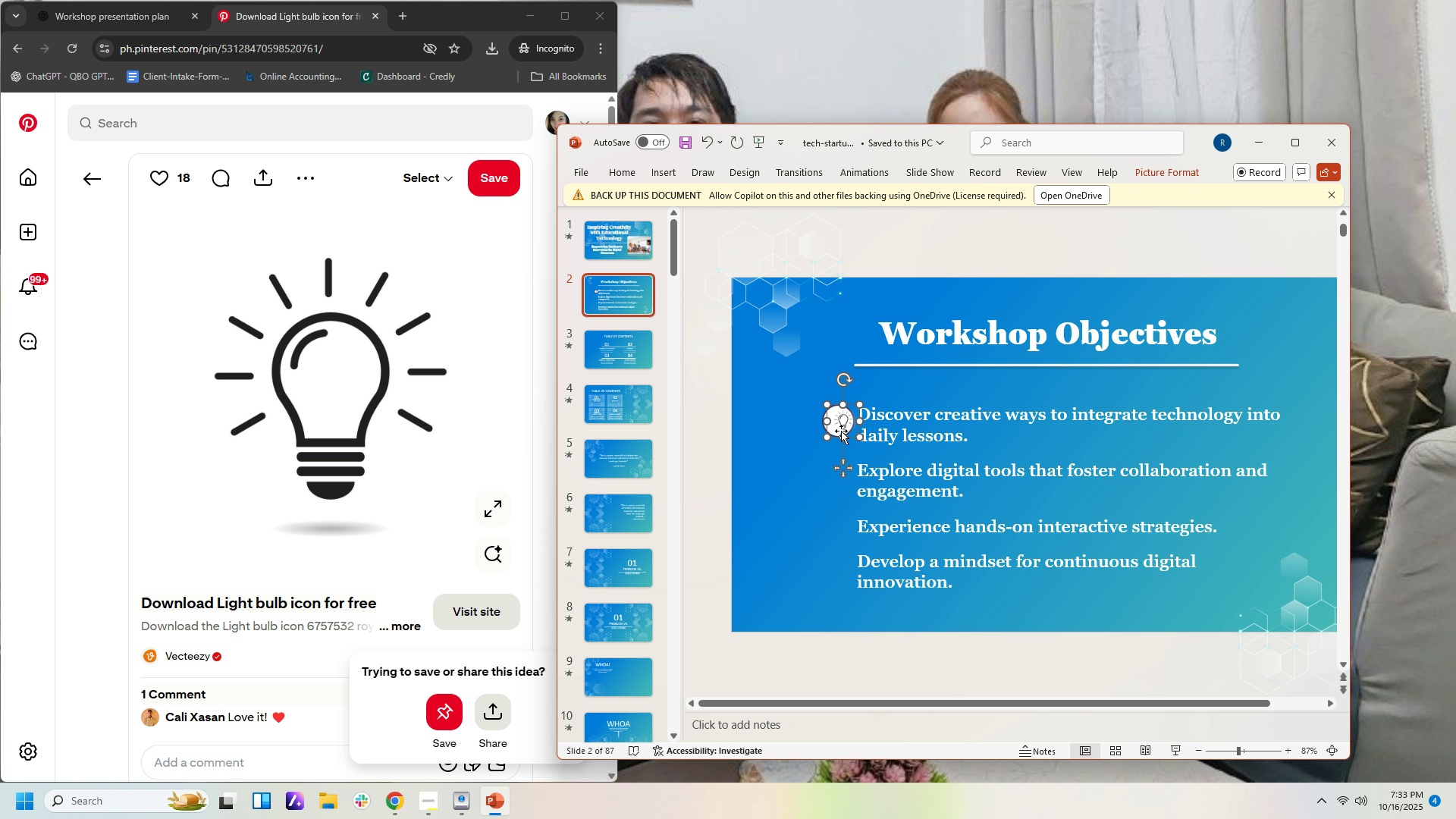 
key(ArrowRight)
 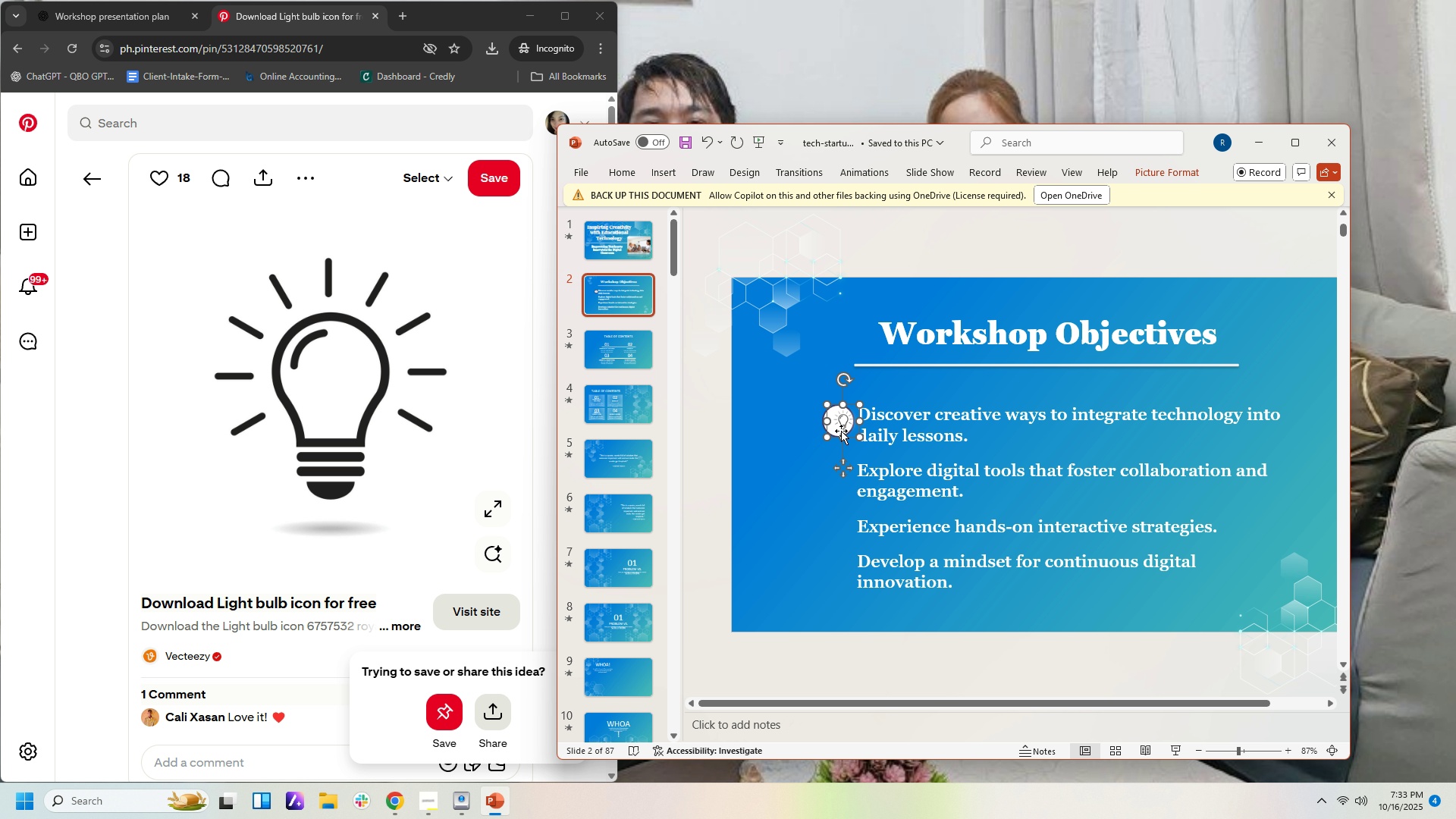 
key(ArrowLeft)
 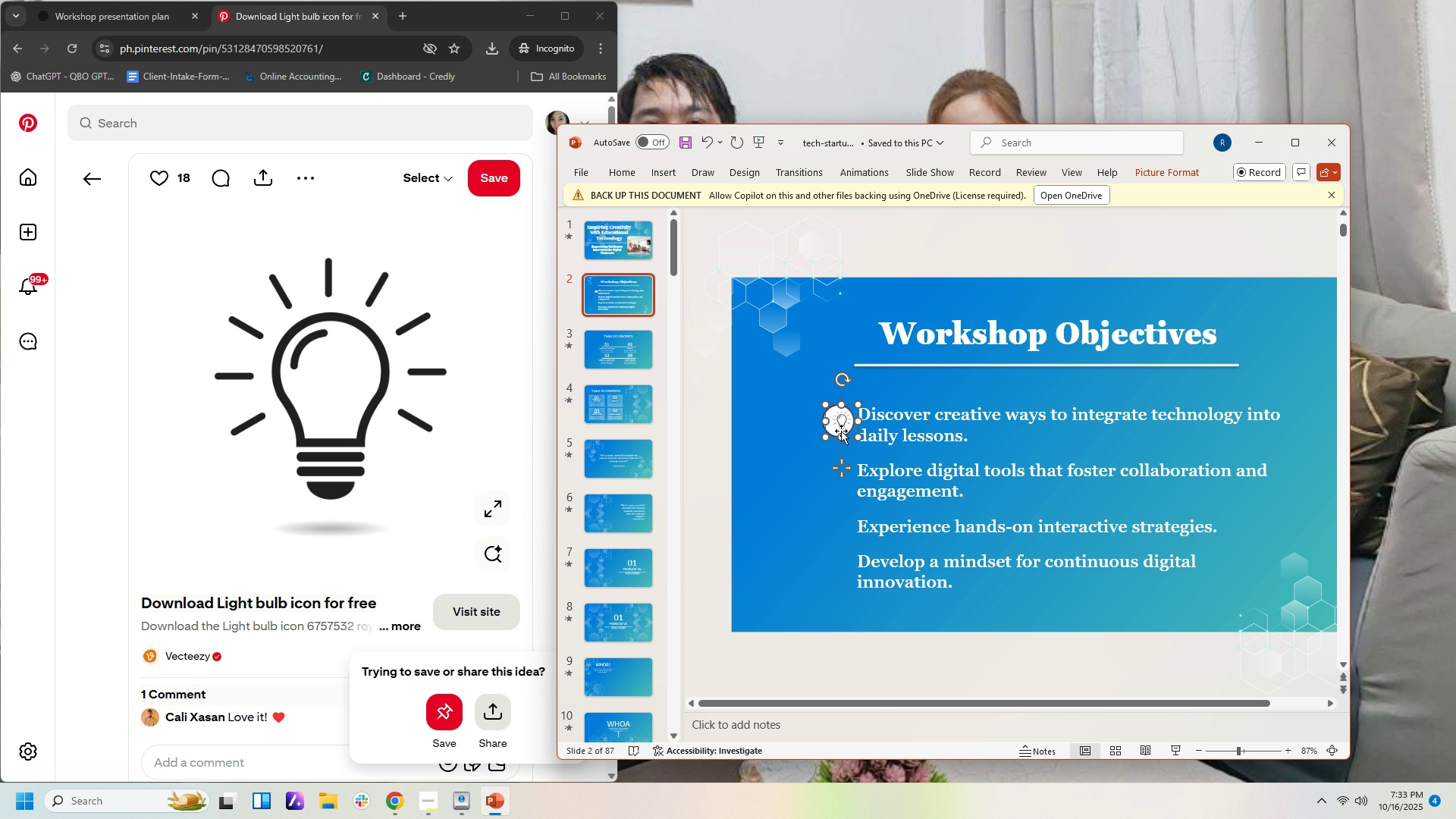 
key(ArrowLeft)
 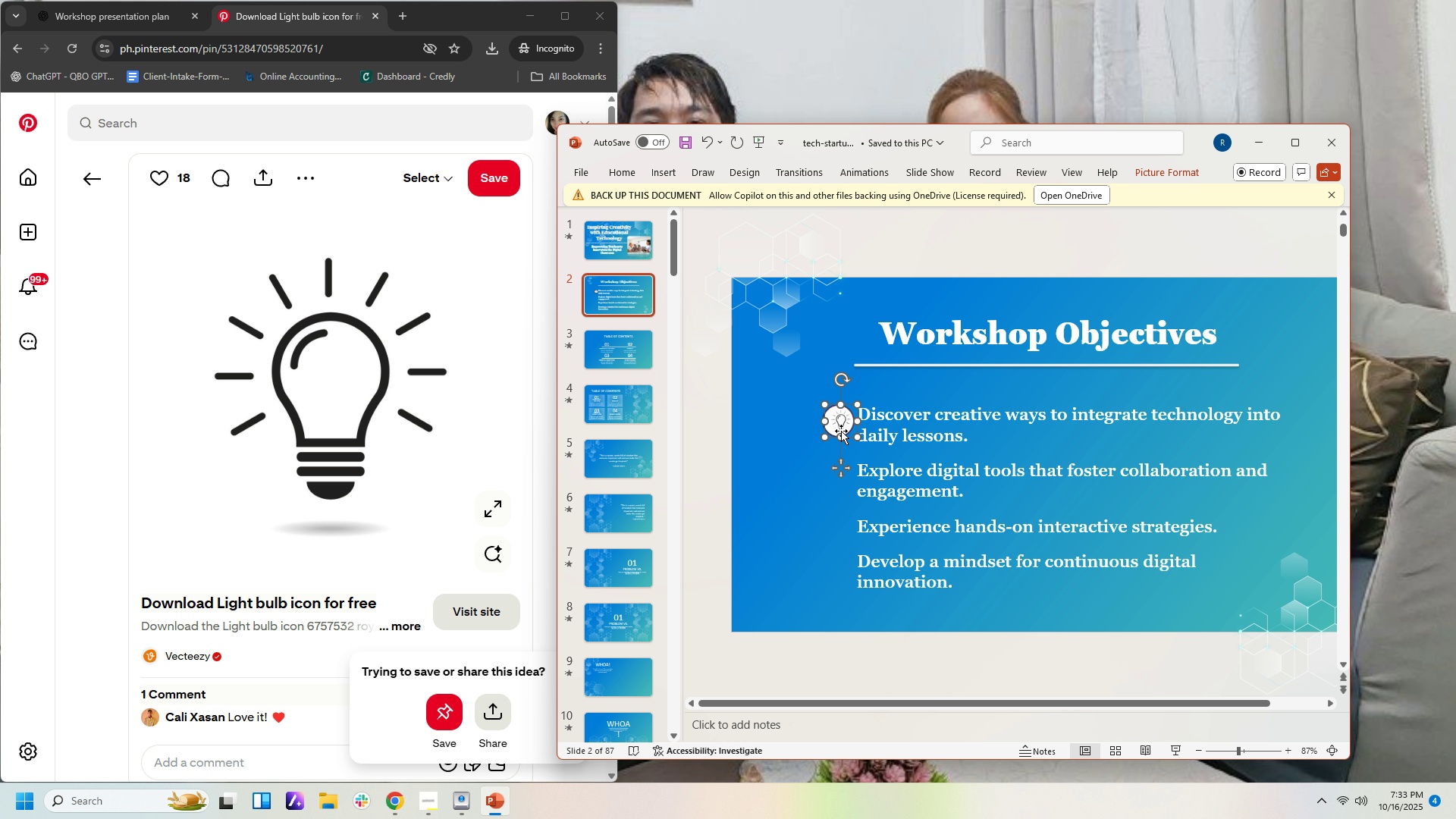 
key(ArrowLeft)
 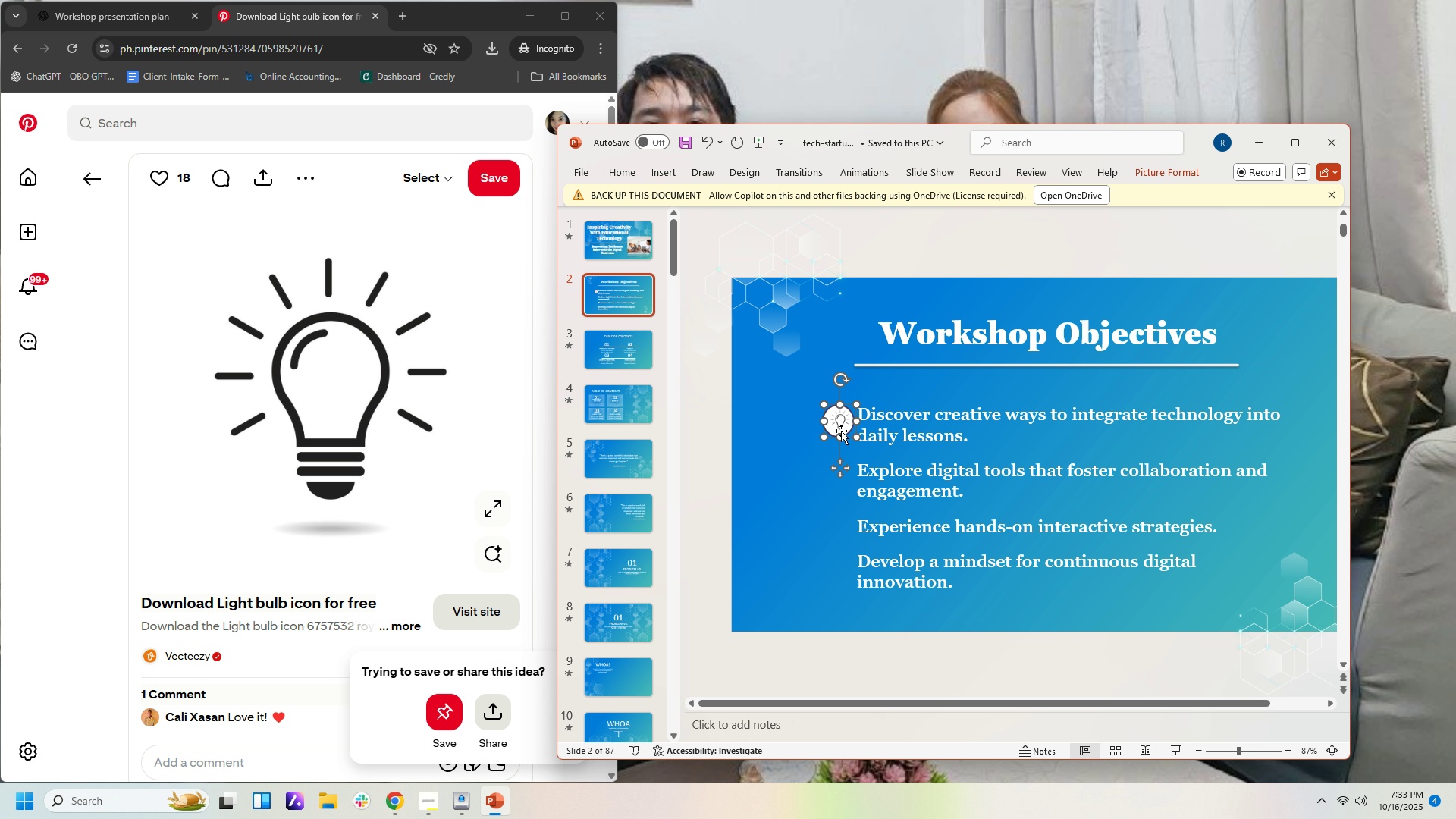 
key(ArrowLeft)
 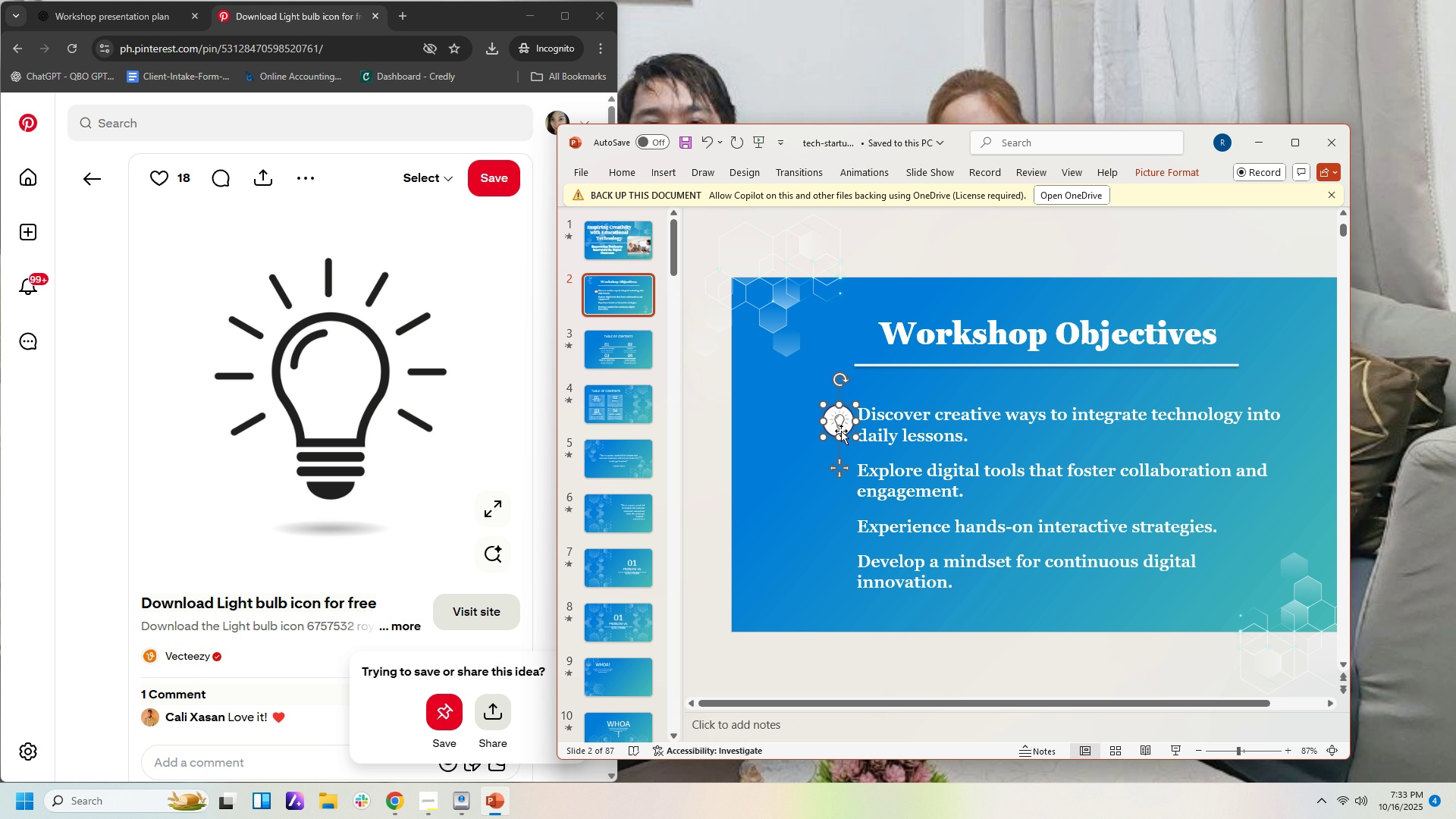 
key(ArrowLeft)
 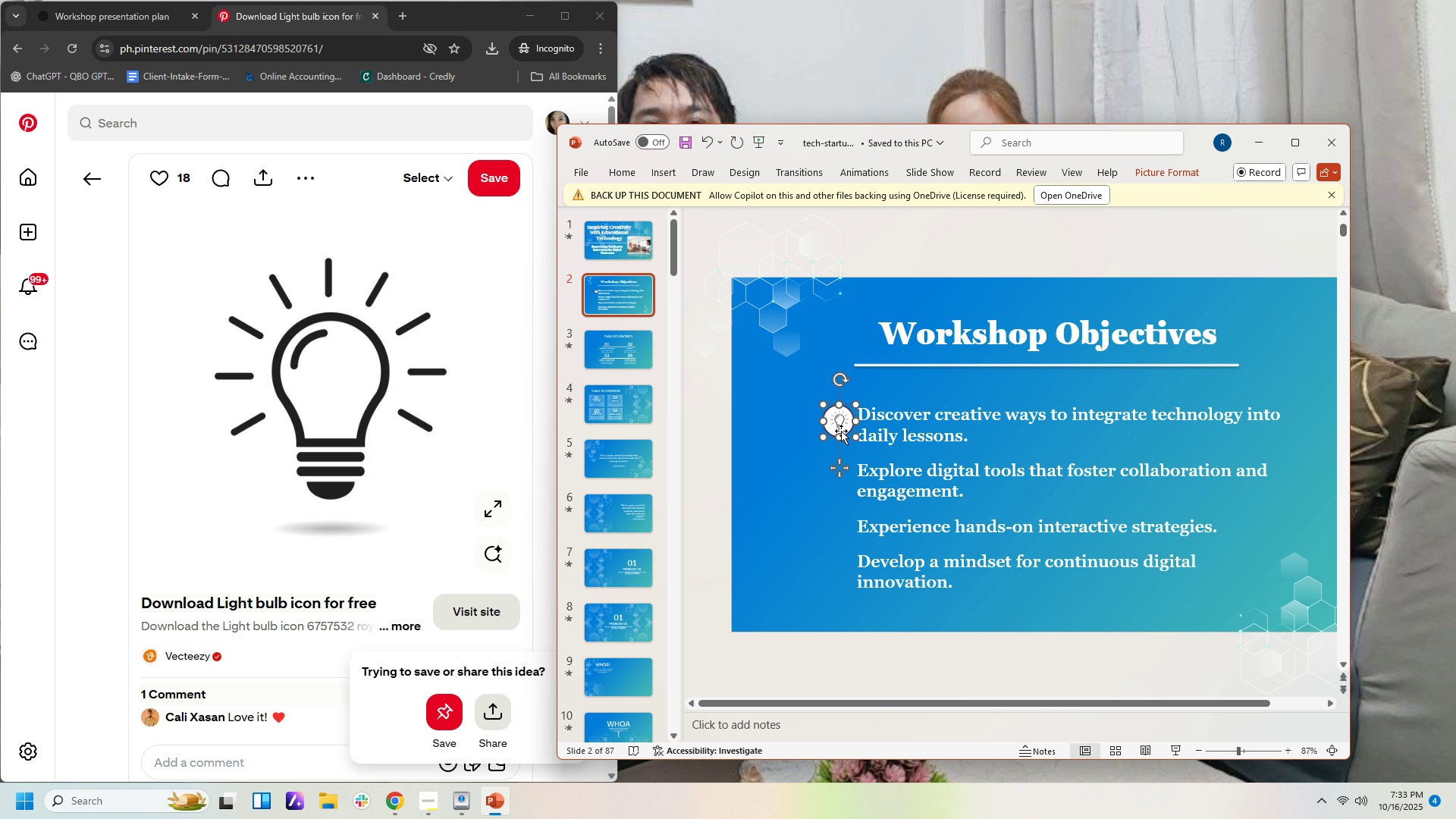 
key(ArrowLeft)
 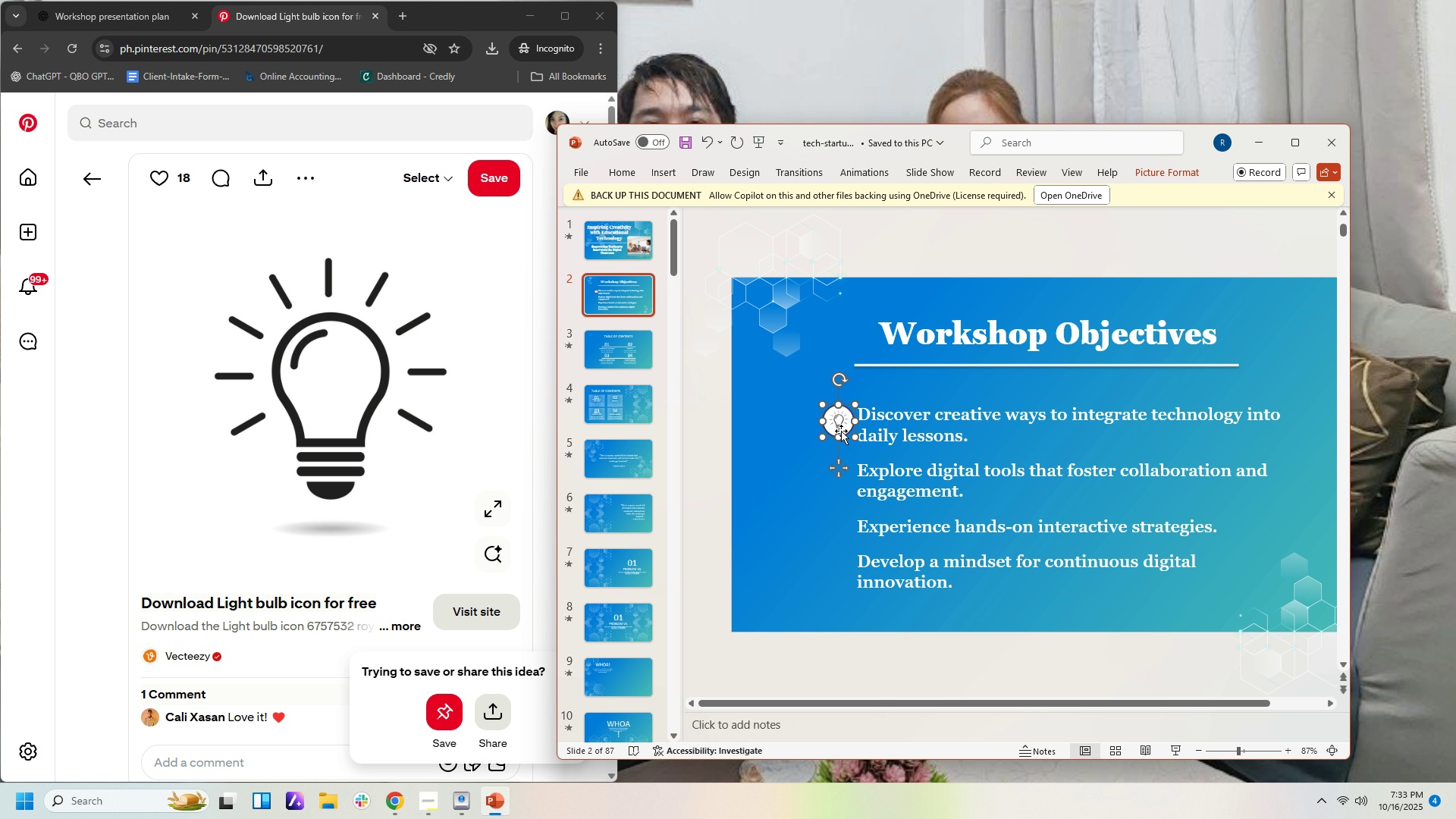 
key(ArrowRight)
 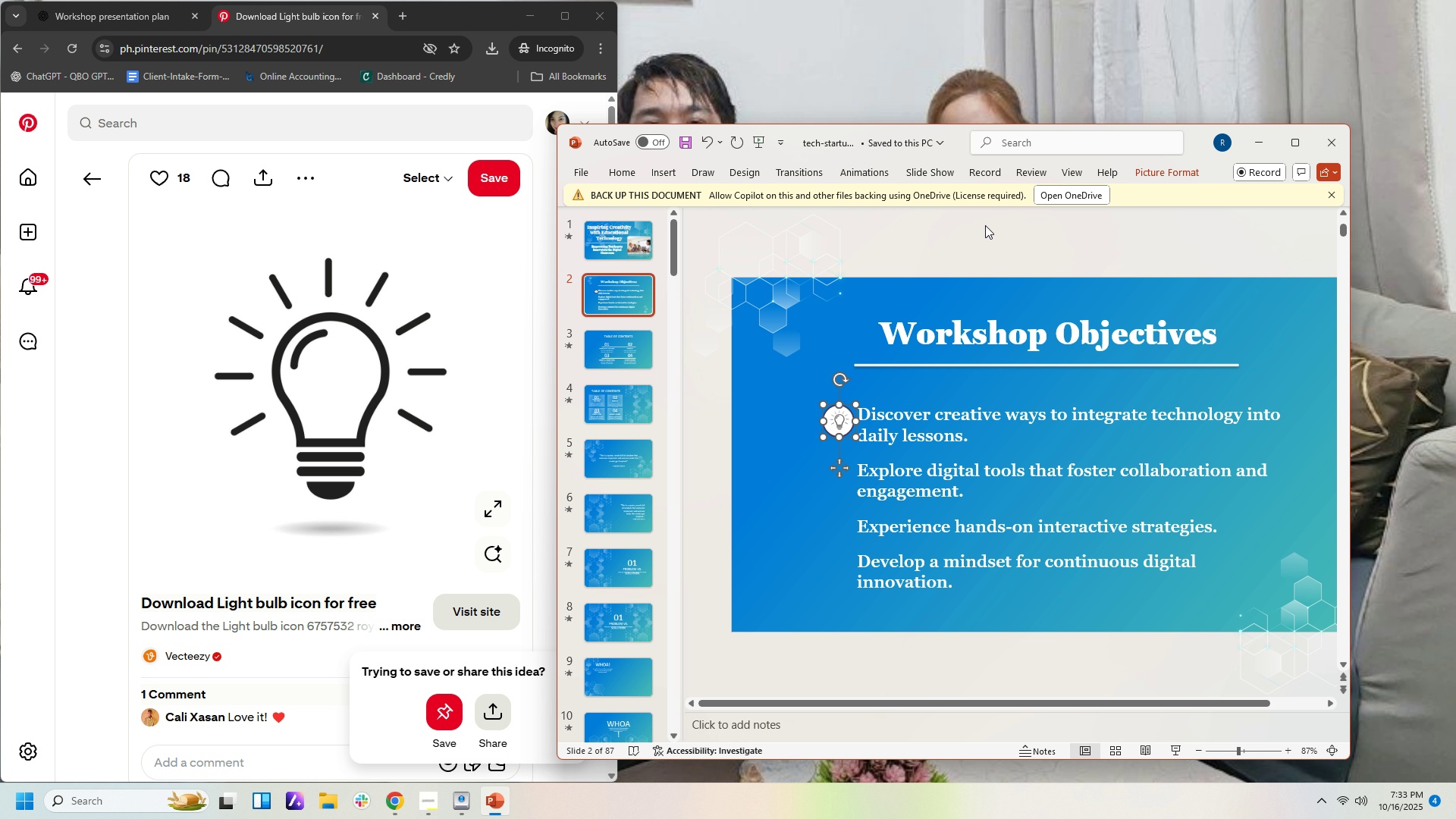 
left_click([971, 238])
 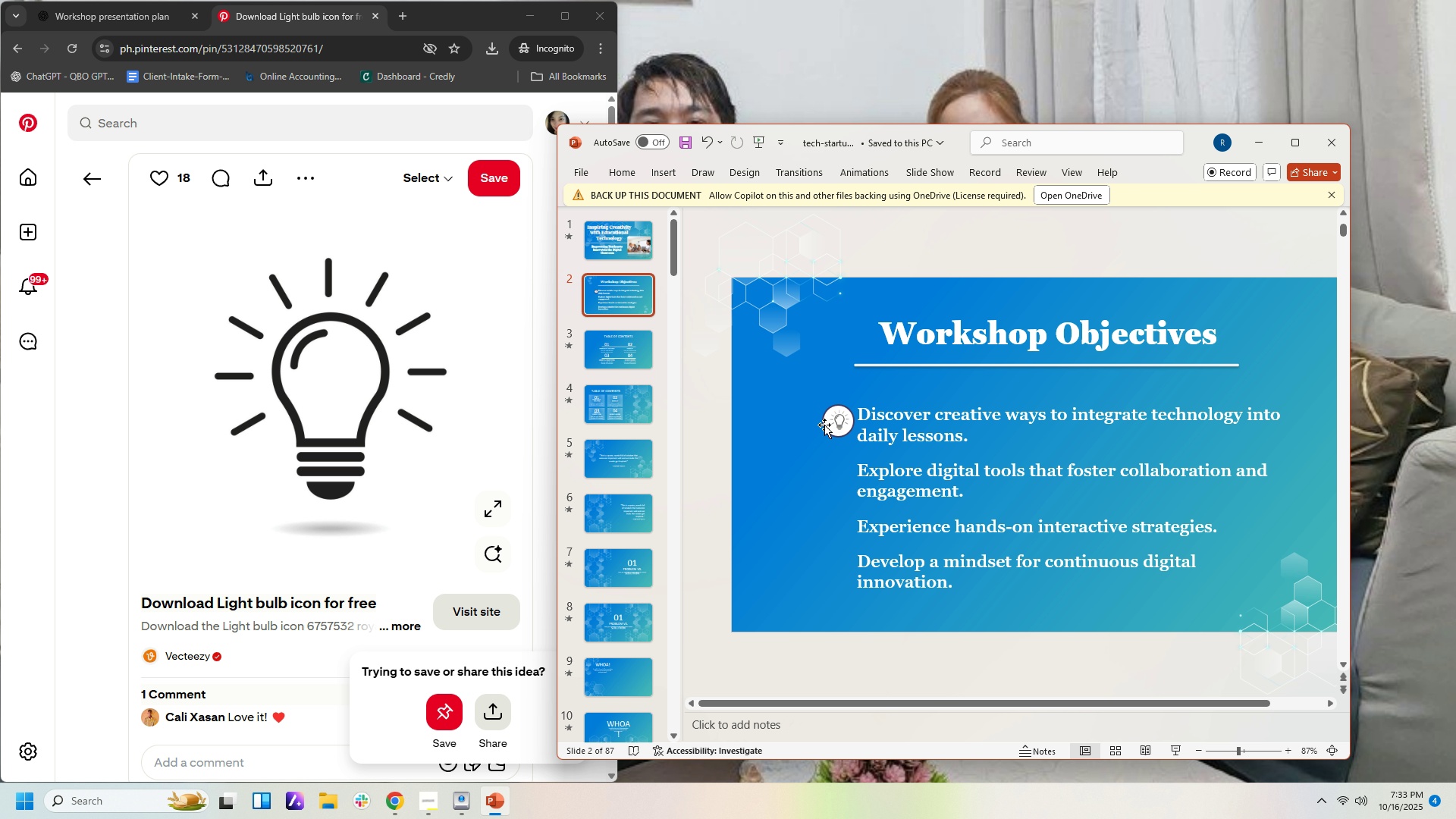 
left_click([837, 435])
 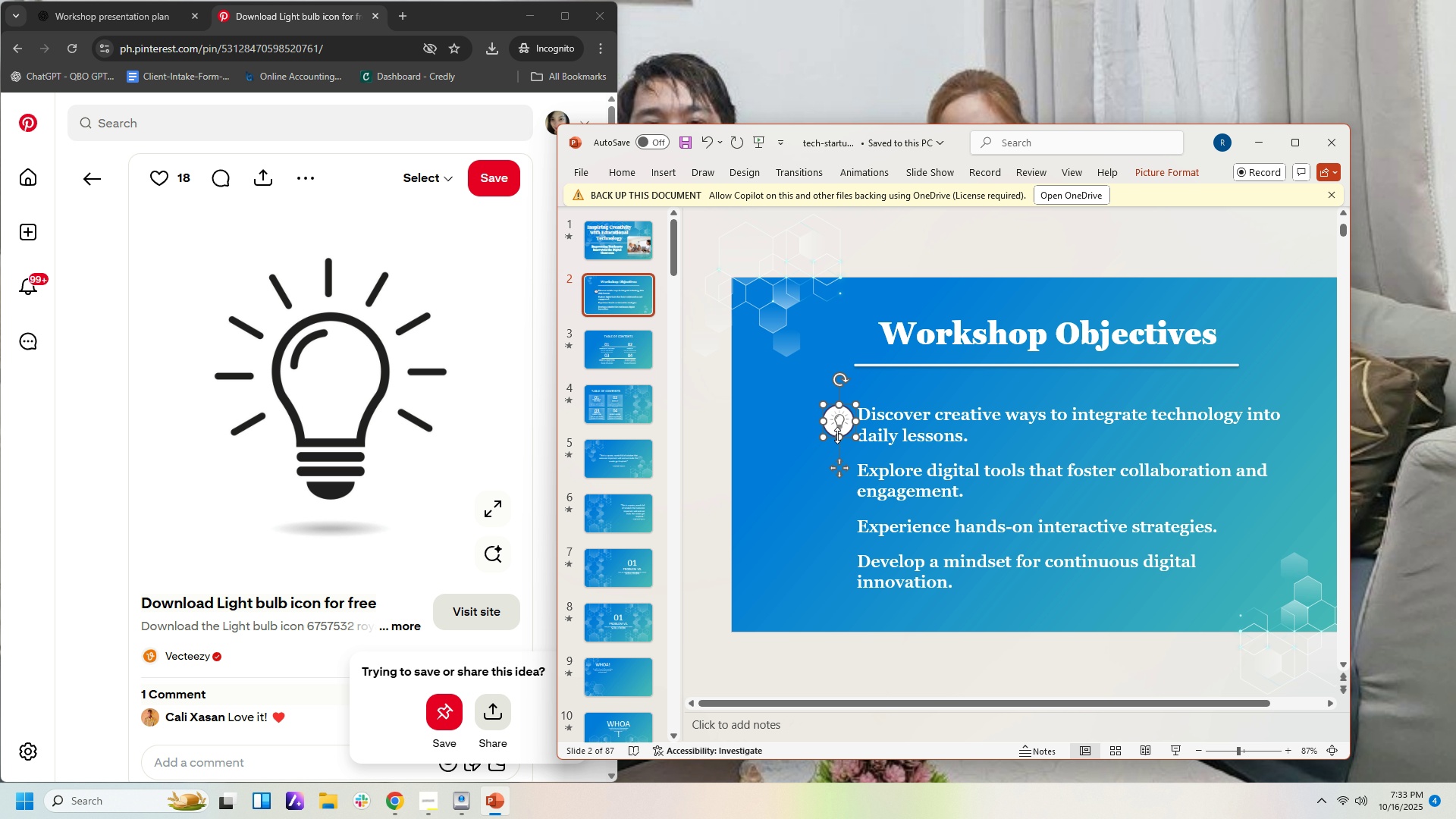 
key(Control+C)
 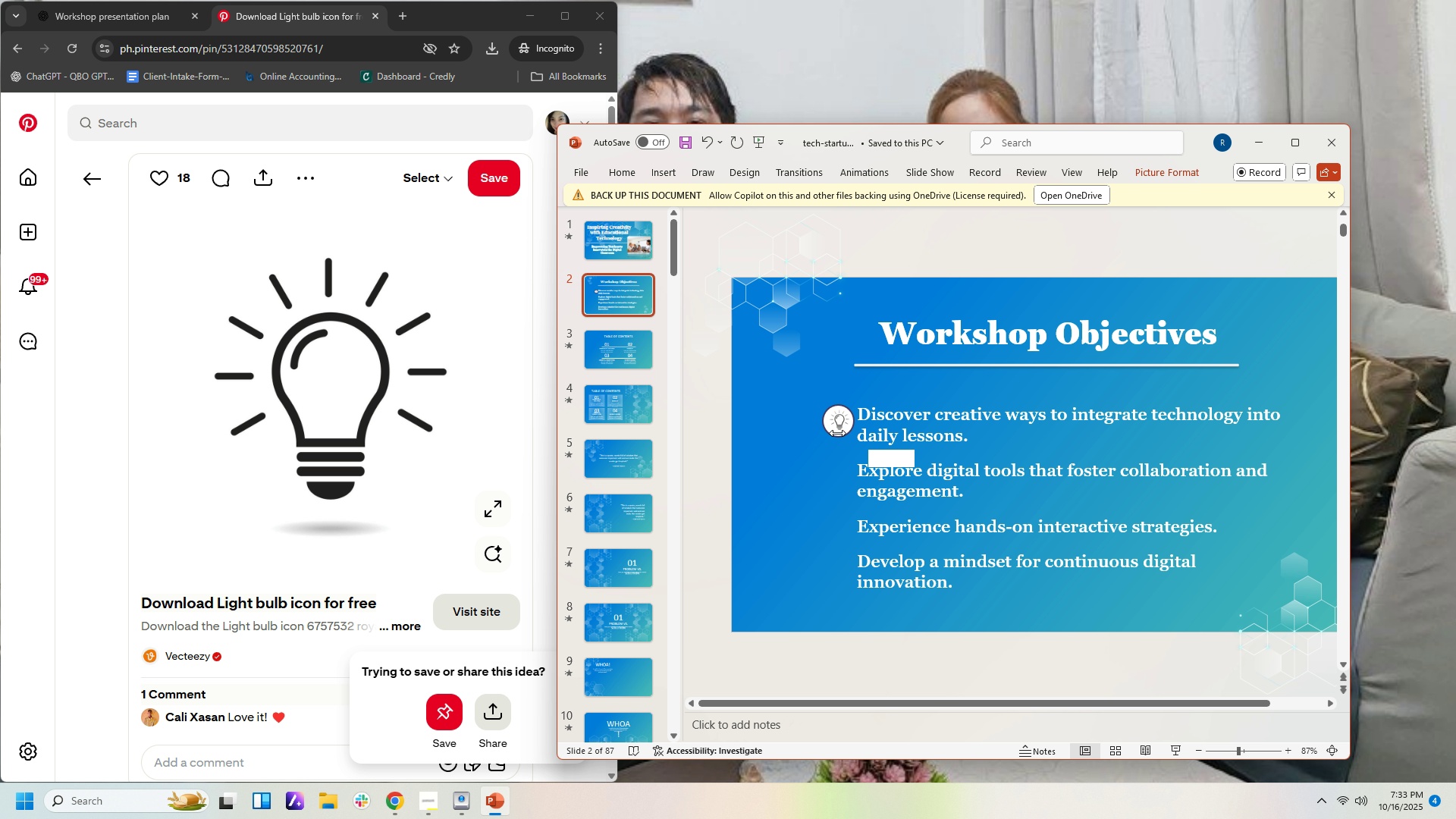 
key(Control+V)
 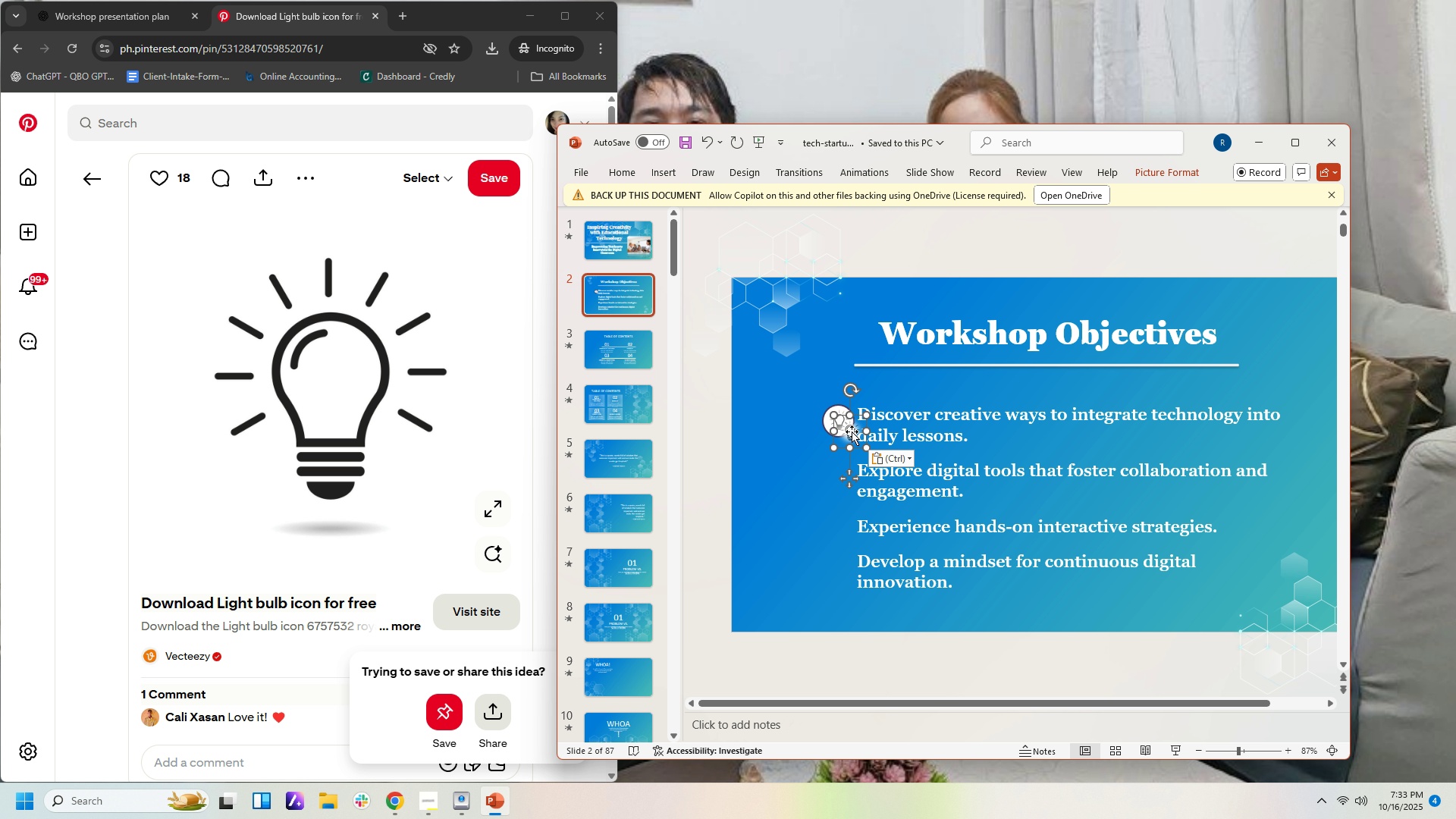 
left_click_drag(start_coordinate=[849, 432], to_coordinate=[762, 453])
 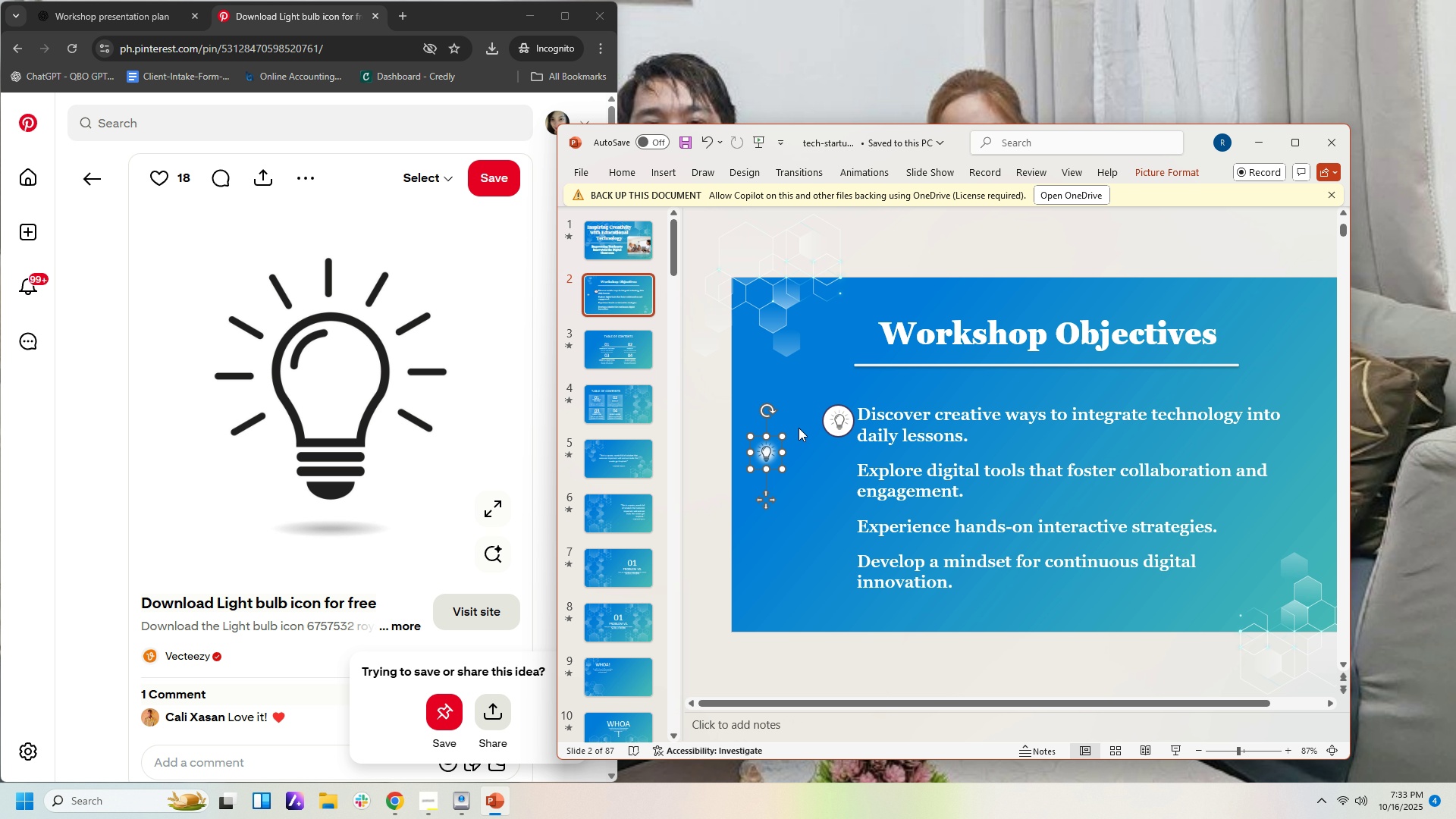 
key(Delete)
 